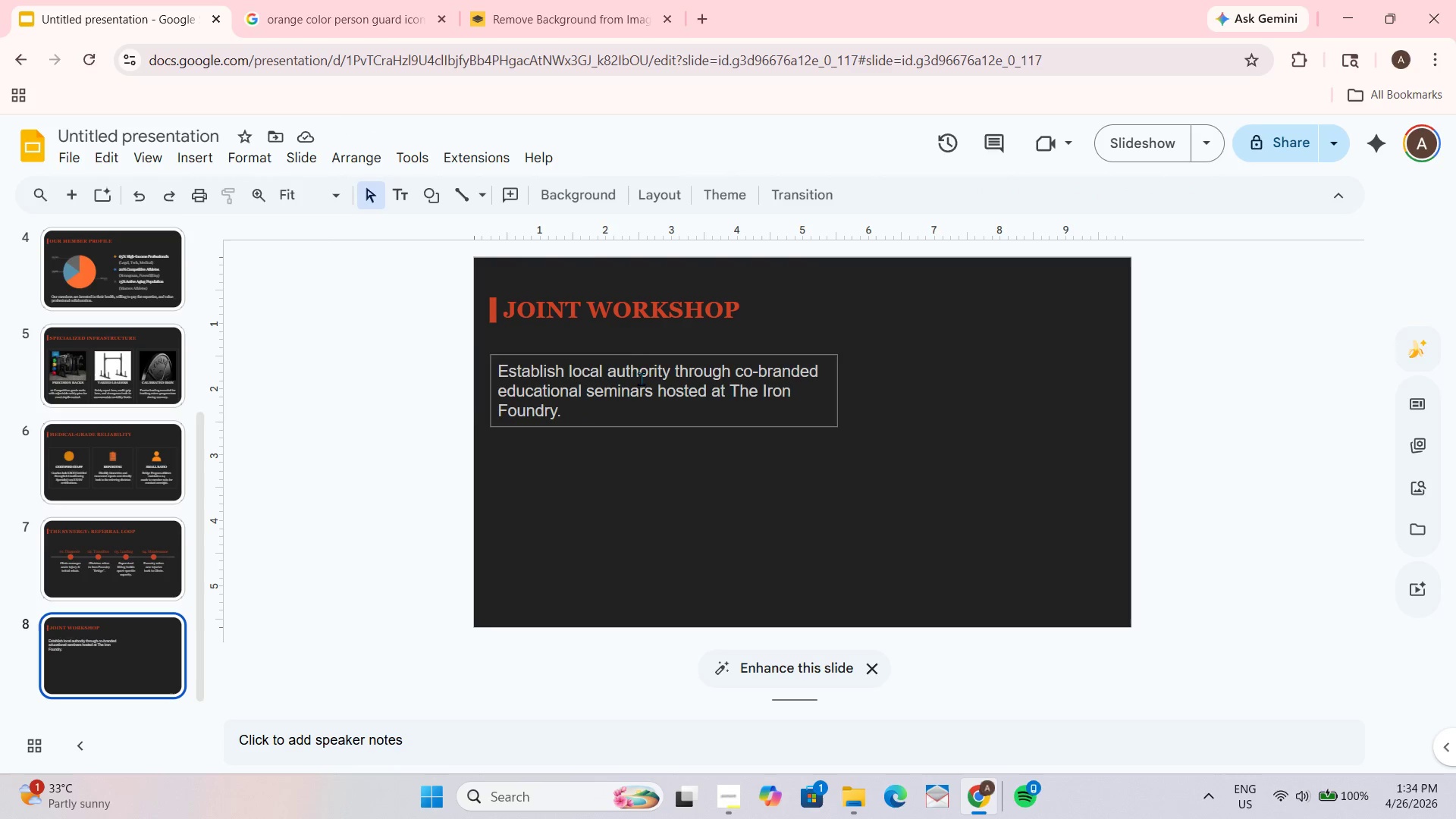 
wait(7.39)
 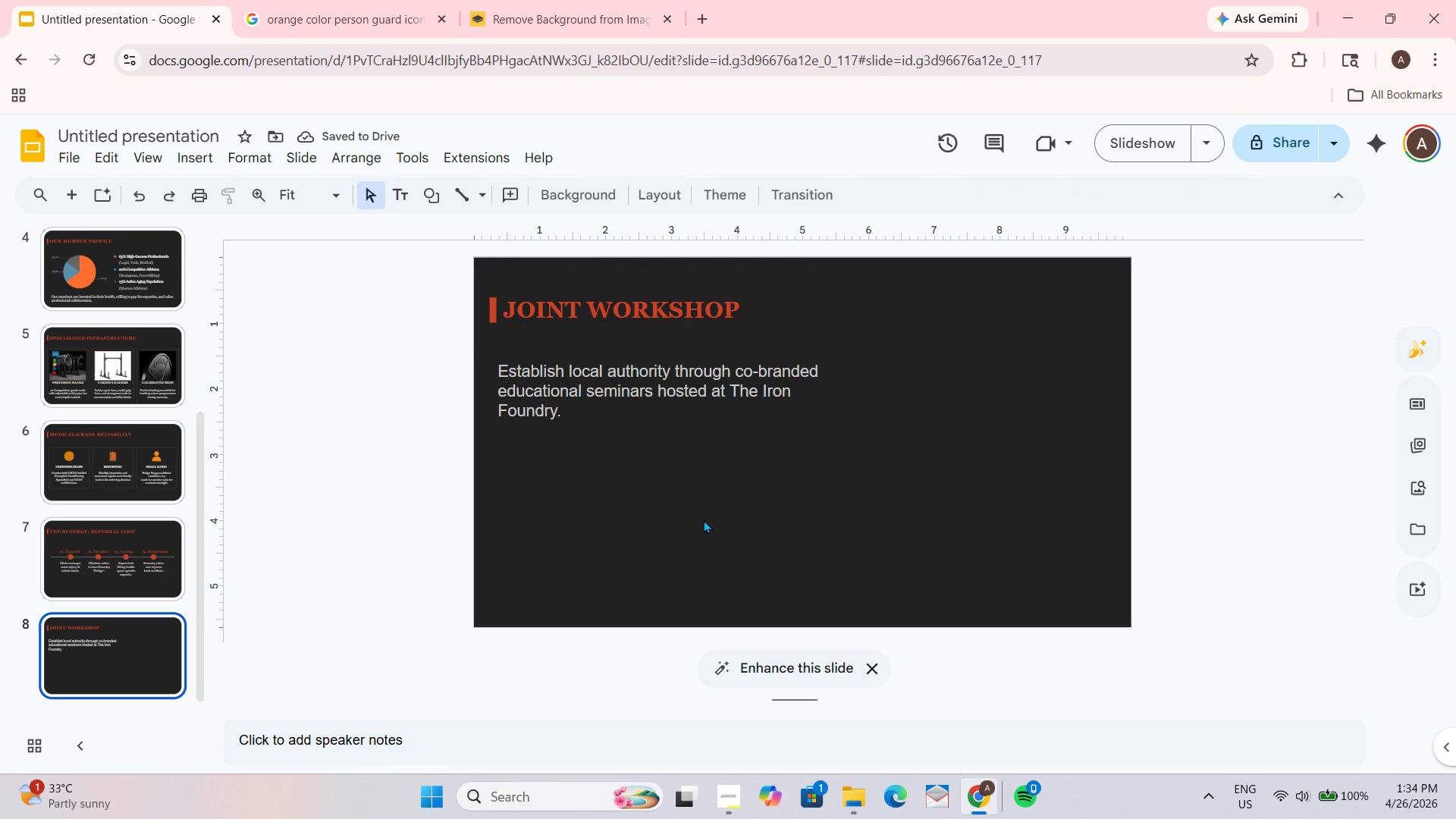 
left_click([404, 196])
 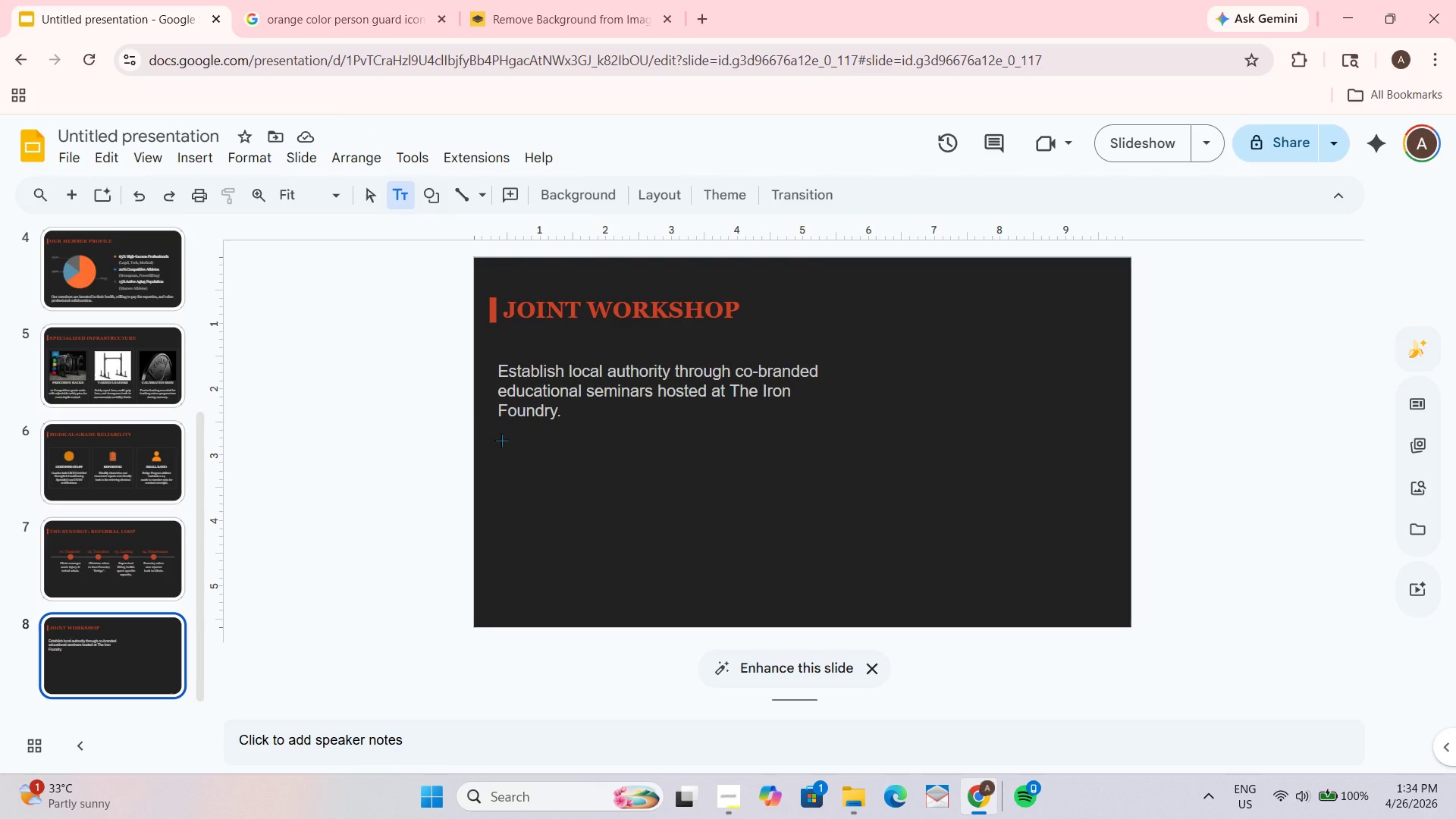 
left_click_drag(start_coordinate=[501, 440], to_coordinate=[817, 573])
 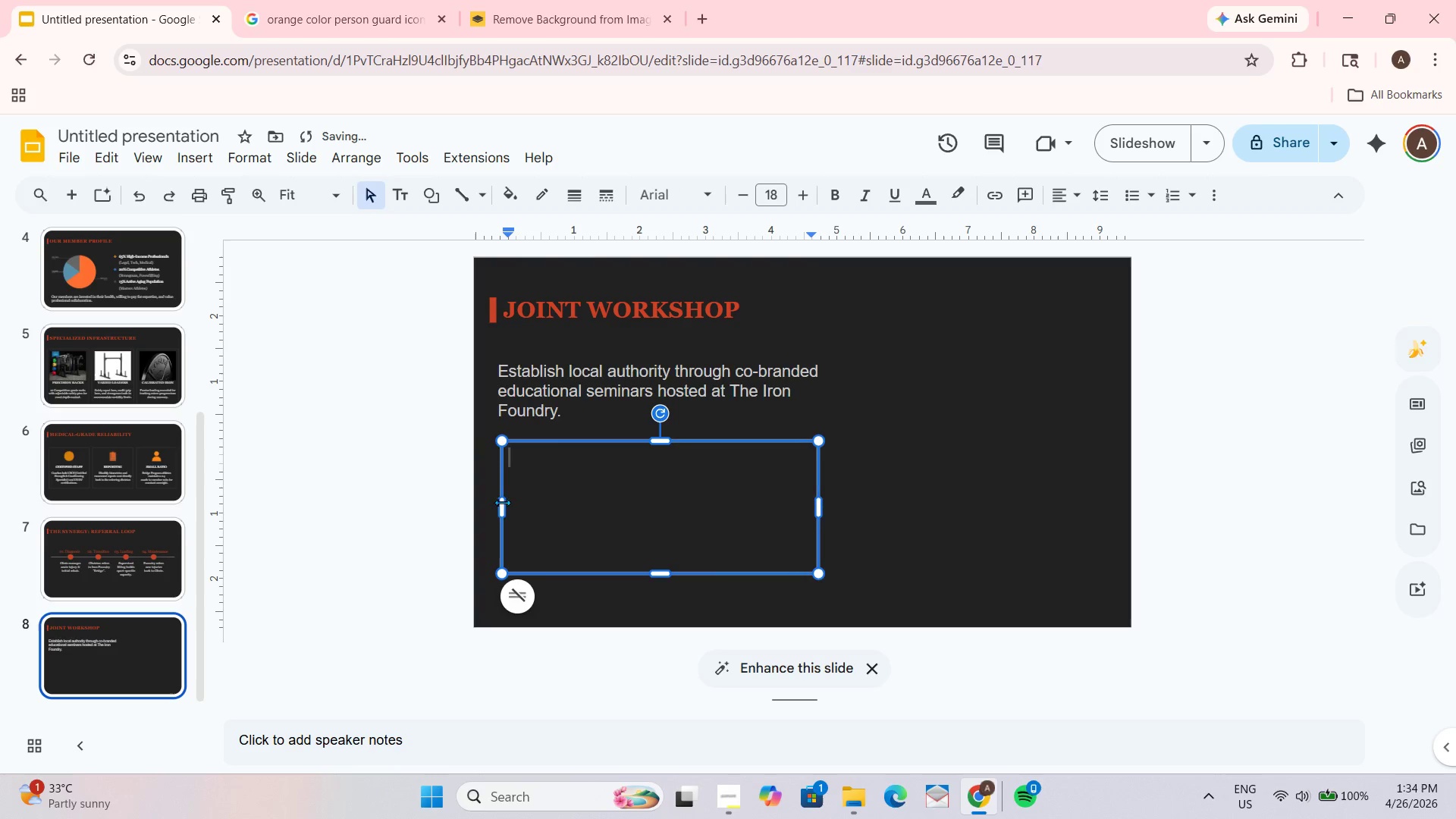 
left_click_drag(start_coordinate=[500, 513], to_coordinate=[496, 507])
 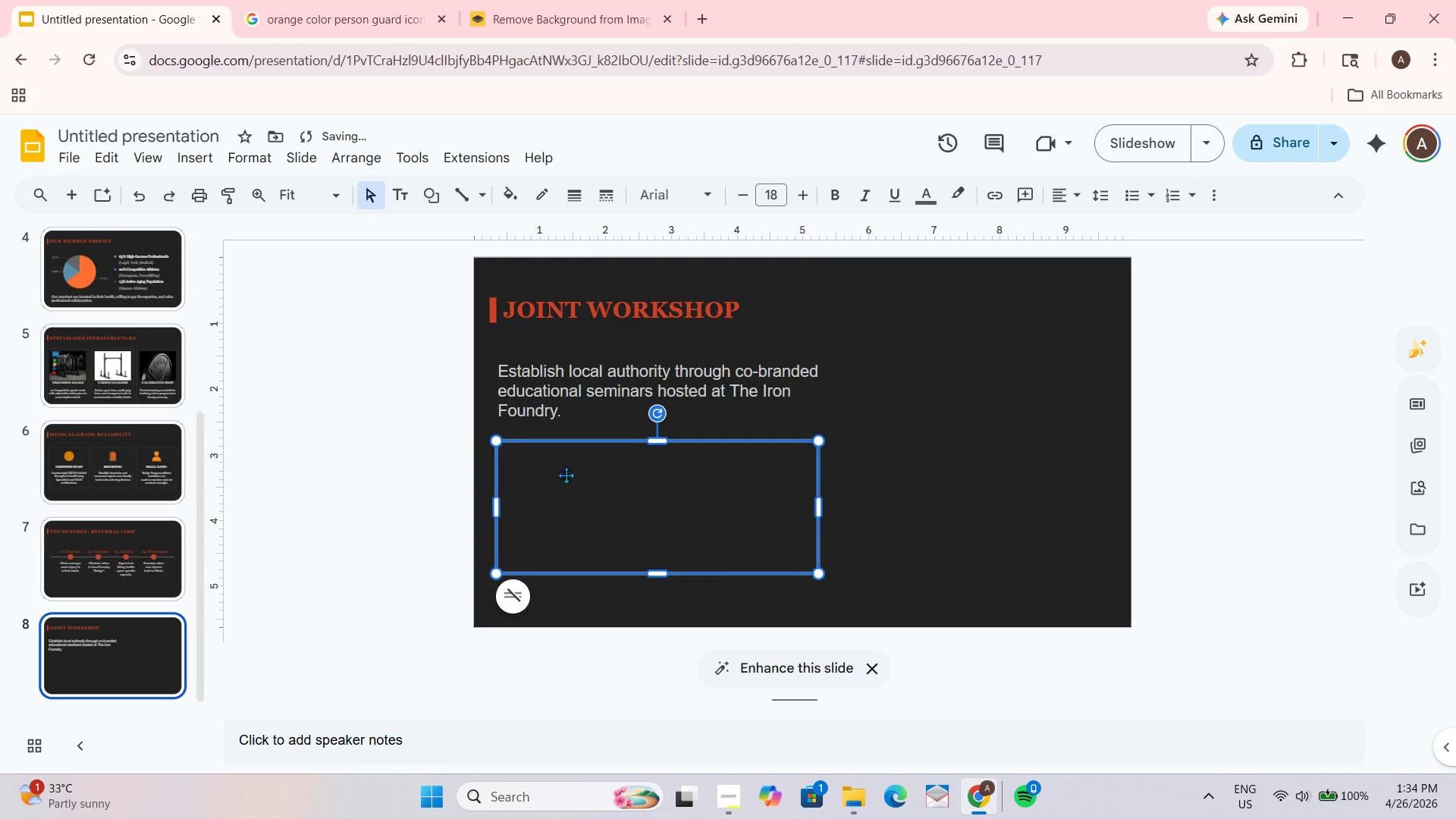 
triple_click([569, 472])
 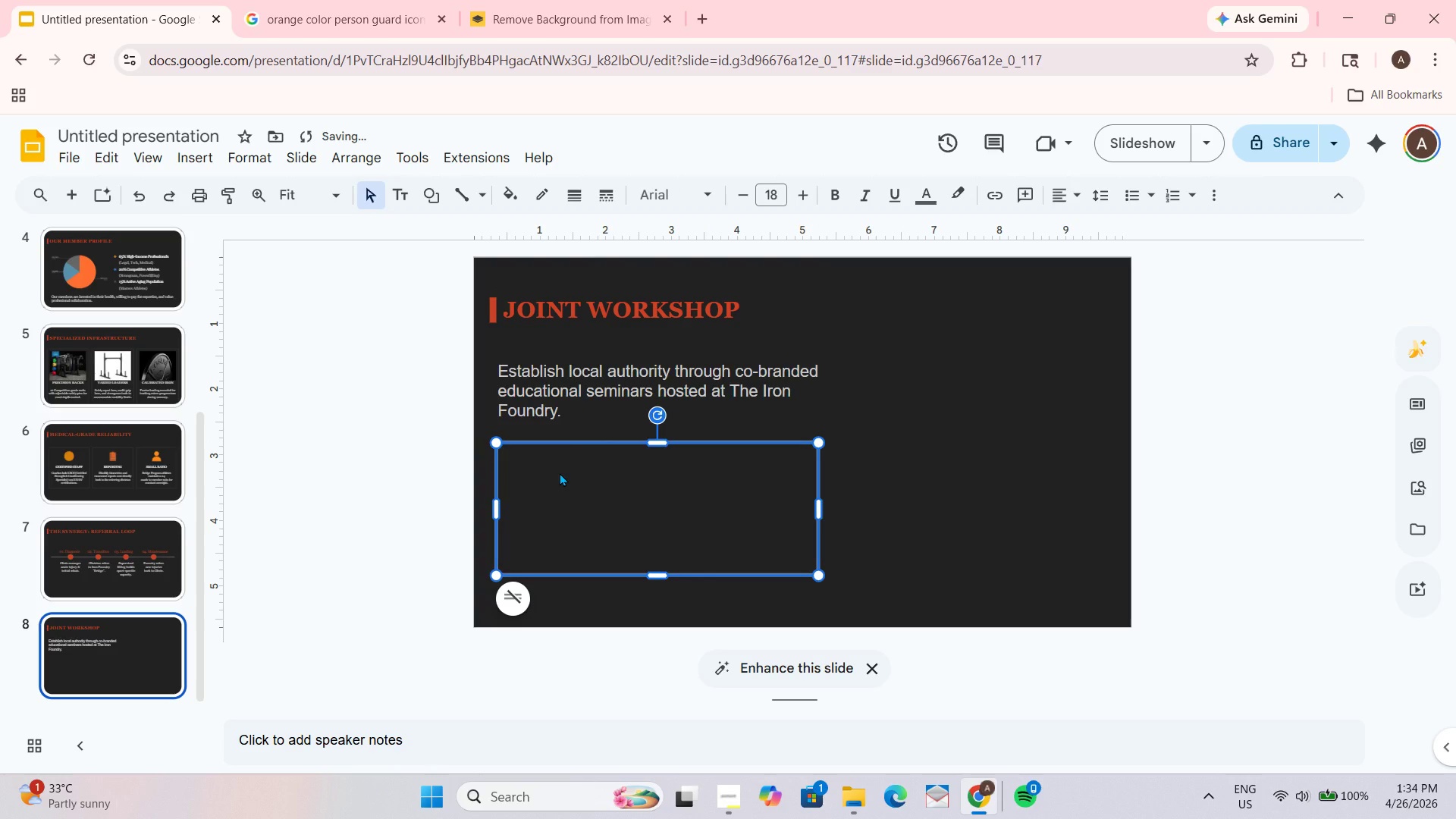 
double_click([560, 472])
 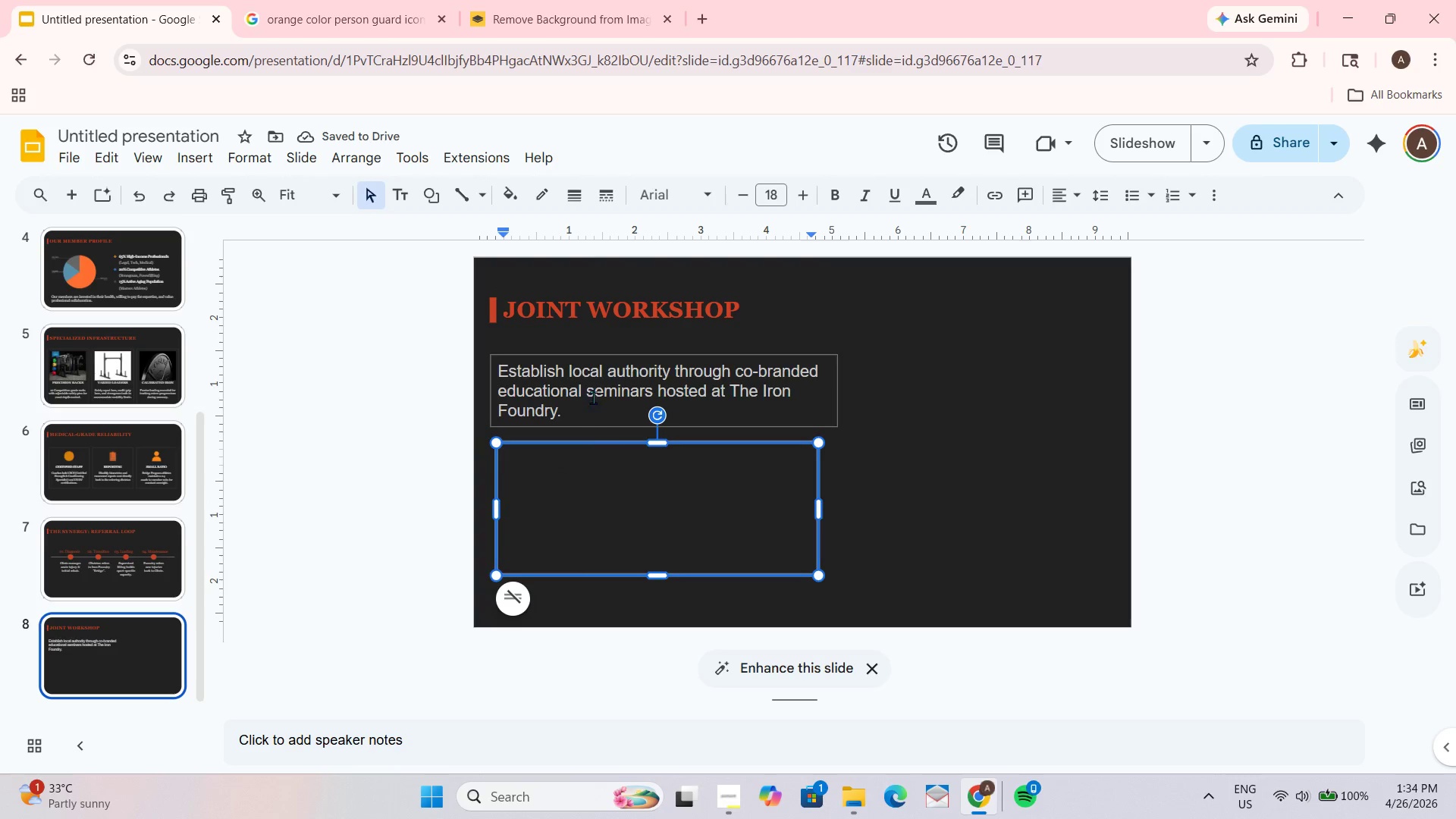 
key(Control+A)
 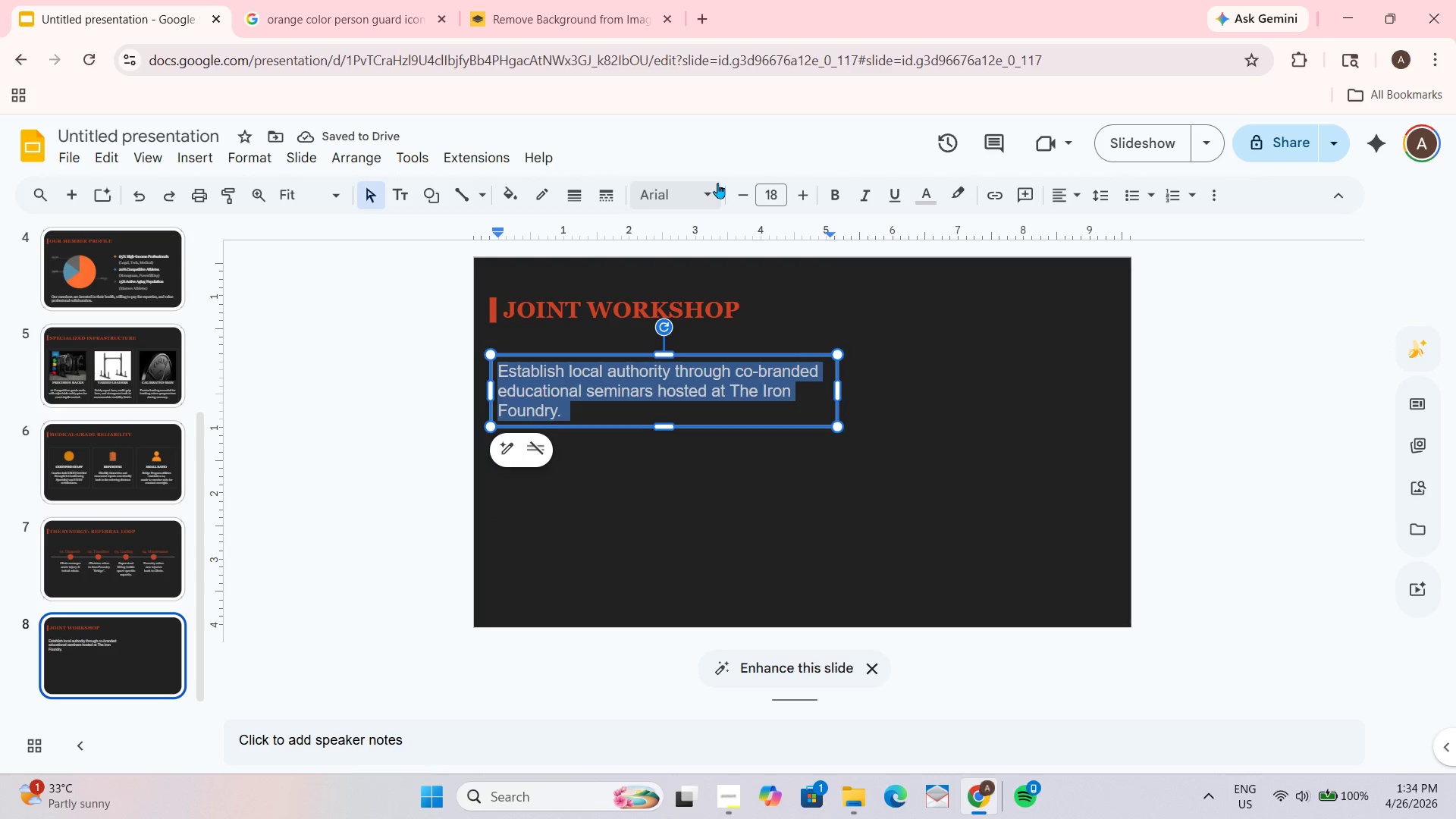 
left_click([704, 187])
 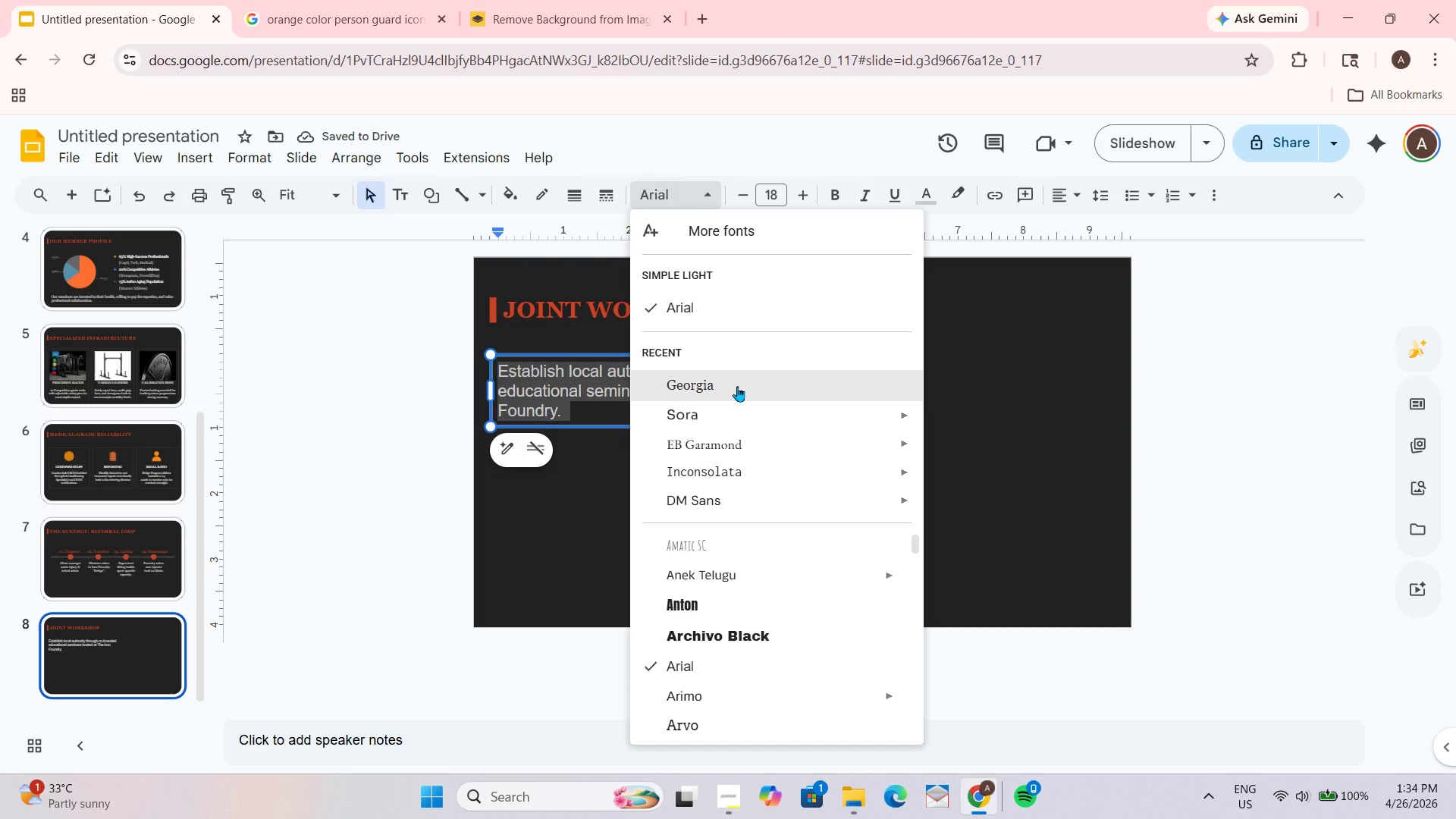 
left_click([737, 385])
 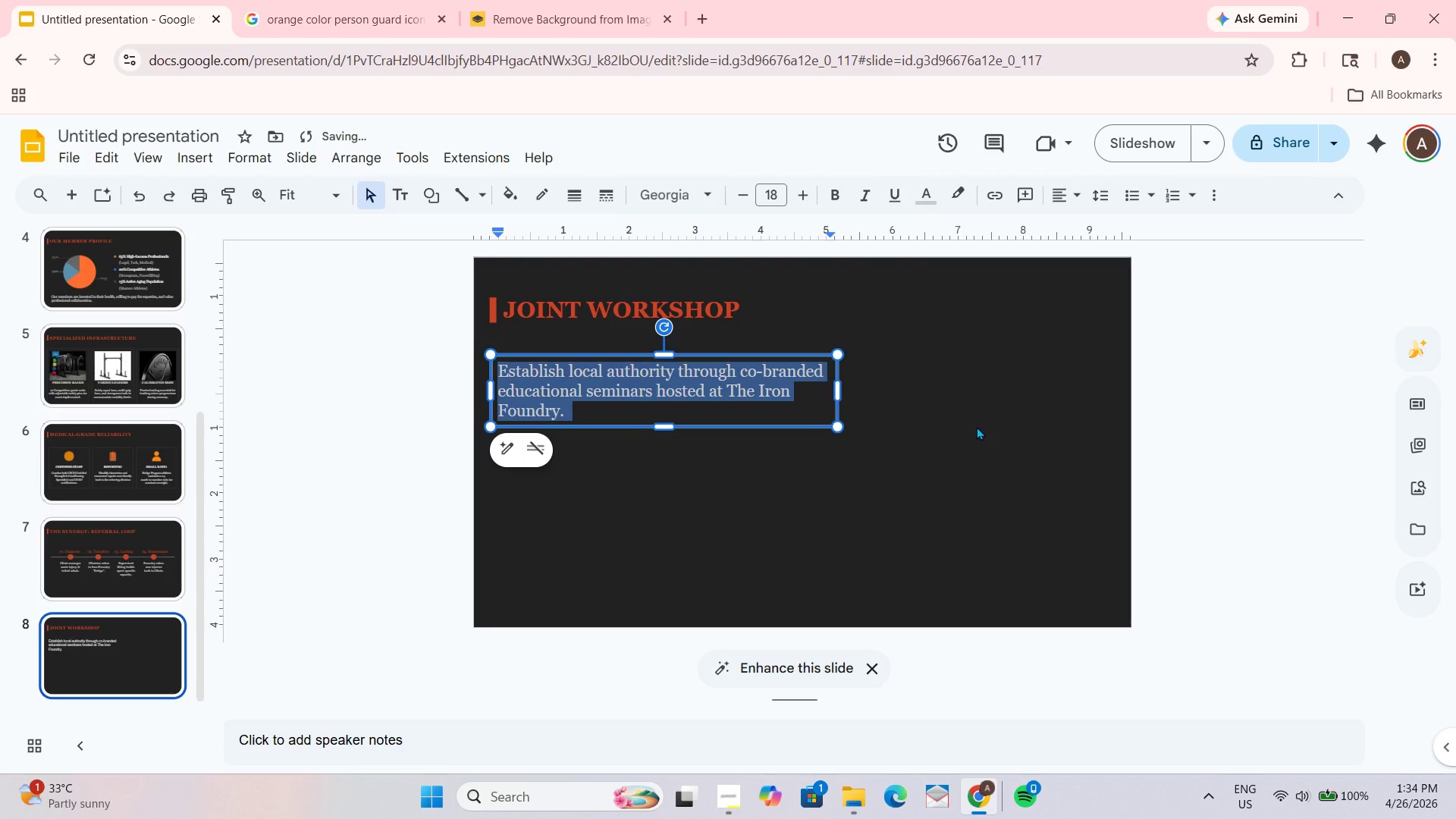 
left_click_drag(start_coordinate=[974, 424], to_coordinate=[971, 414])
 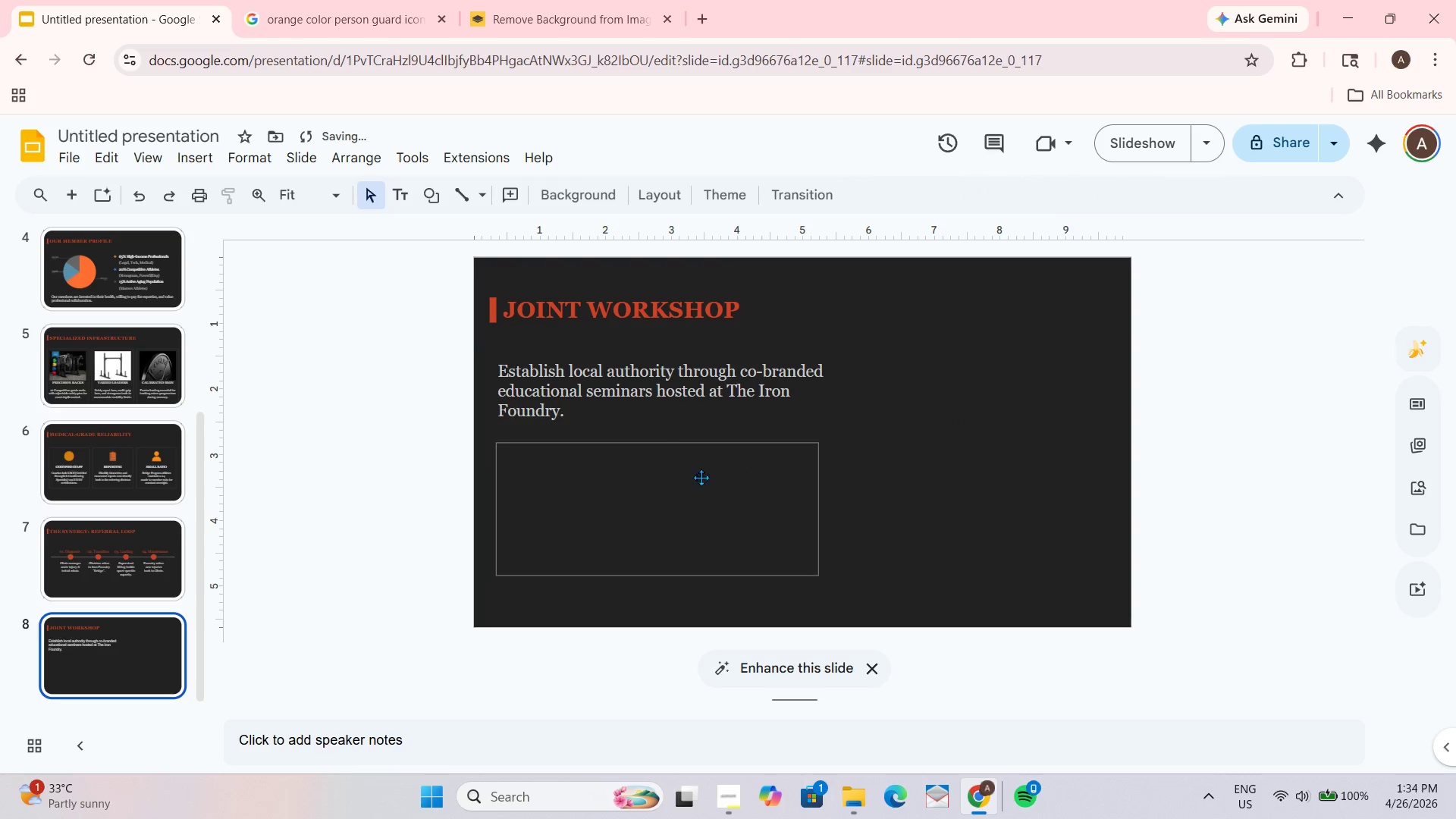 
double_click([695, 478])
 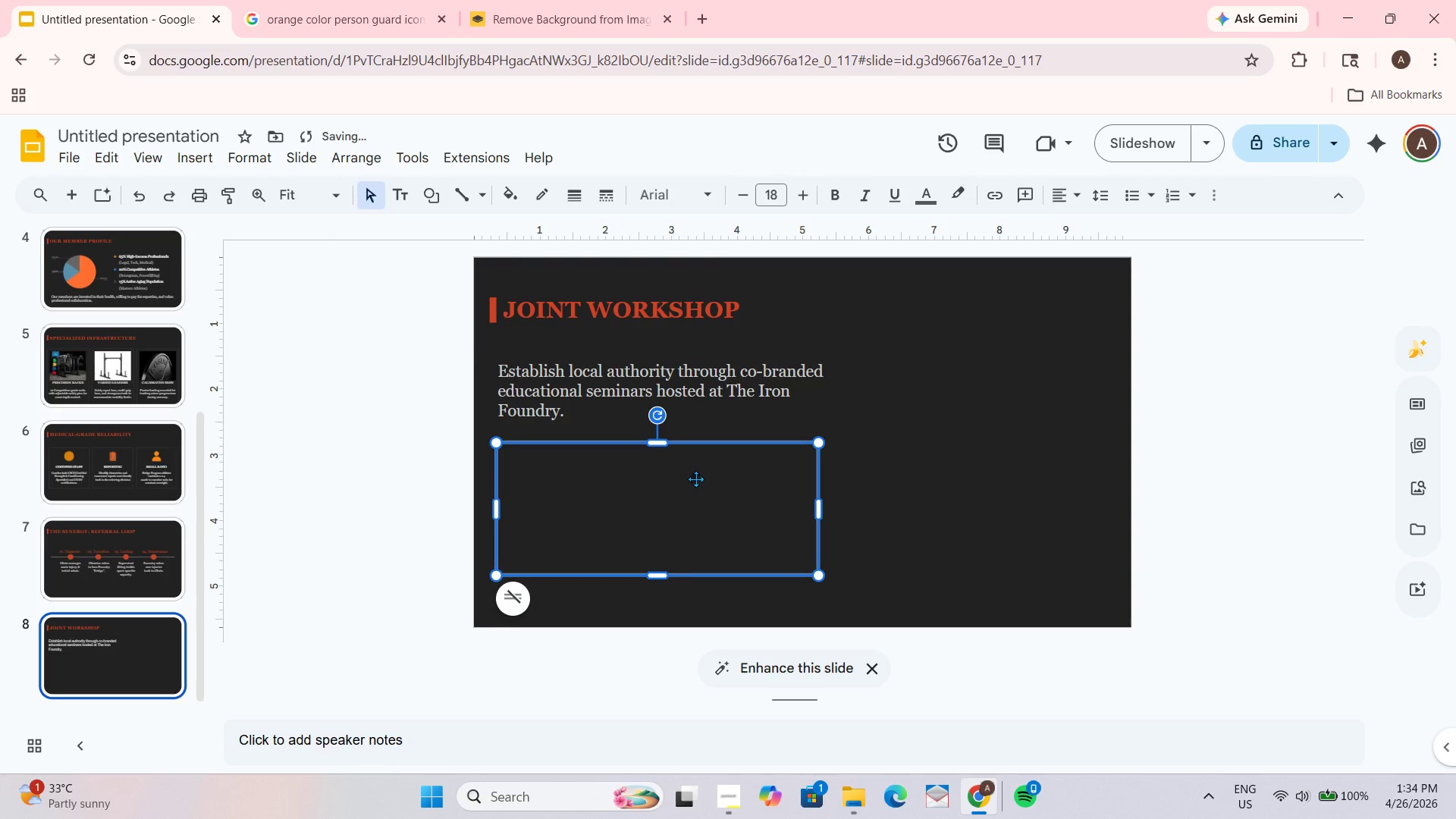 
triple_click([657, 495])
 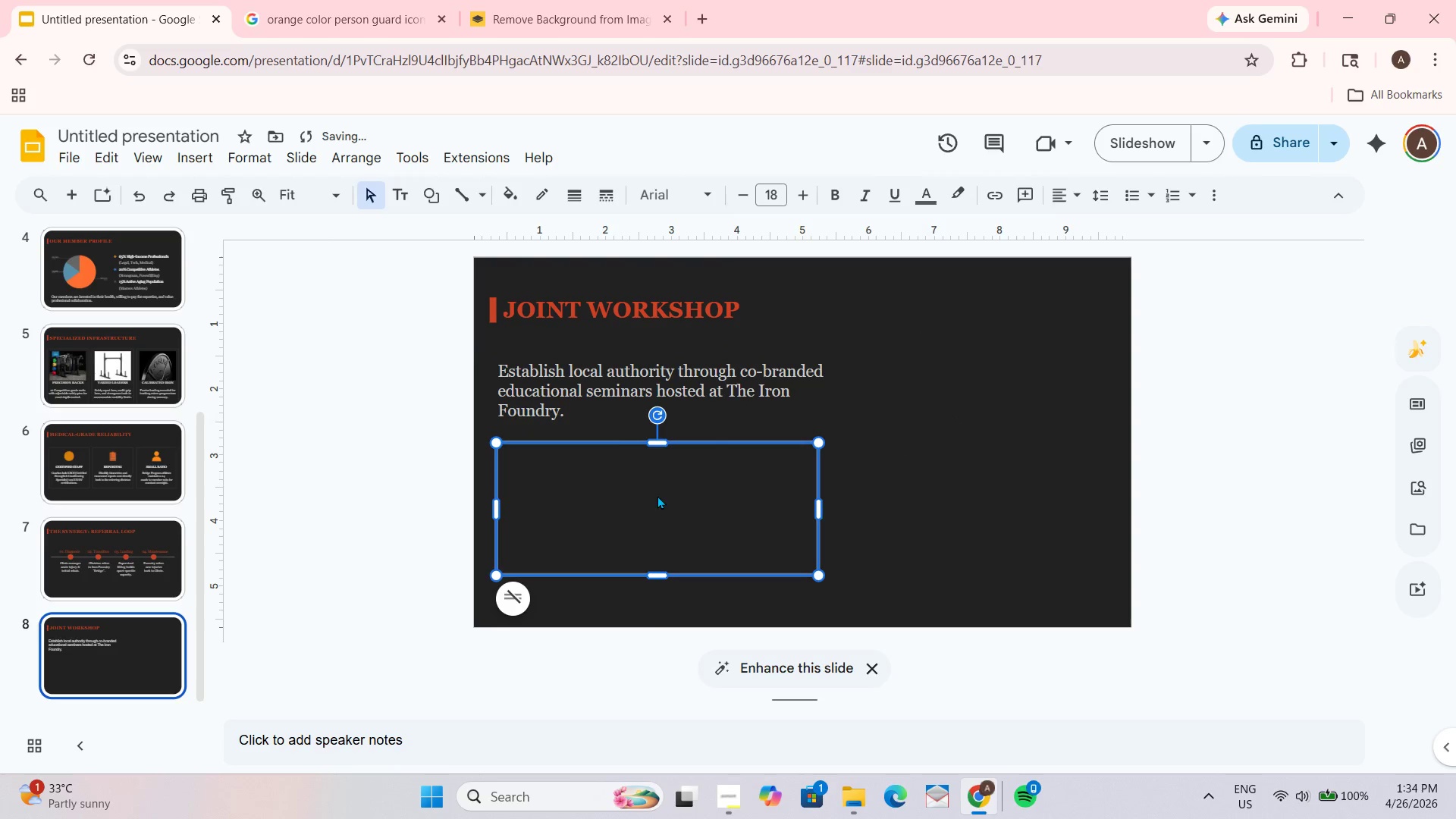 
triple_click([657, 495])
 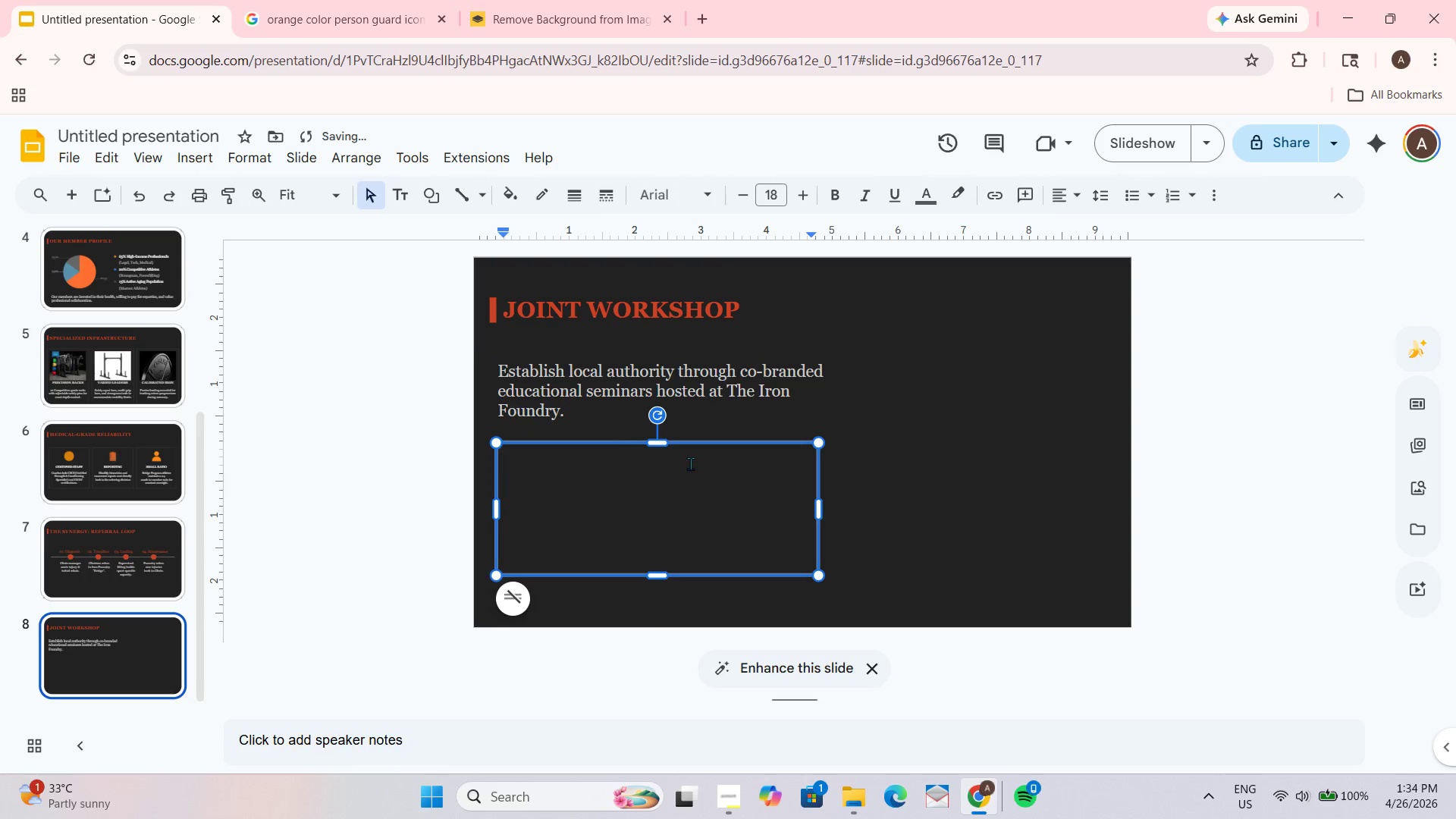 
key(Control+Shift+8)
 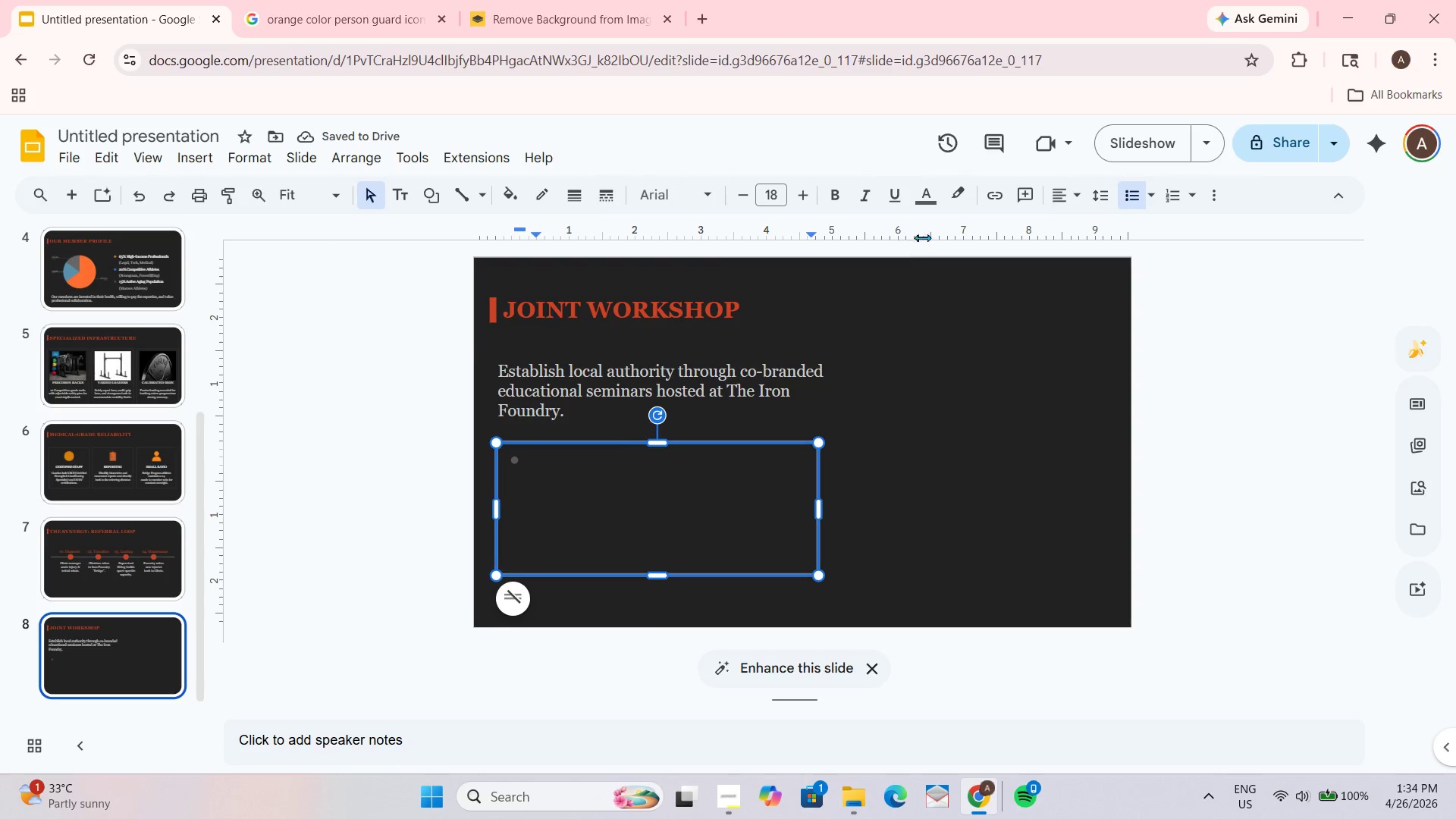 
key(Backspace)
 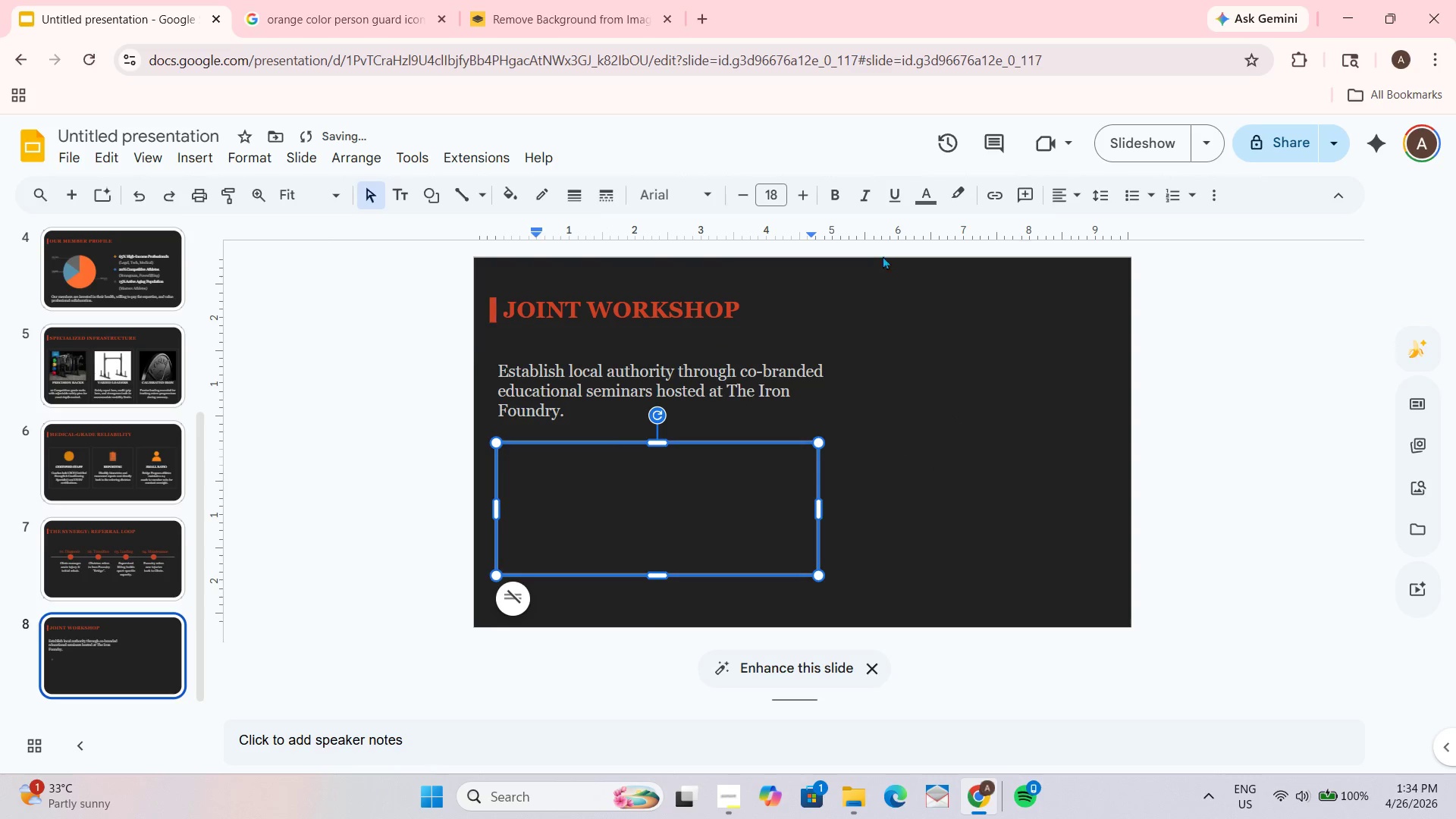 
key(Backspace)
 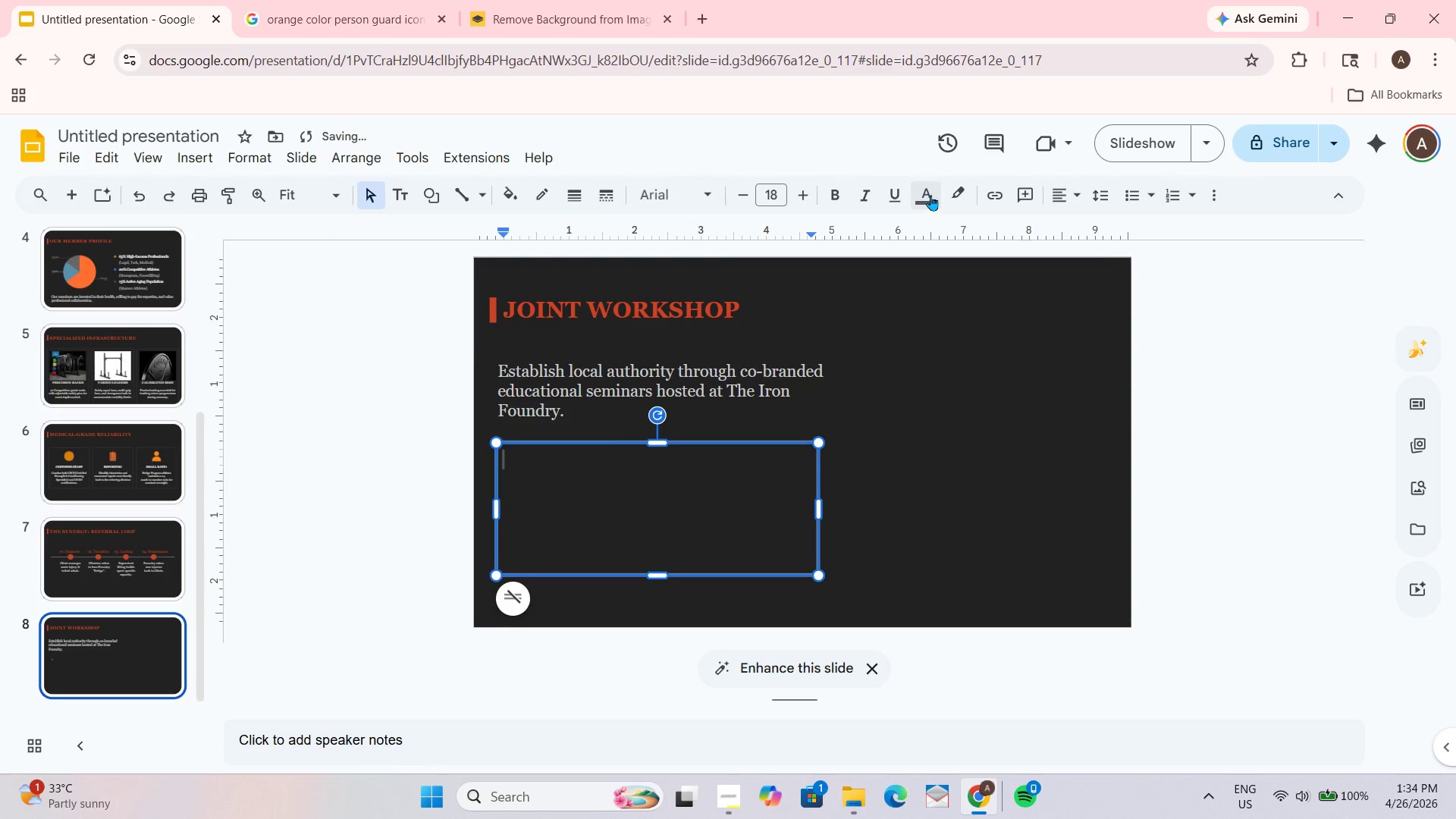 
left_click([930, 195])
 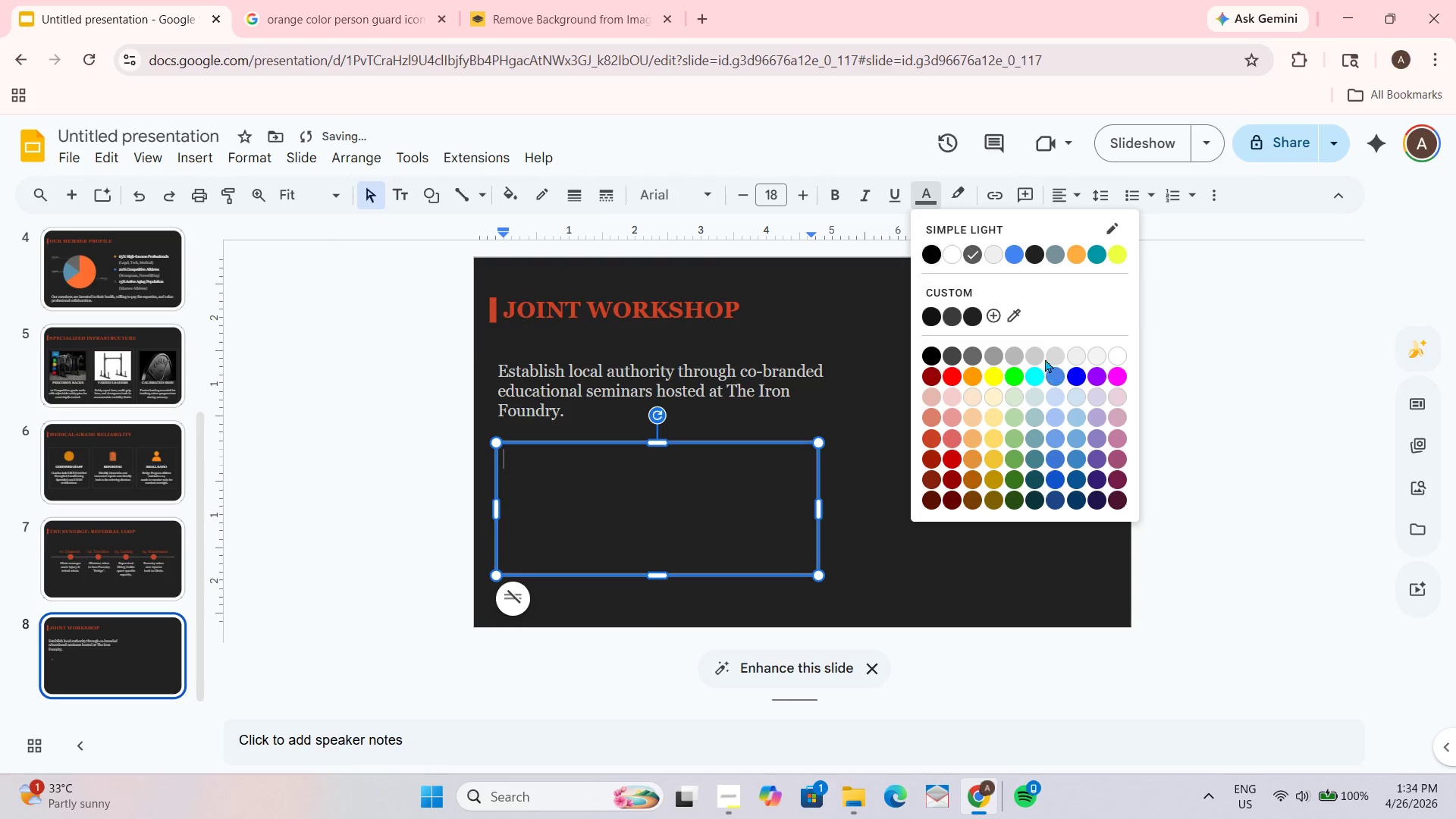 
left_click([1041, 356])
 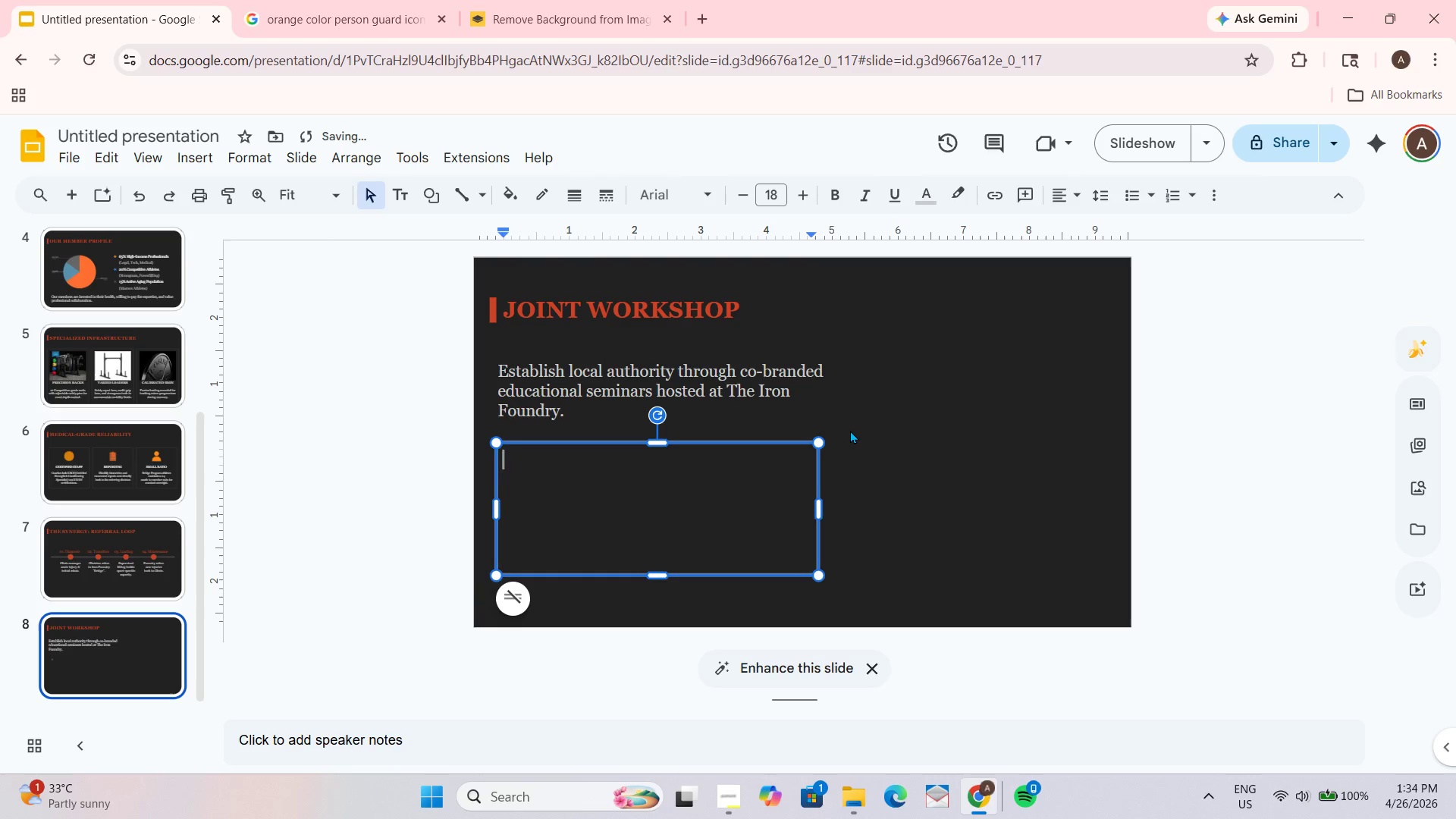 
key(Control+Shift+8)
 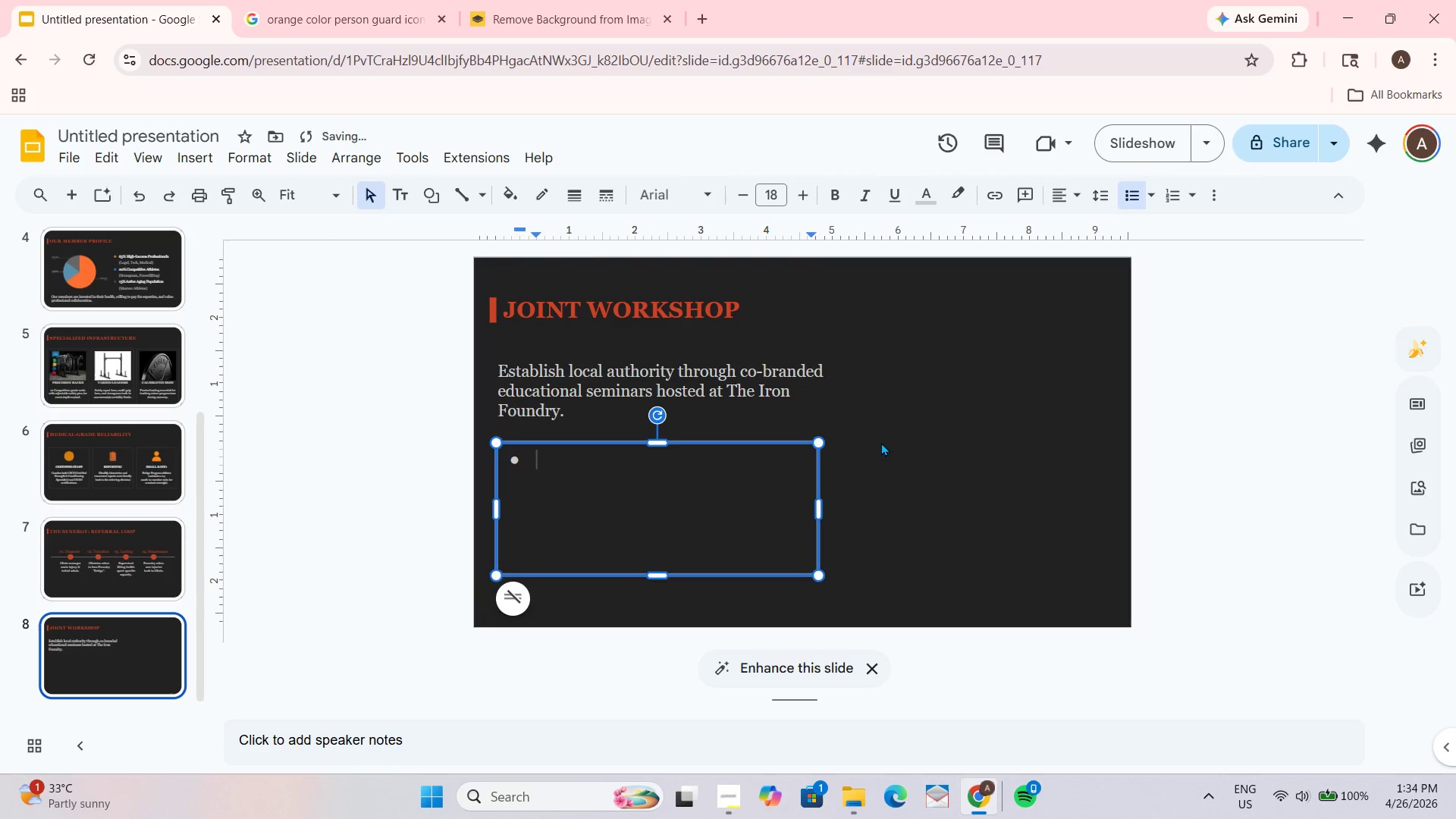 
type(Safe Squatting se)
key(Backspace)
key(Backspace)
type(Seminars: )
 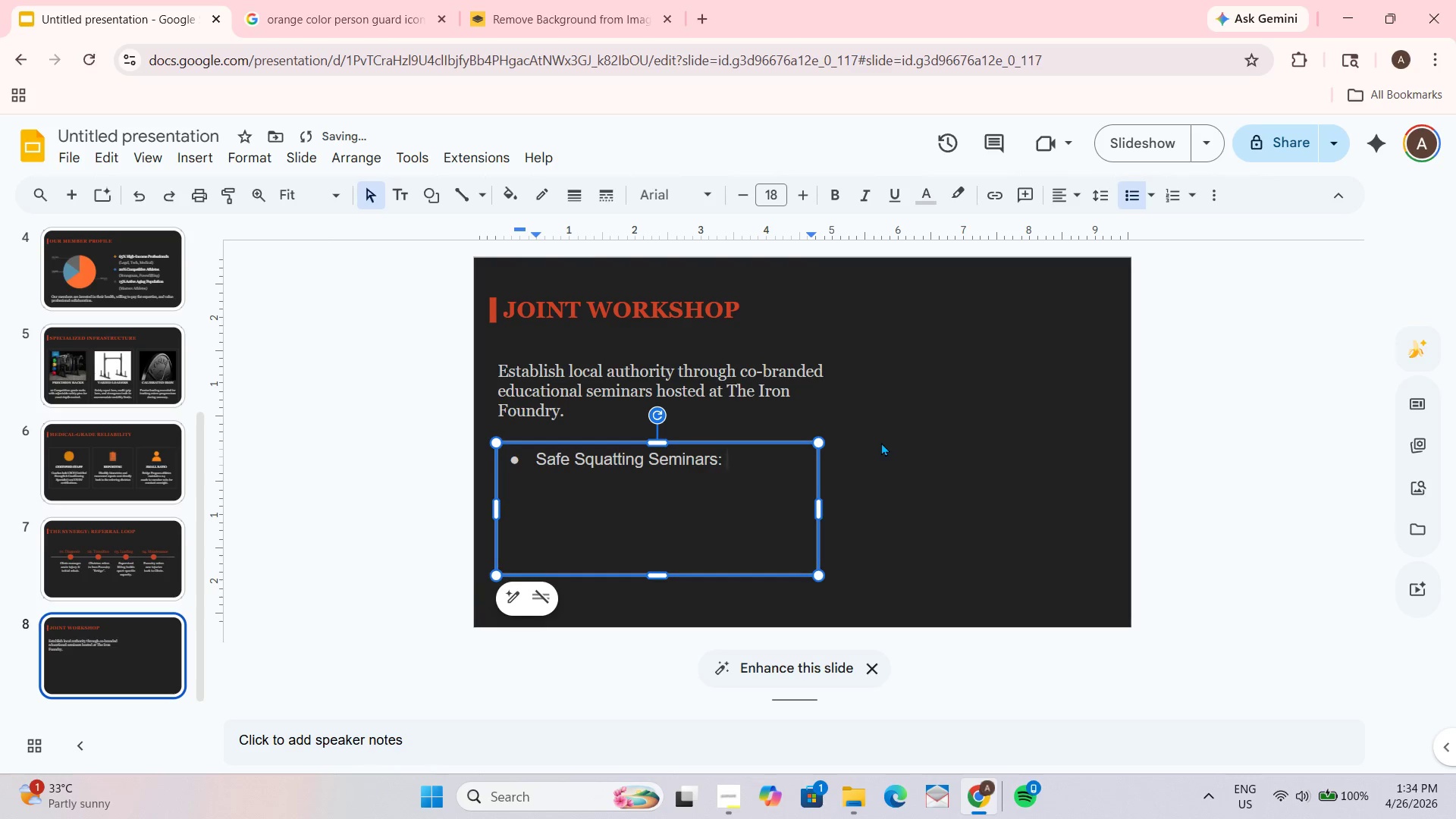 
left_click_drag(start_coordinate=[819, 508], to_coordinate=[831, 513])
 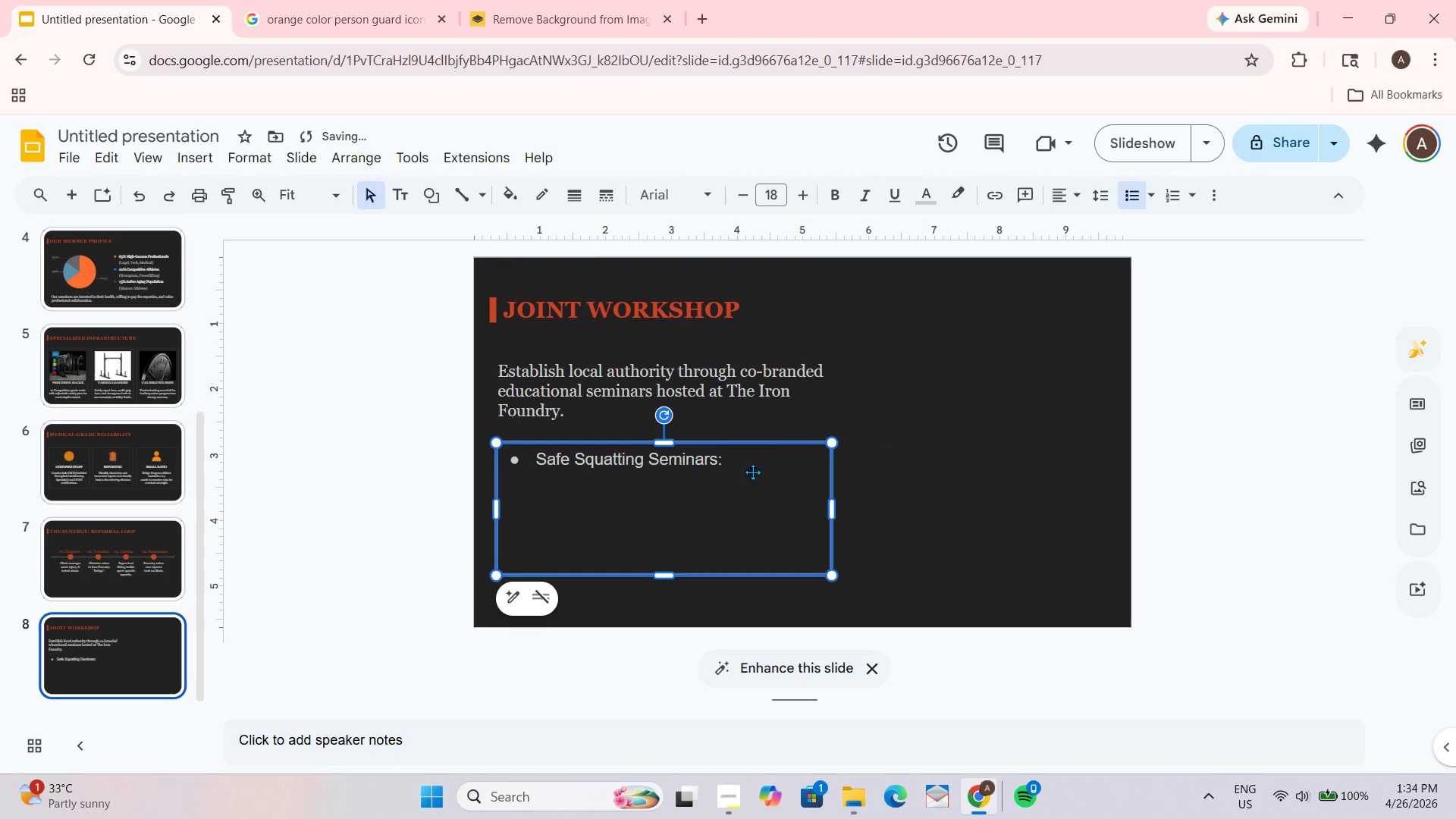 
double_click([752, 469])
 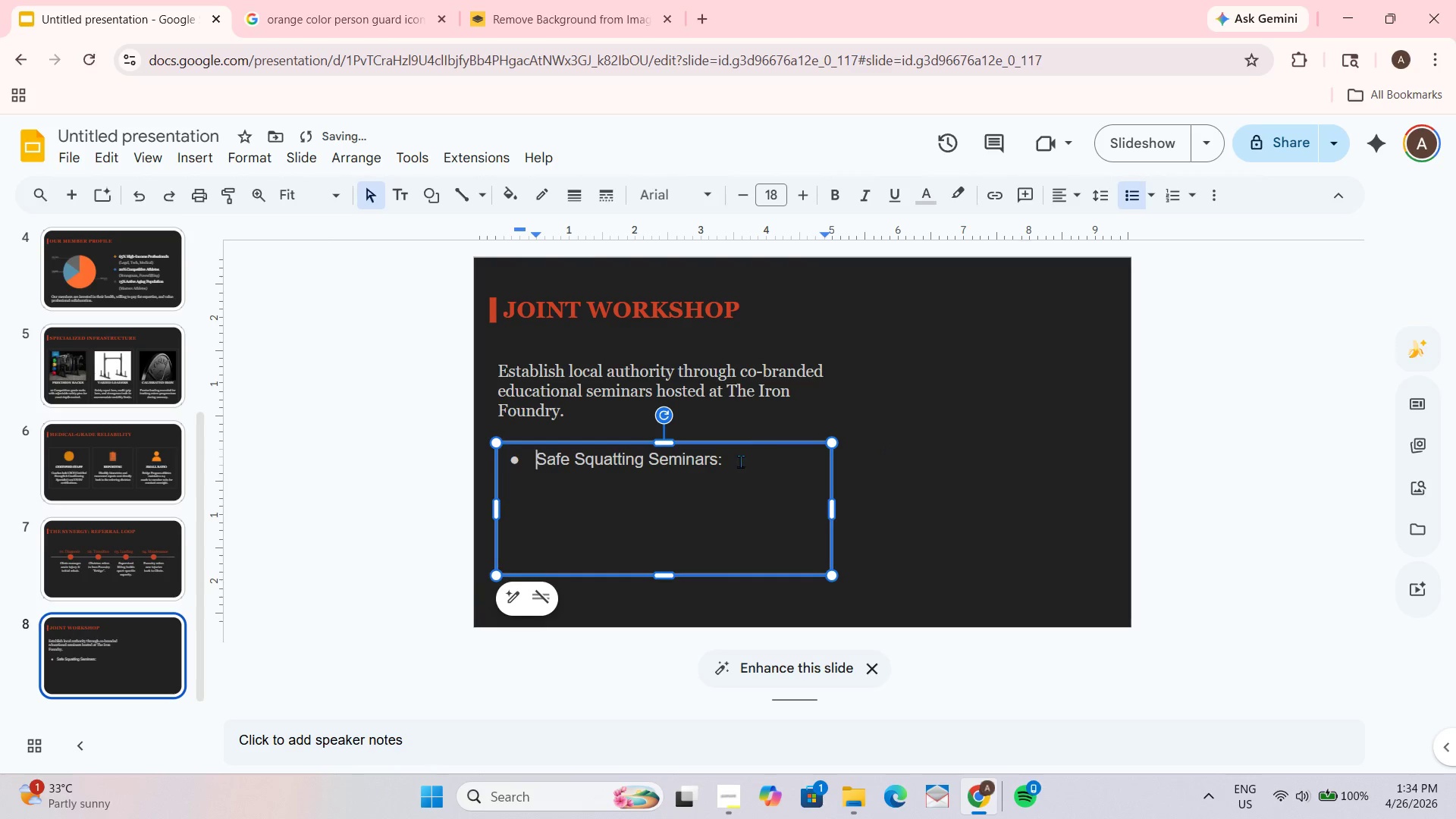 
triple_click([740, 461])
 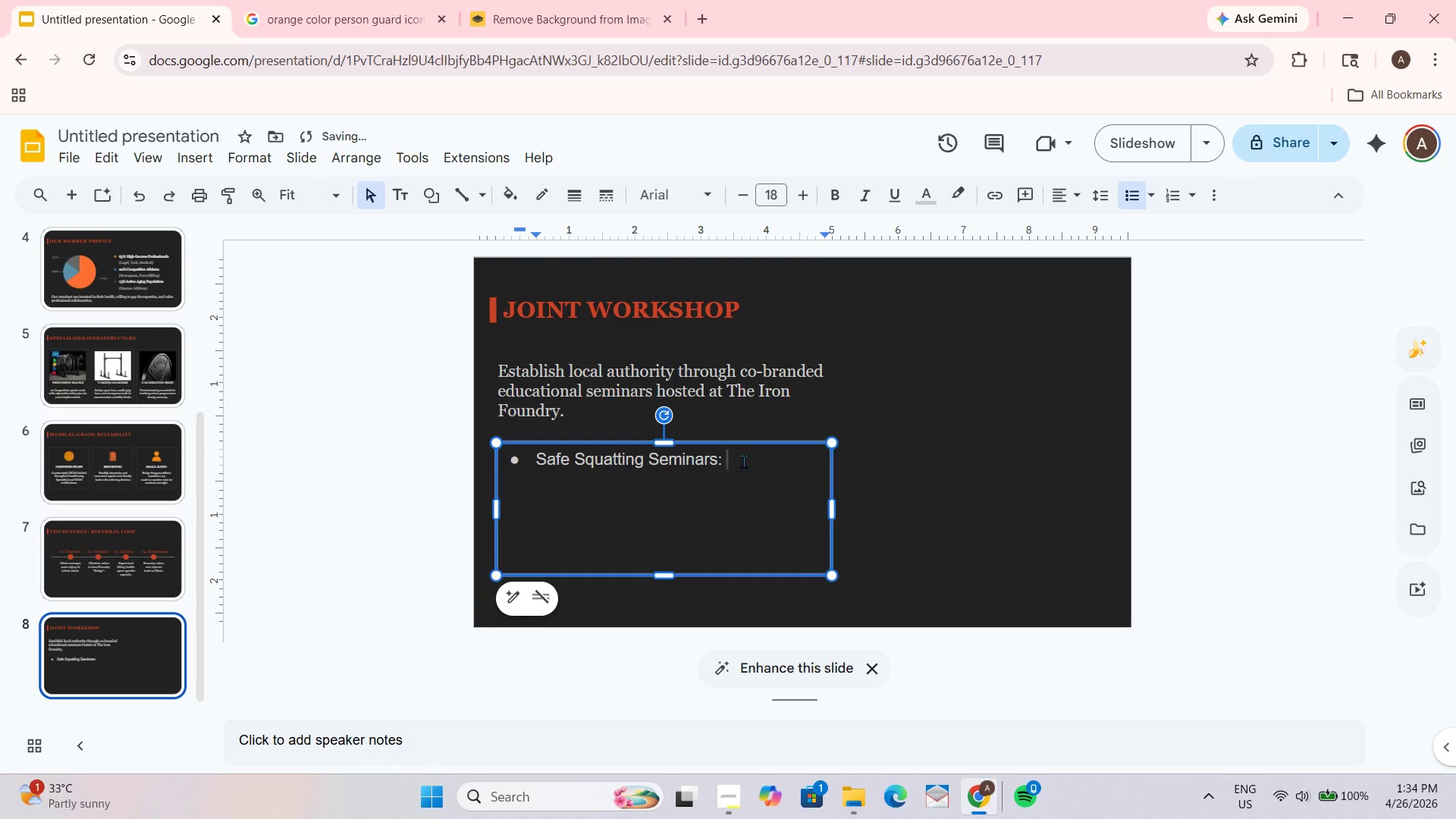 
type(Biometrics and injury )
 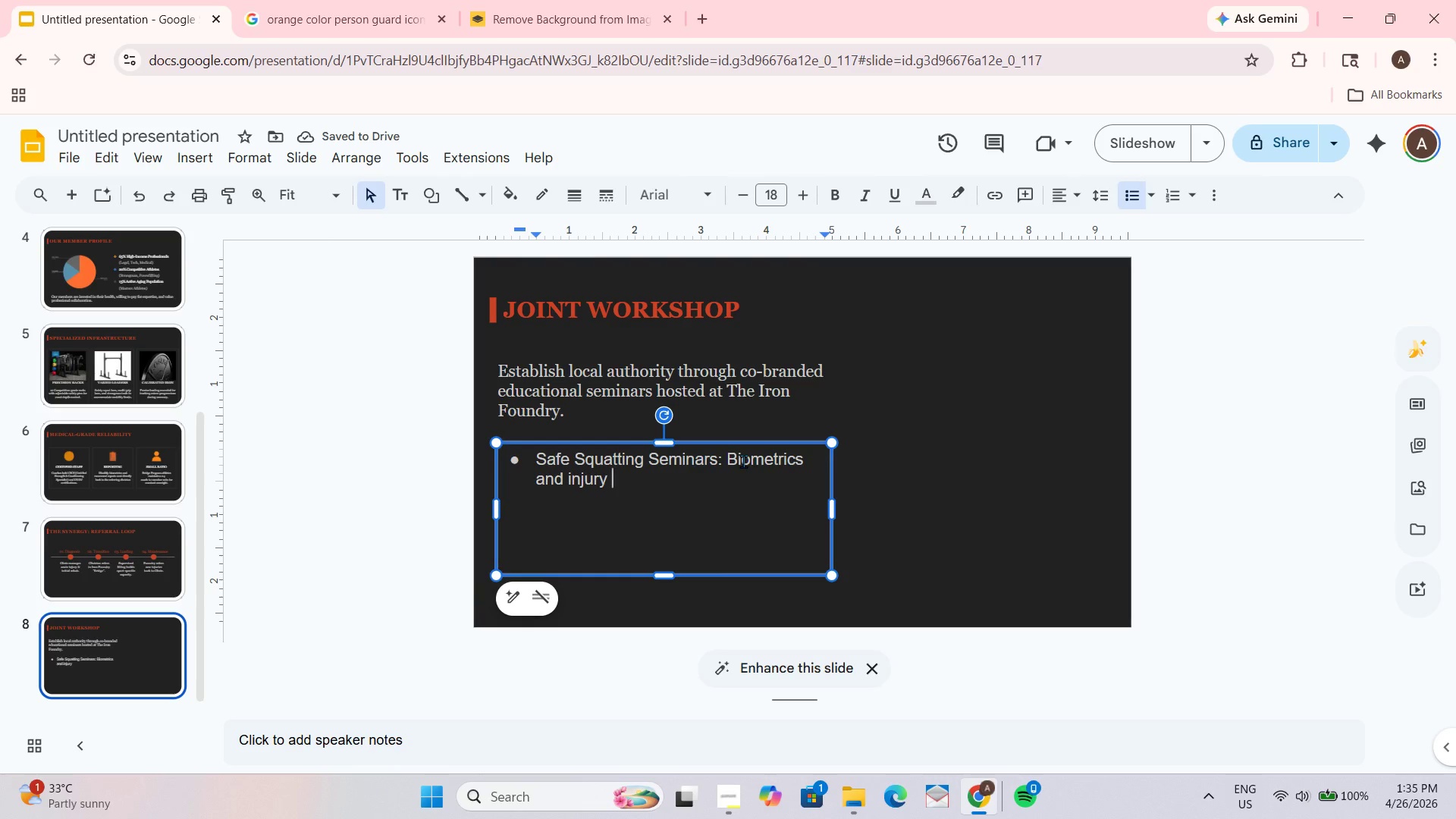 
type(prevention.)
 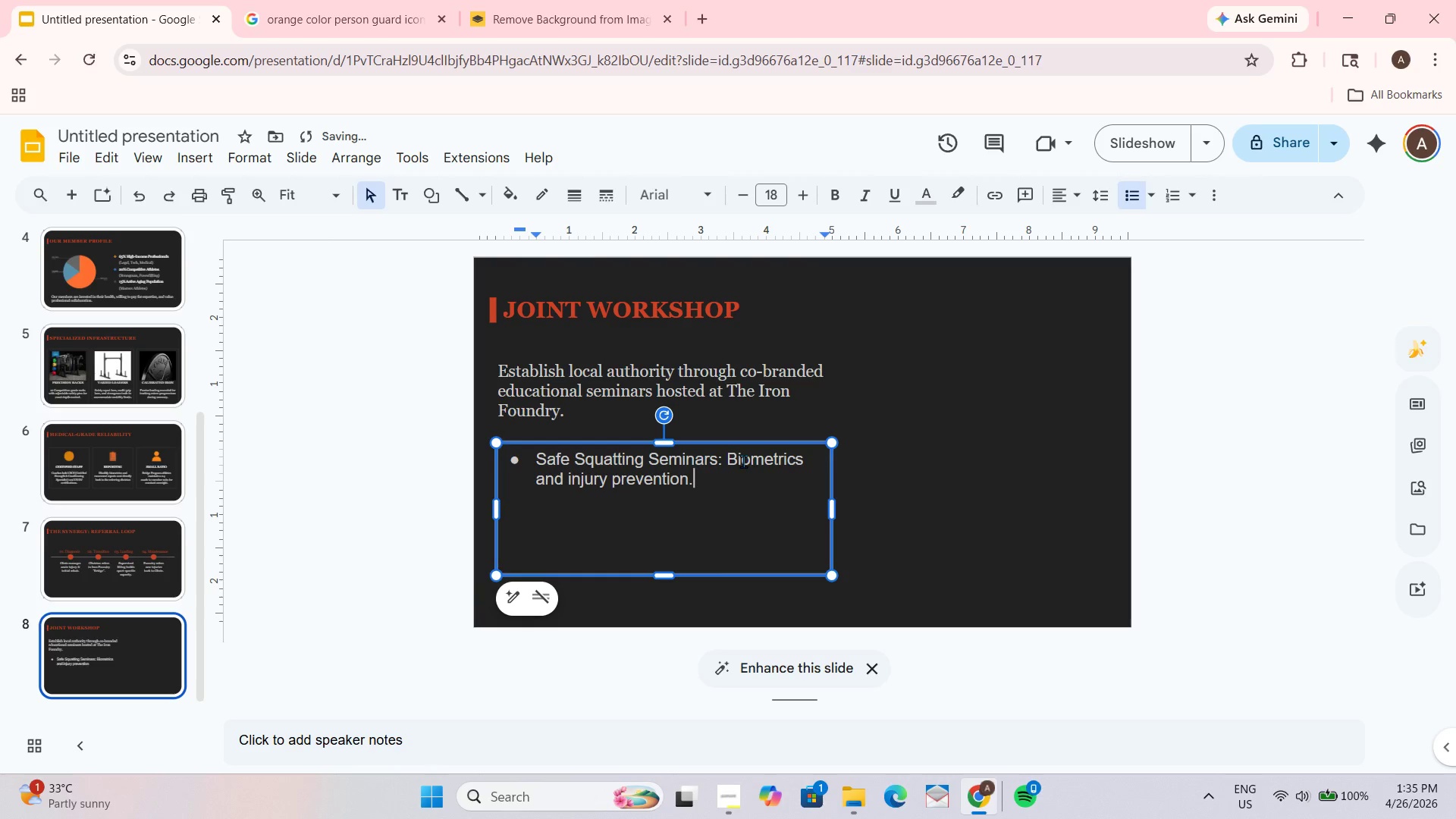 
key(Enter)
 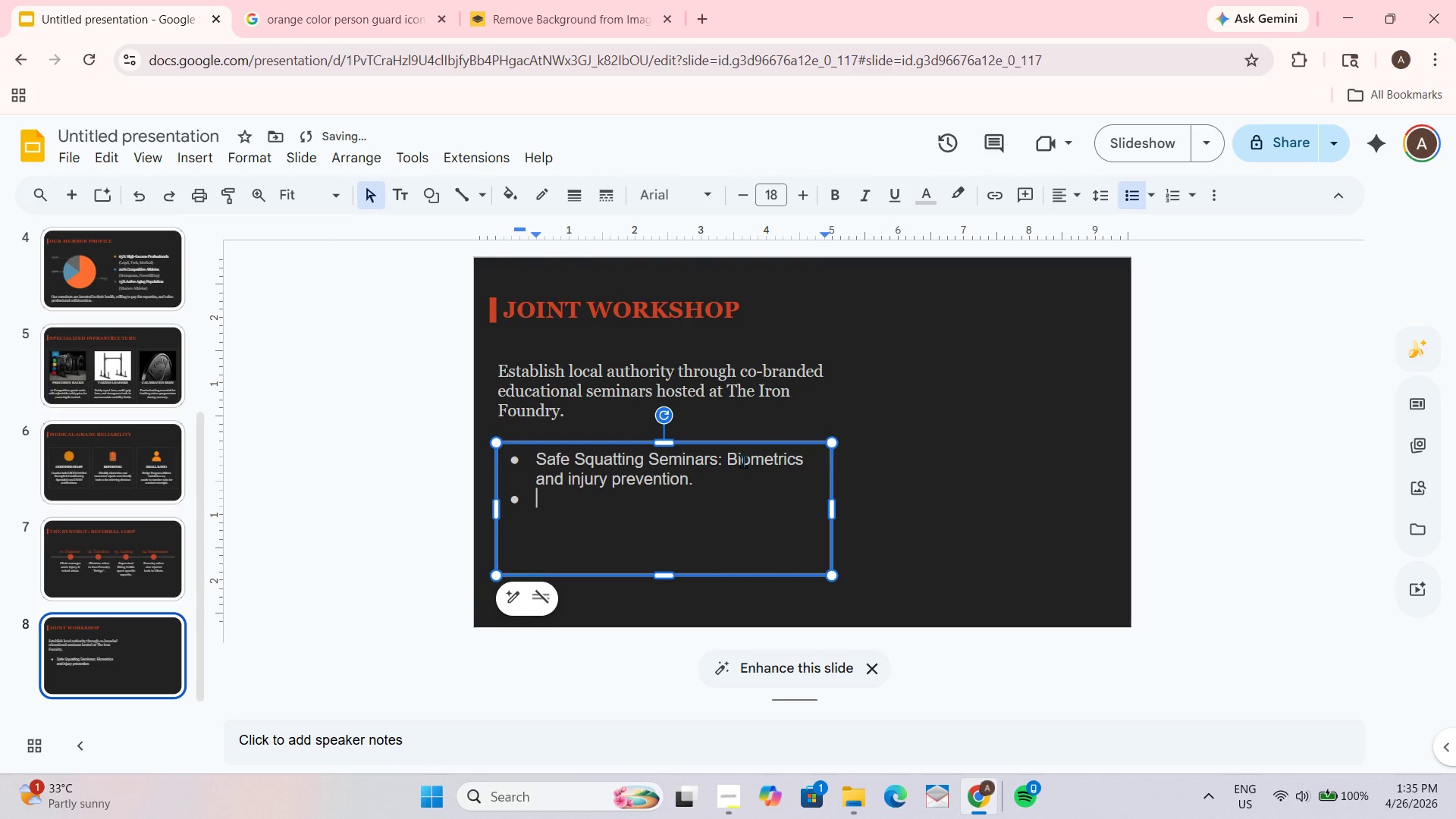 
type(Strong ma)
key(Backspace)
key(Backspace)
key(Backspace)
type(man for Longevity: Functional loading for masters athletes.)
 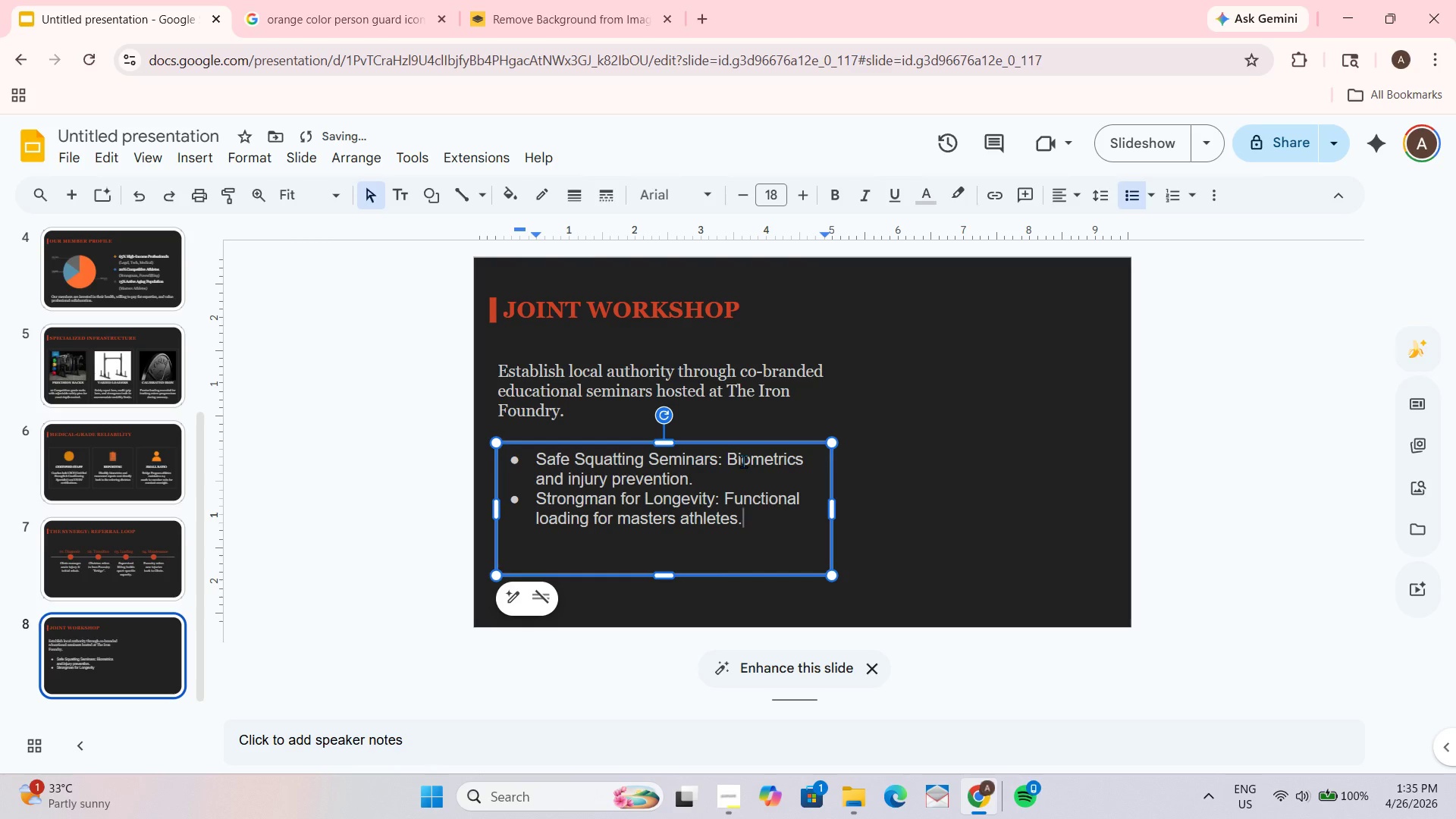 
 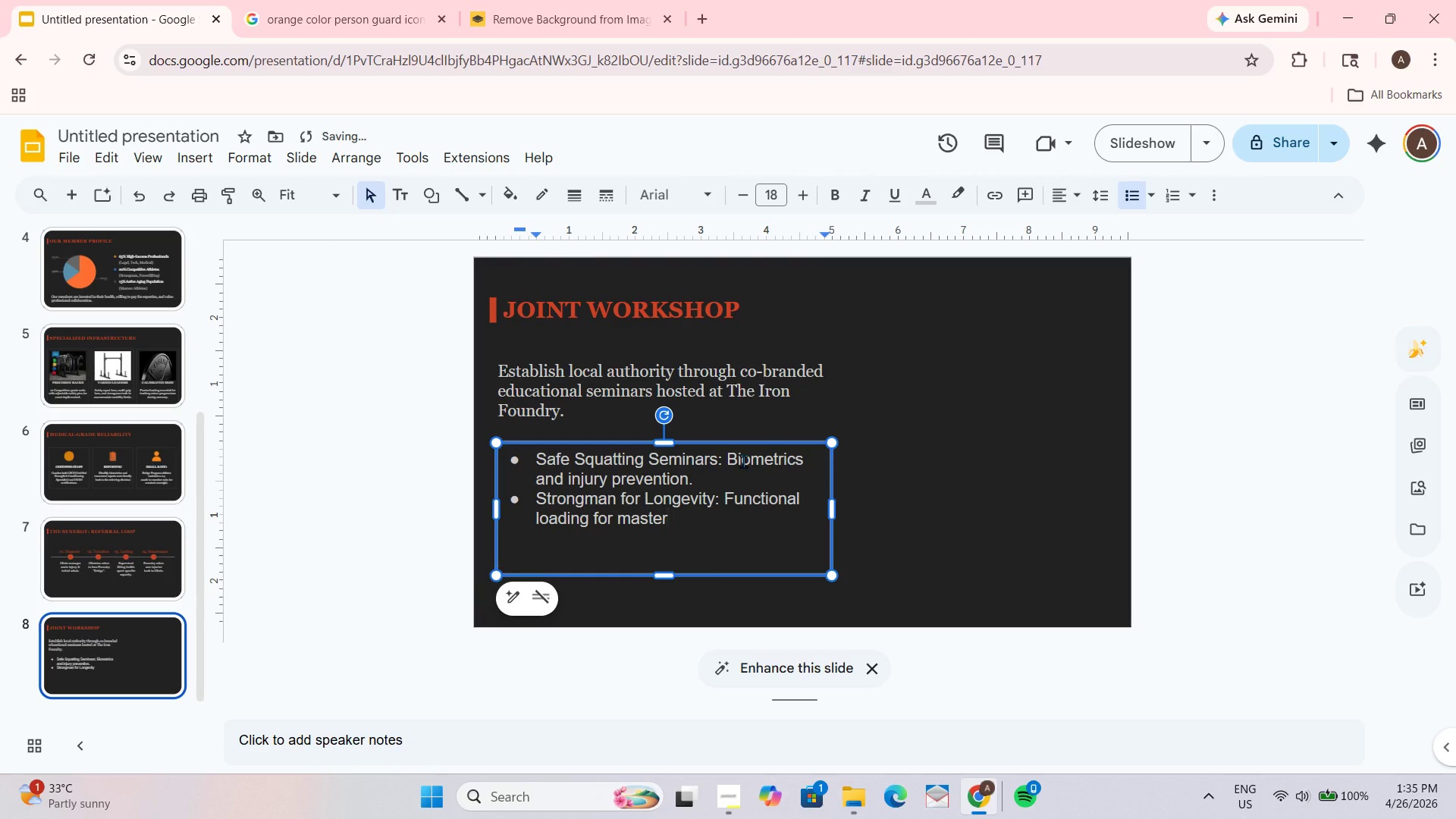 
key(Enter)
 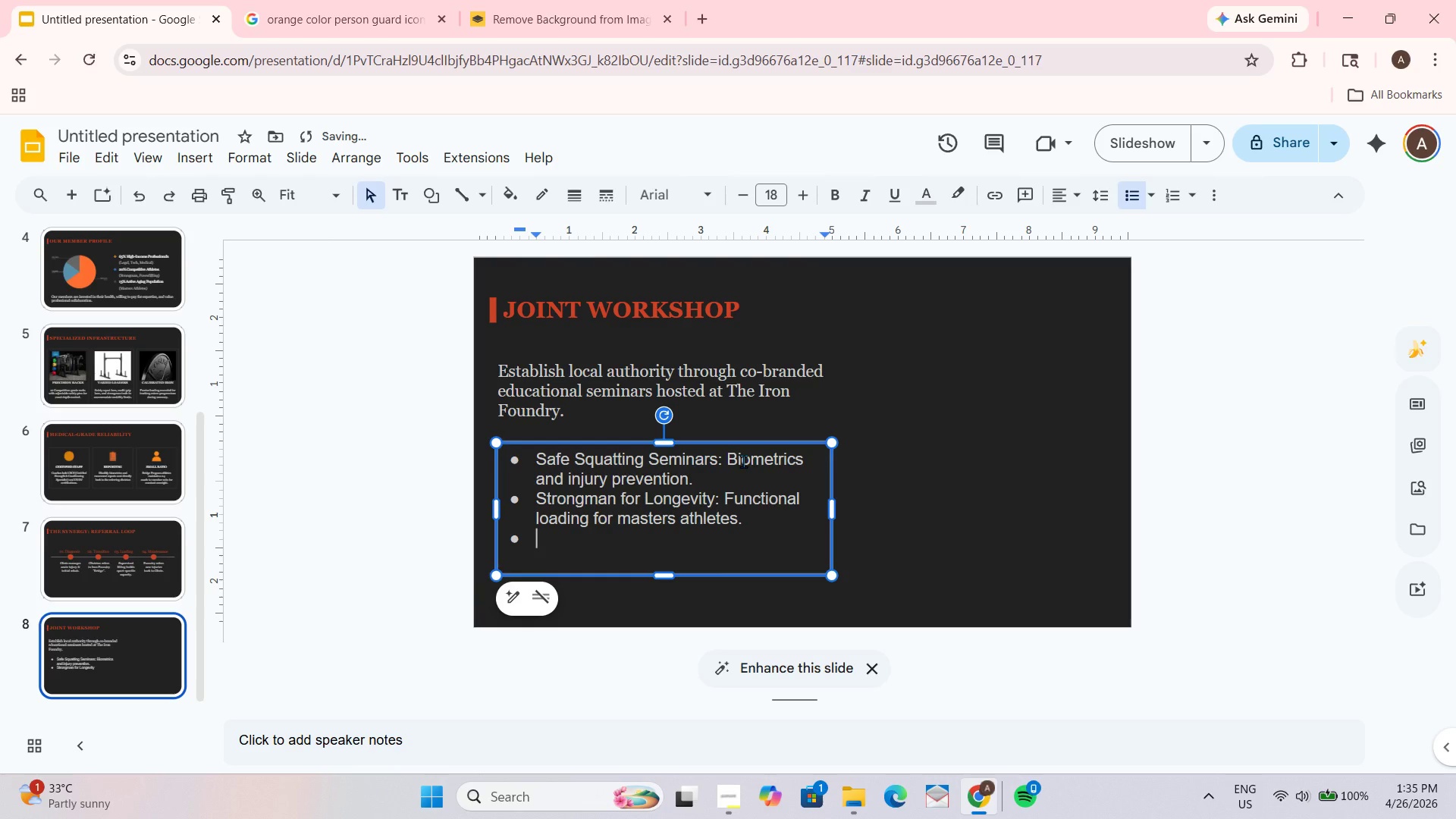 
type(Rehab to Platform: Case studies in successful recovery)
 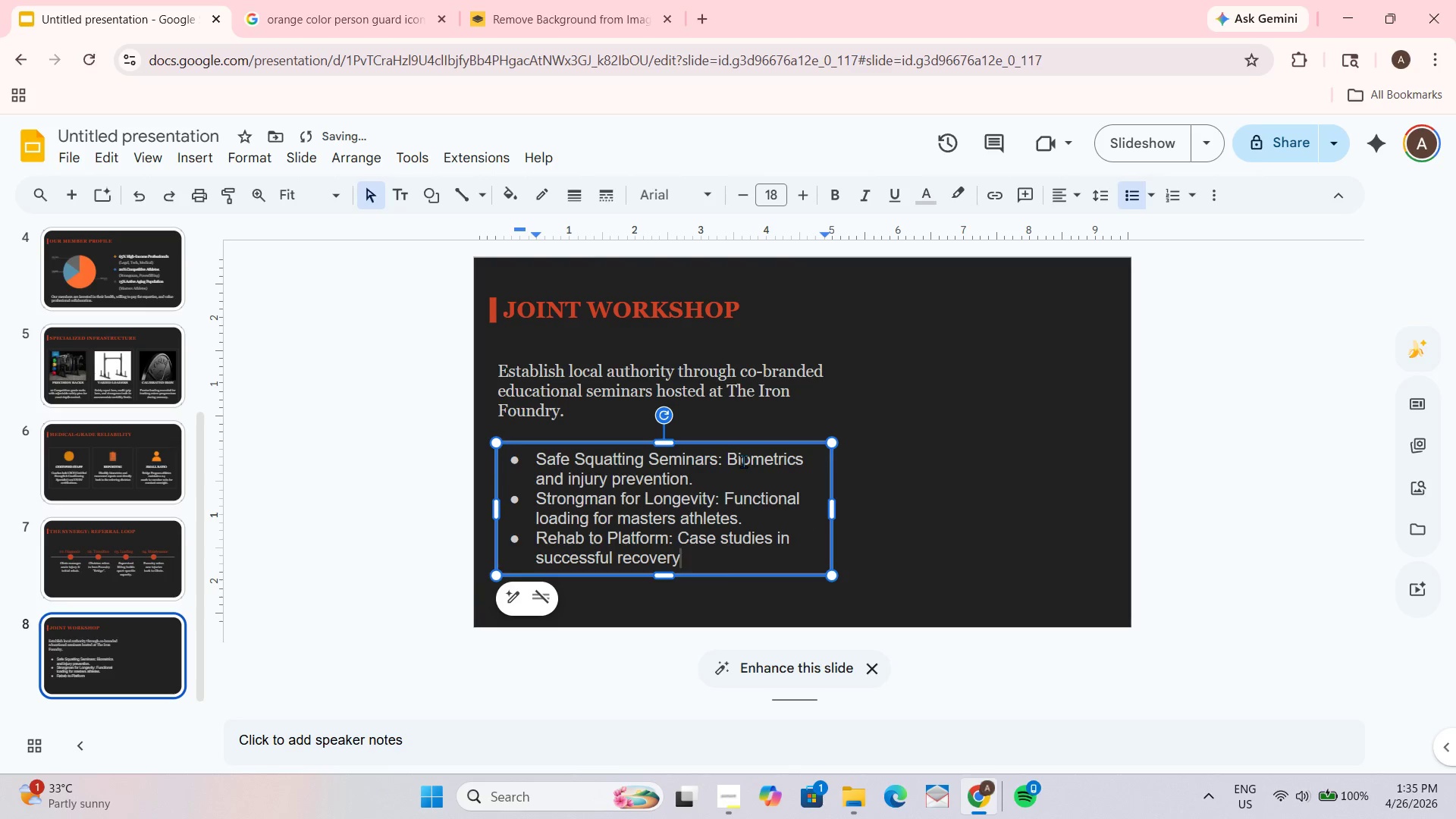 
left_click([958, 524])
 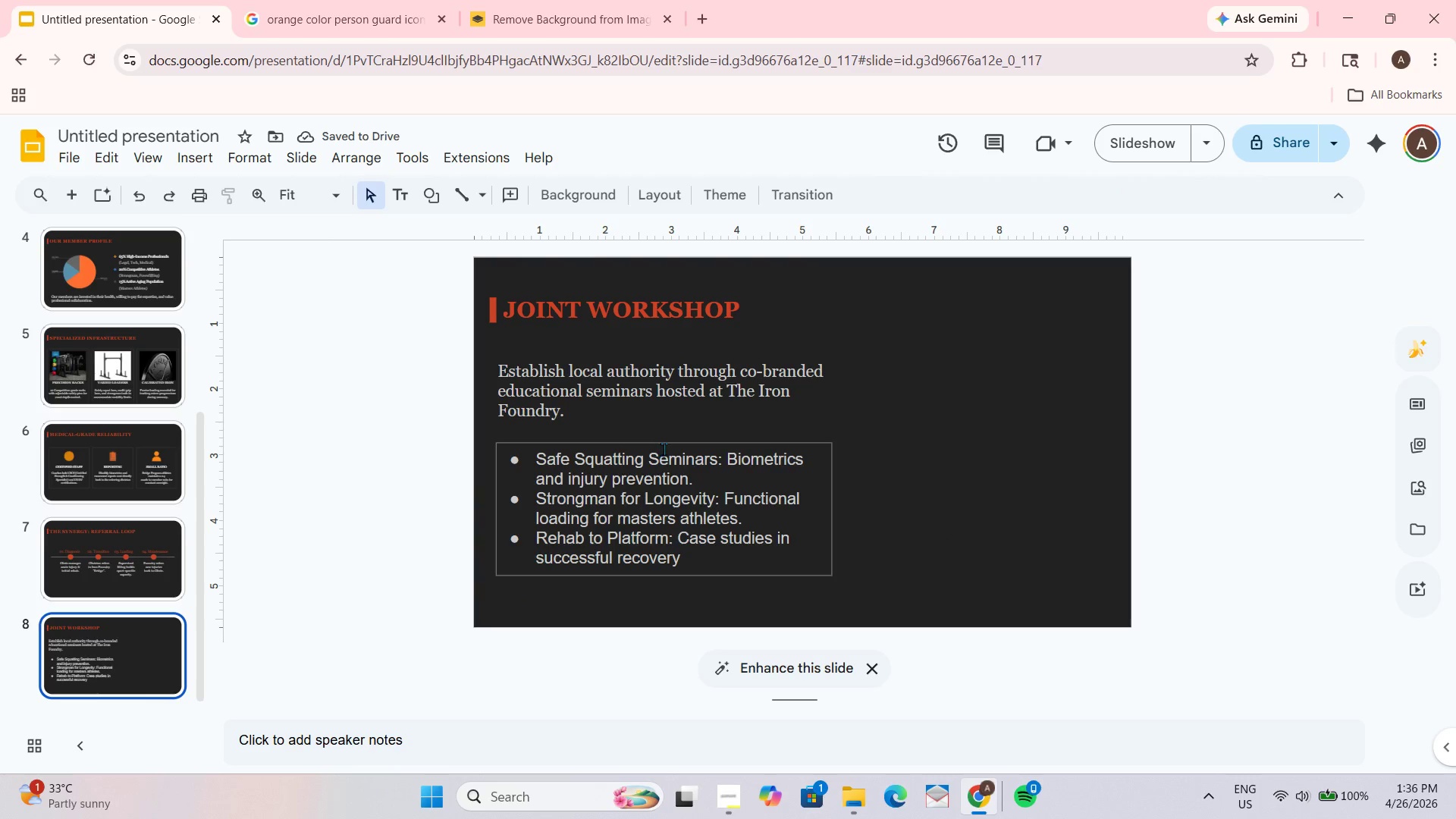 
left_click_drag(start_coordinate=[667, 445], to_coordinate=[667, 429])
 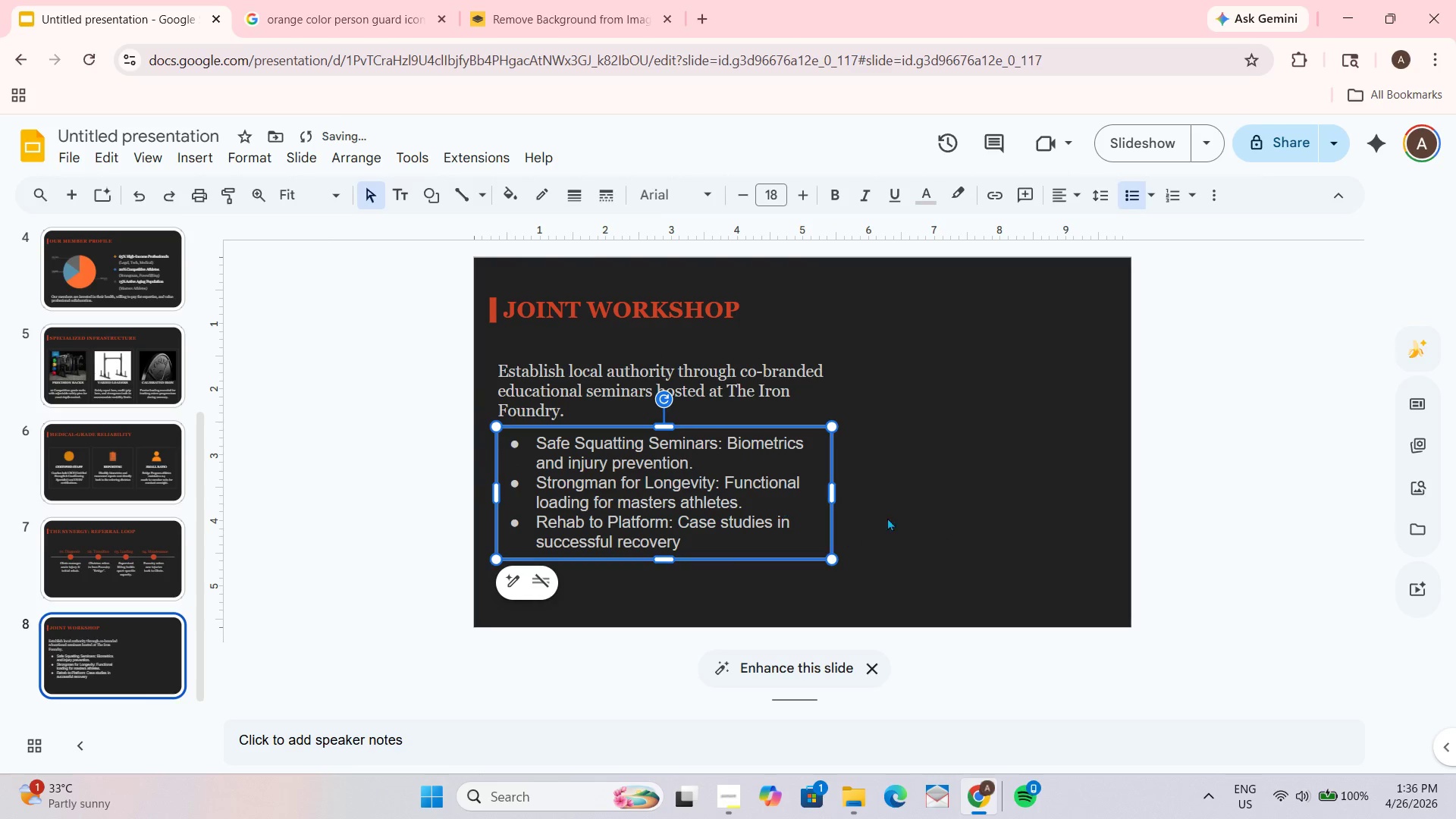 
left_click_drag(start_coordinate=[974, 500], to_coordinate=[983, 498])
 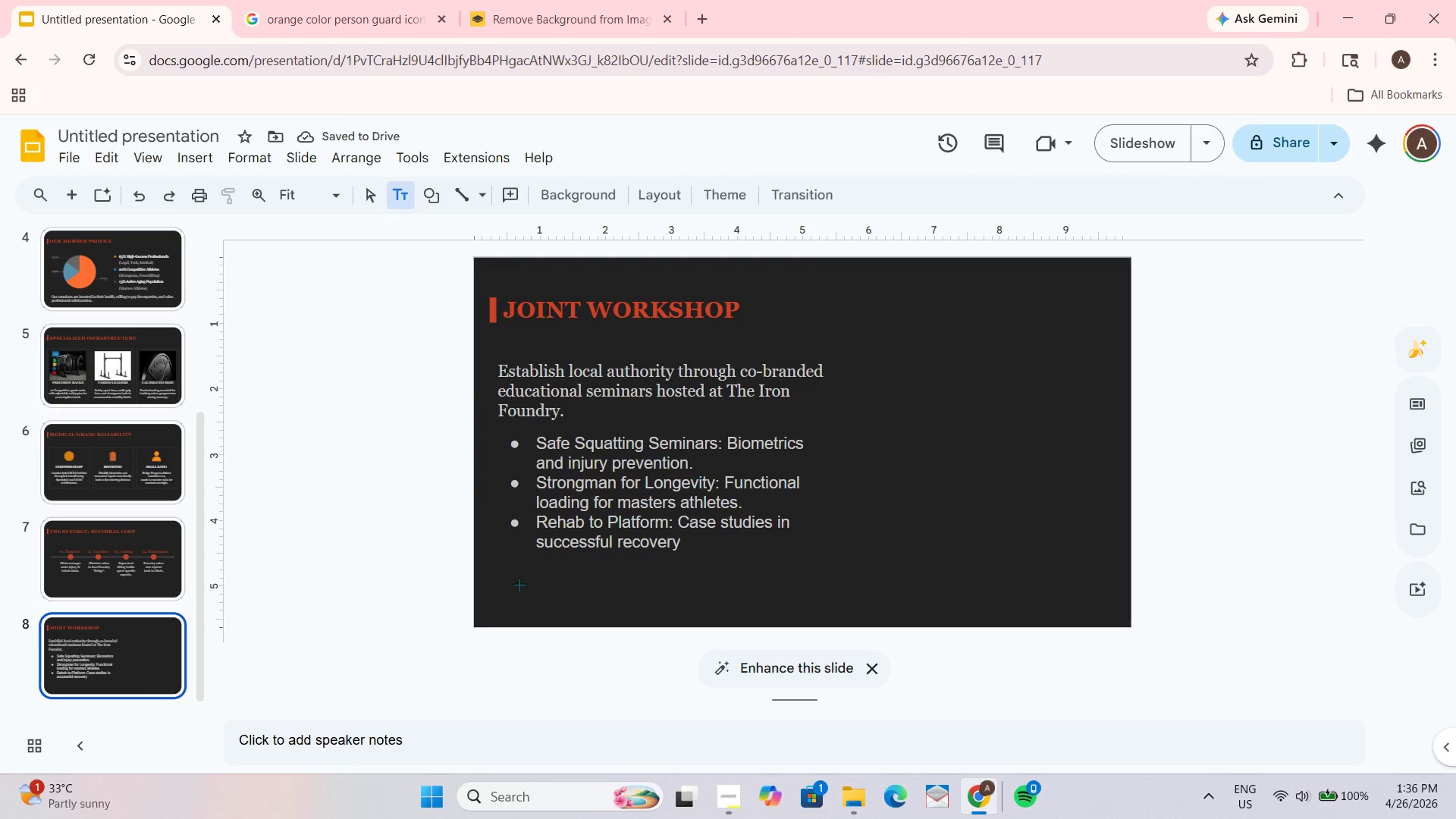 
left_click_drag(start_coordinate=[499, 562], to_coordinate=[803, 604])
 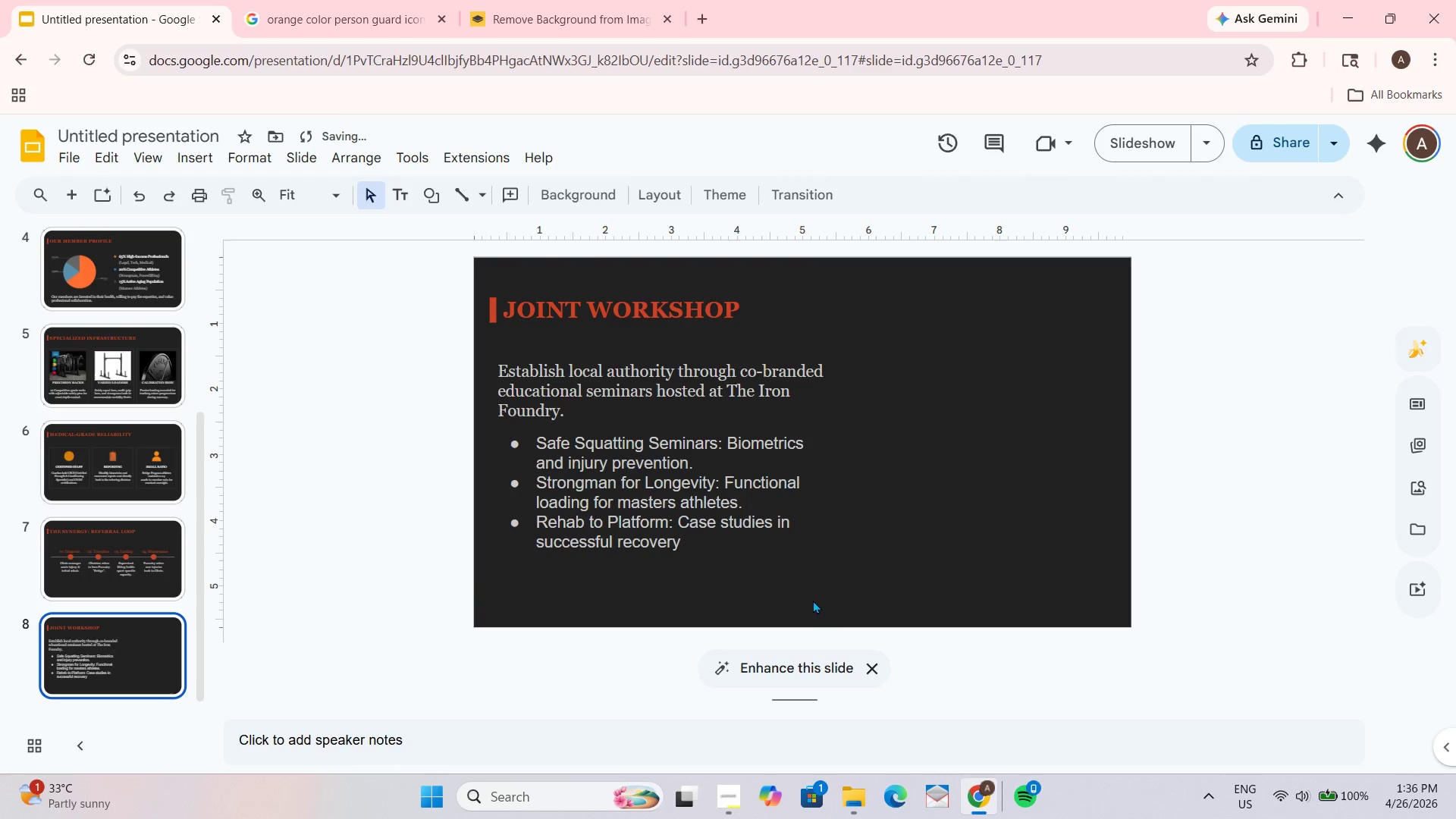 
double_click([775, 597])
 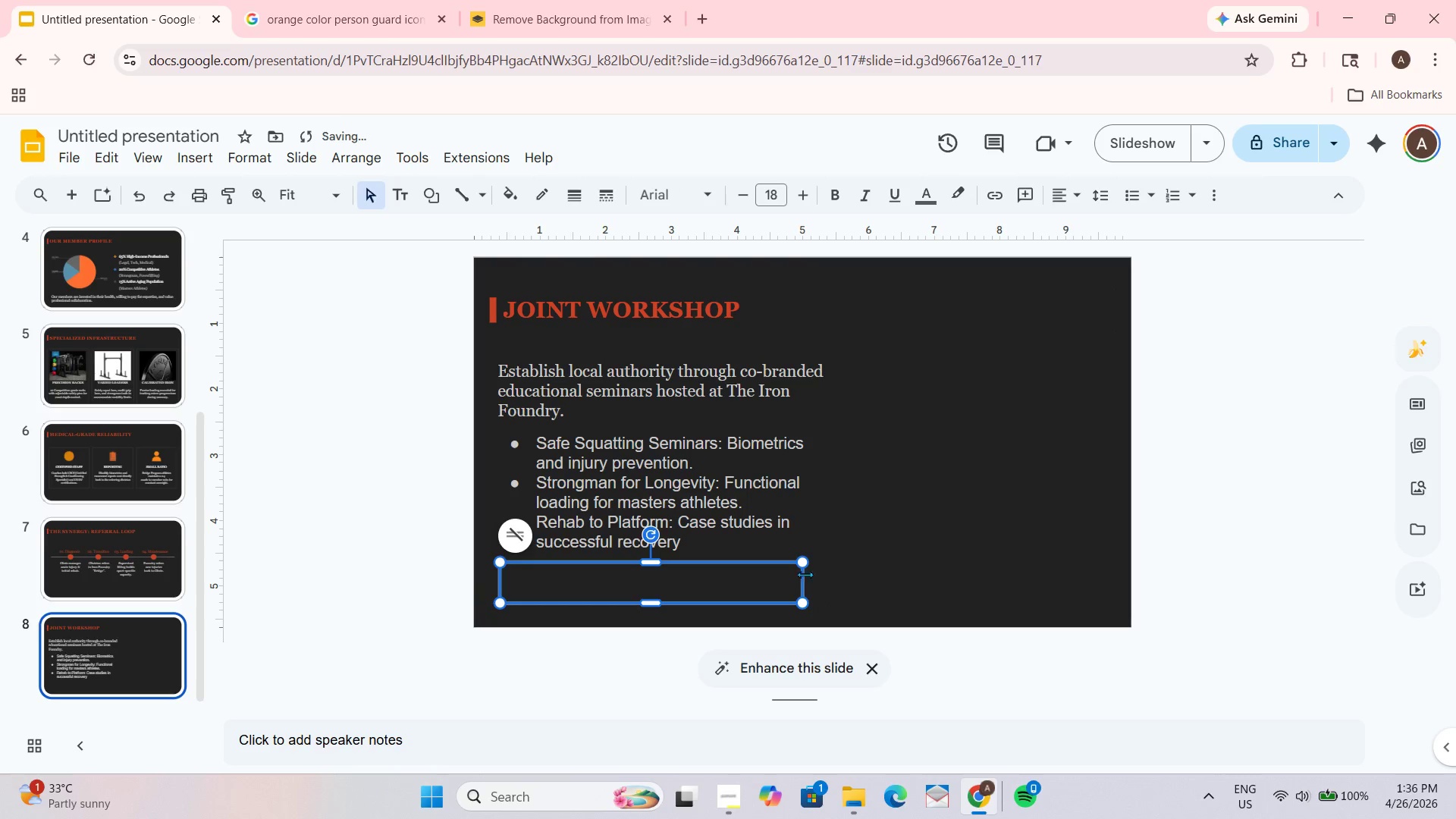 
left_click_drag(start_coordinate=[802, 576], to_coordinate=[830, 574])
 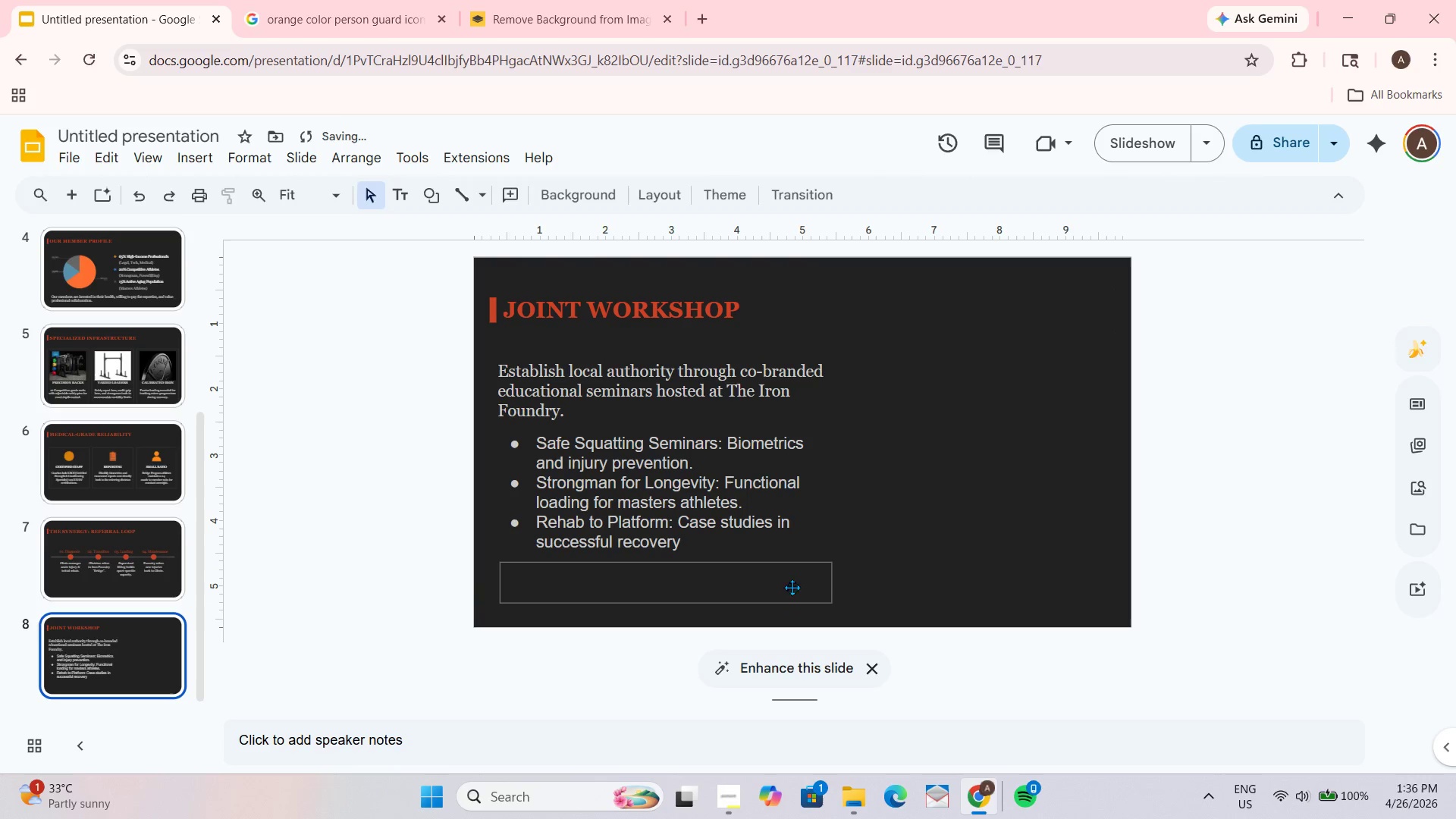 
double_click([580, 587])
 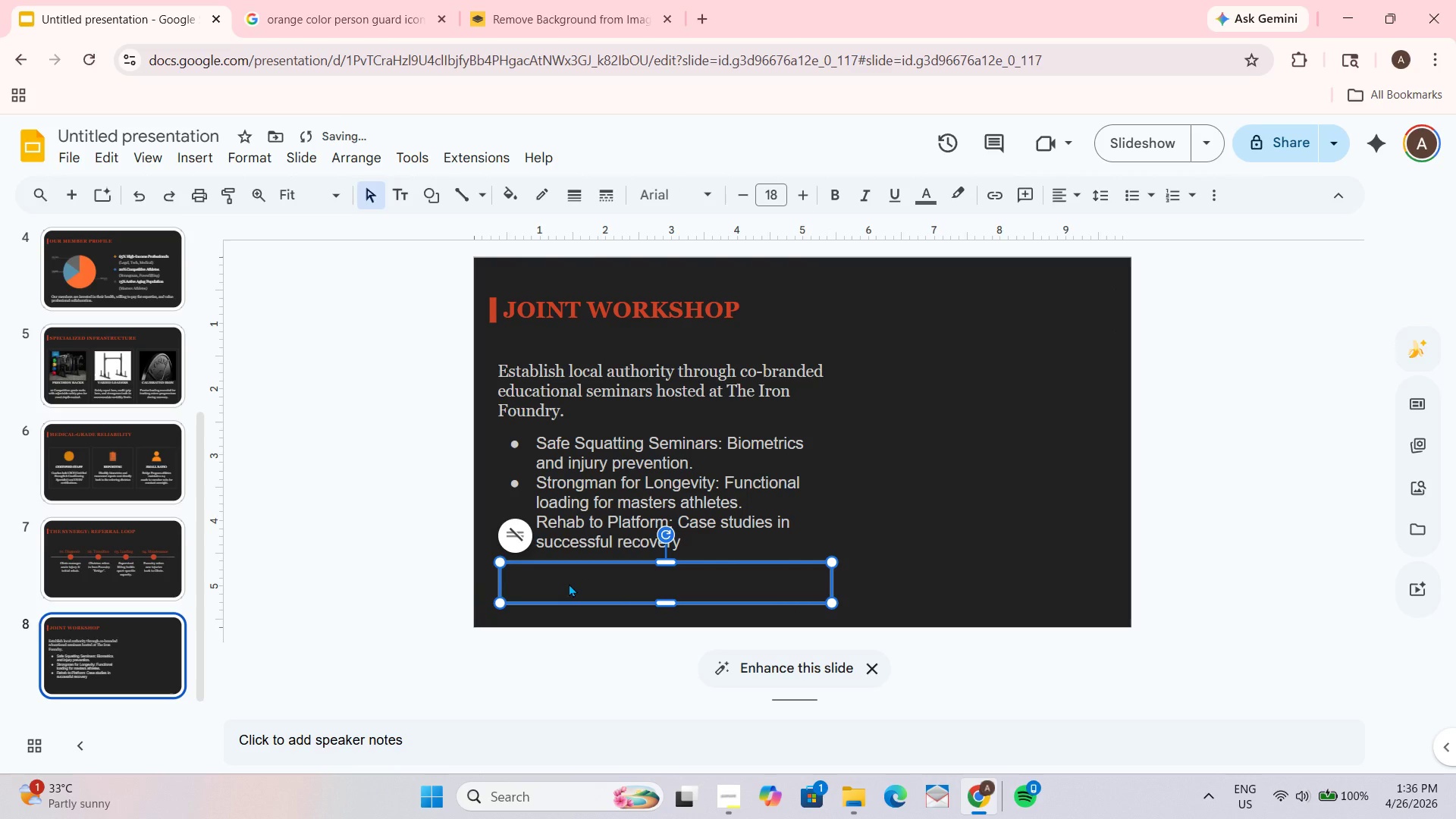 
triple_click([569, 583])
 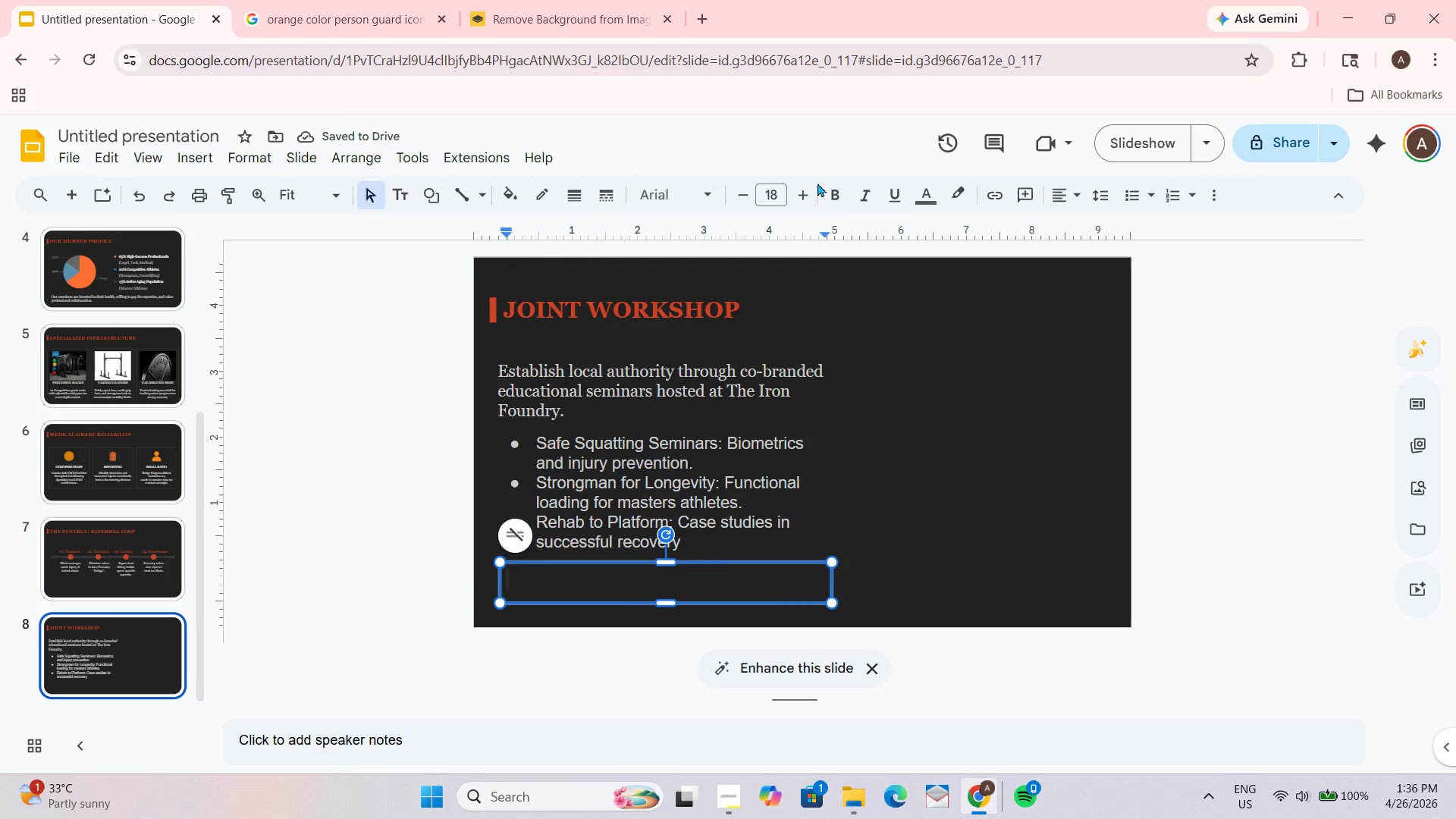 
left_click([913, 190])
 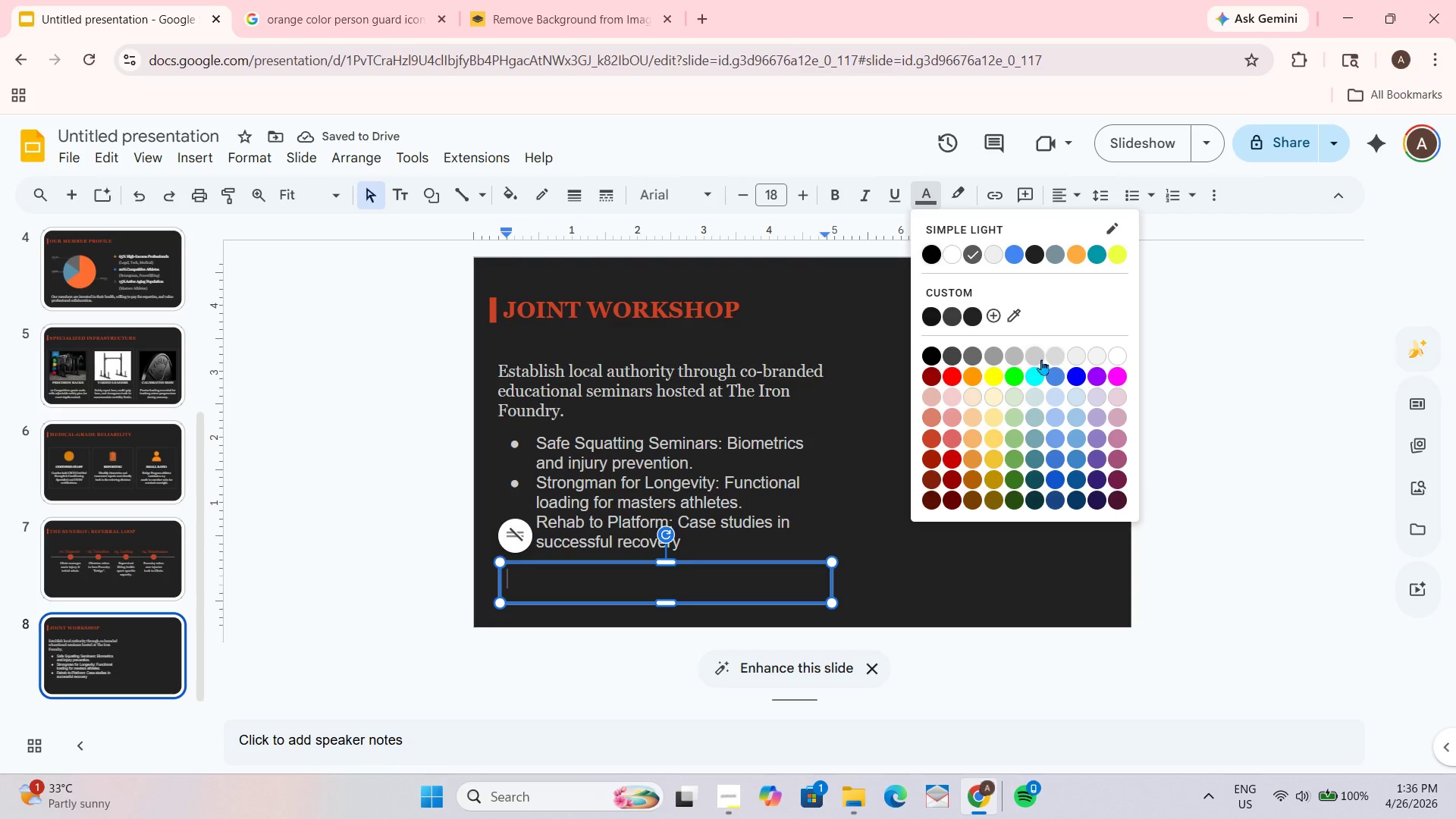 
left_click([1041, 359])
 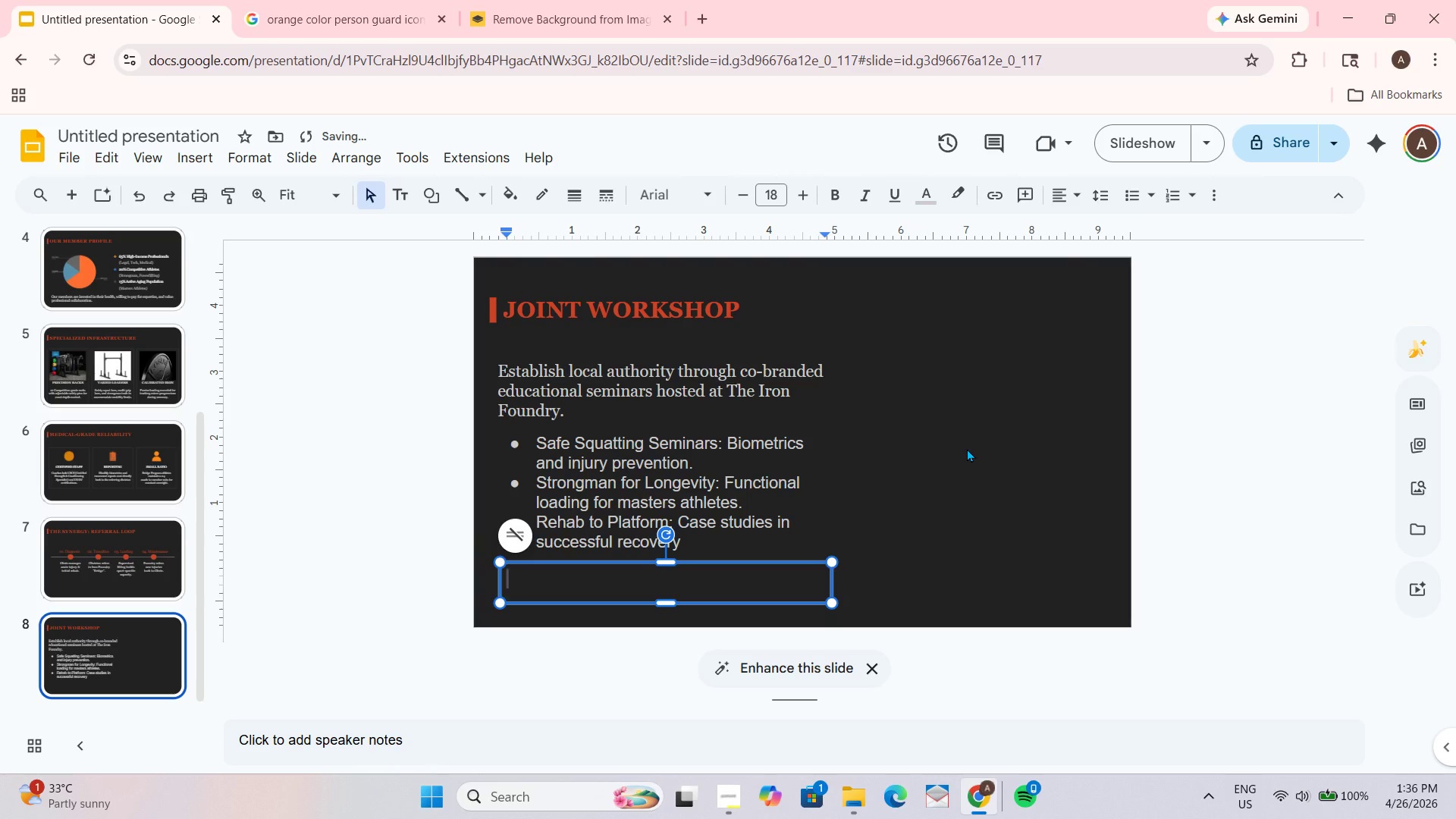 
type(Goal: High-value lead generation for both )
 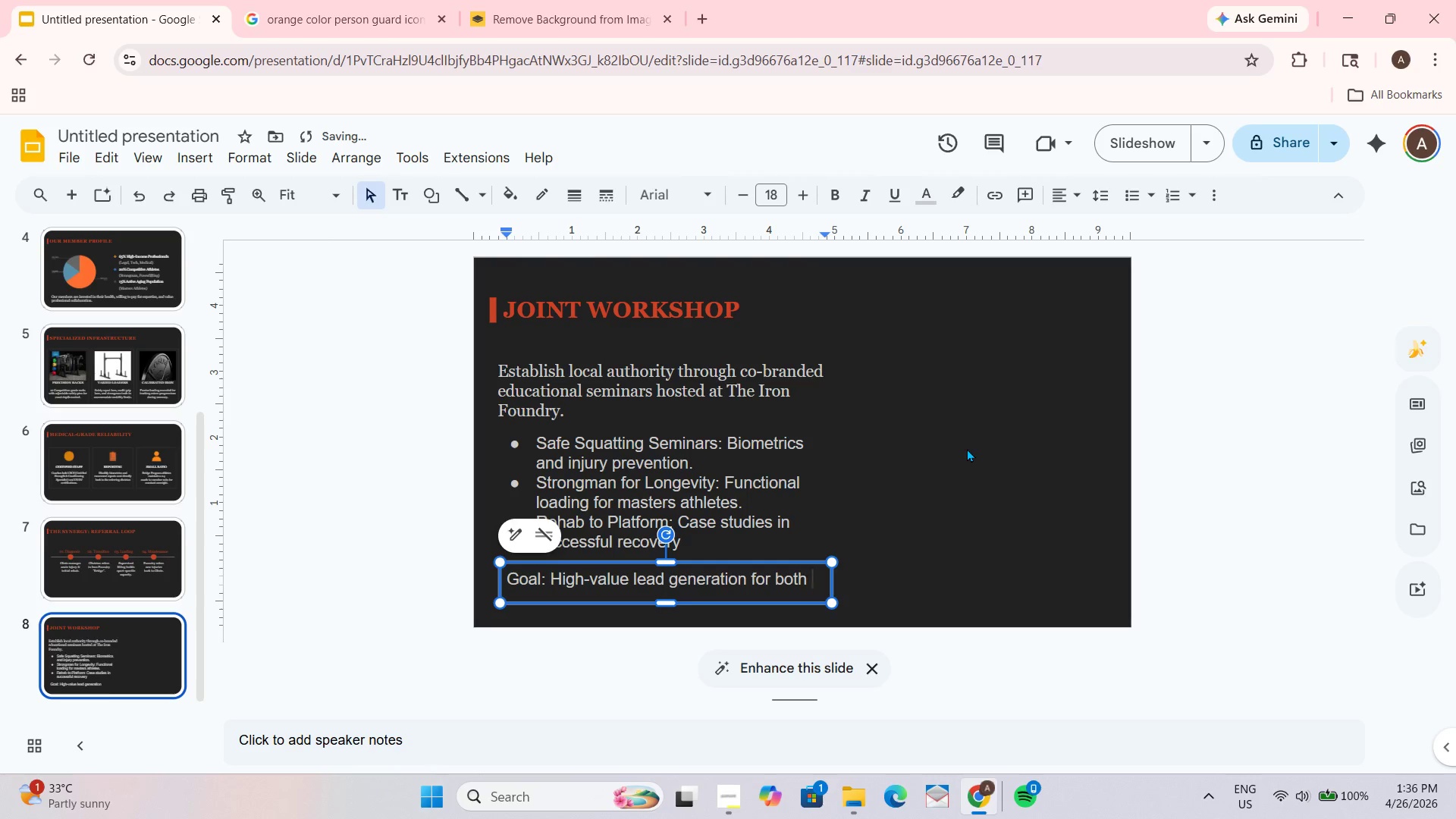 
wait(10.92)
 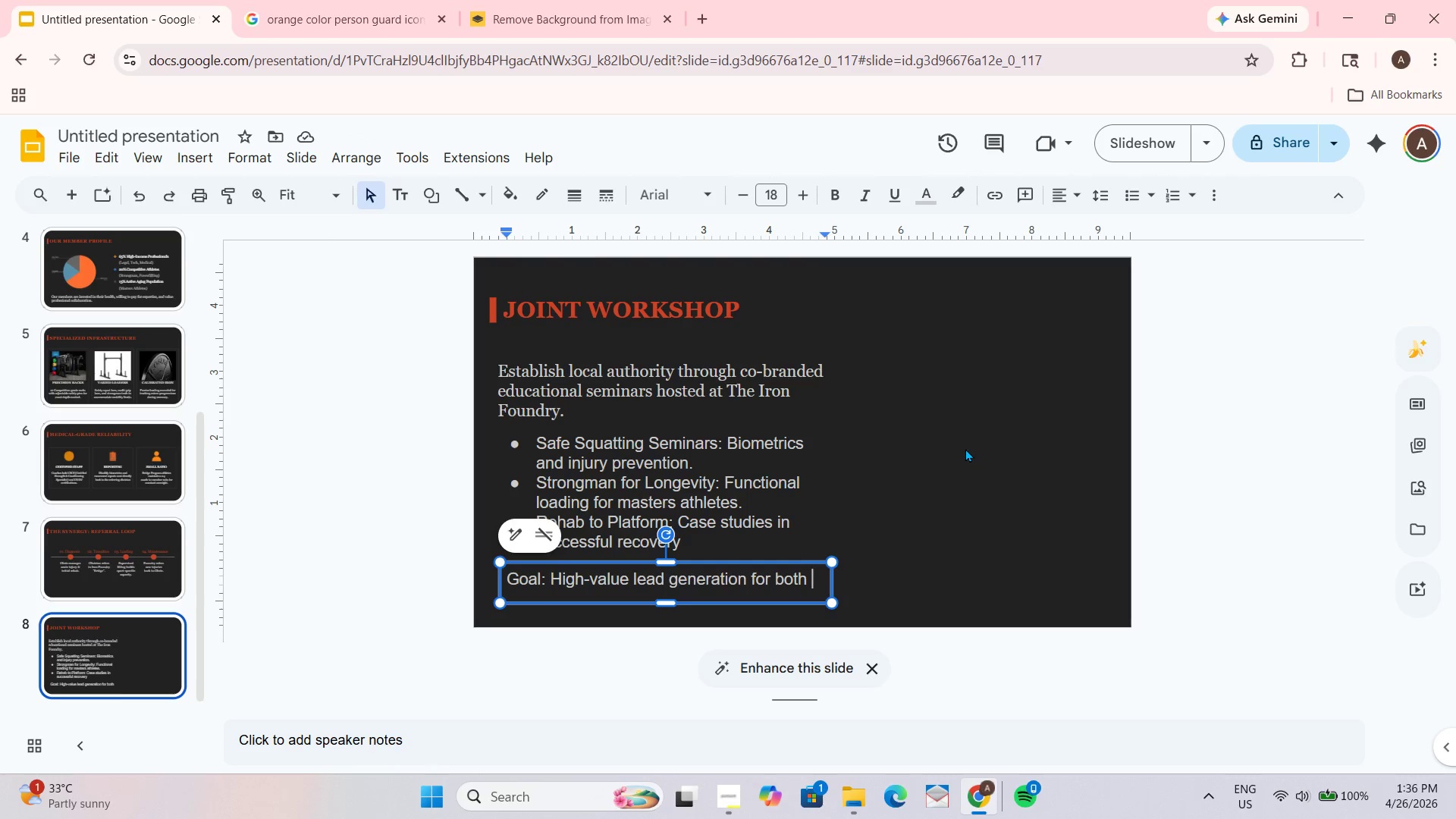 
type(partners)
 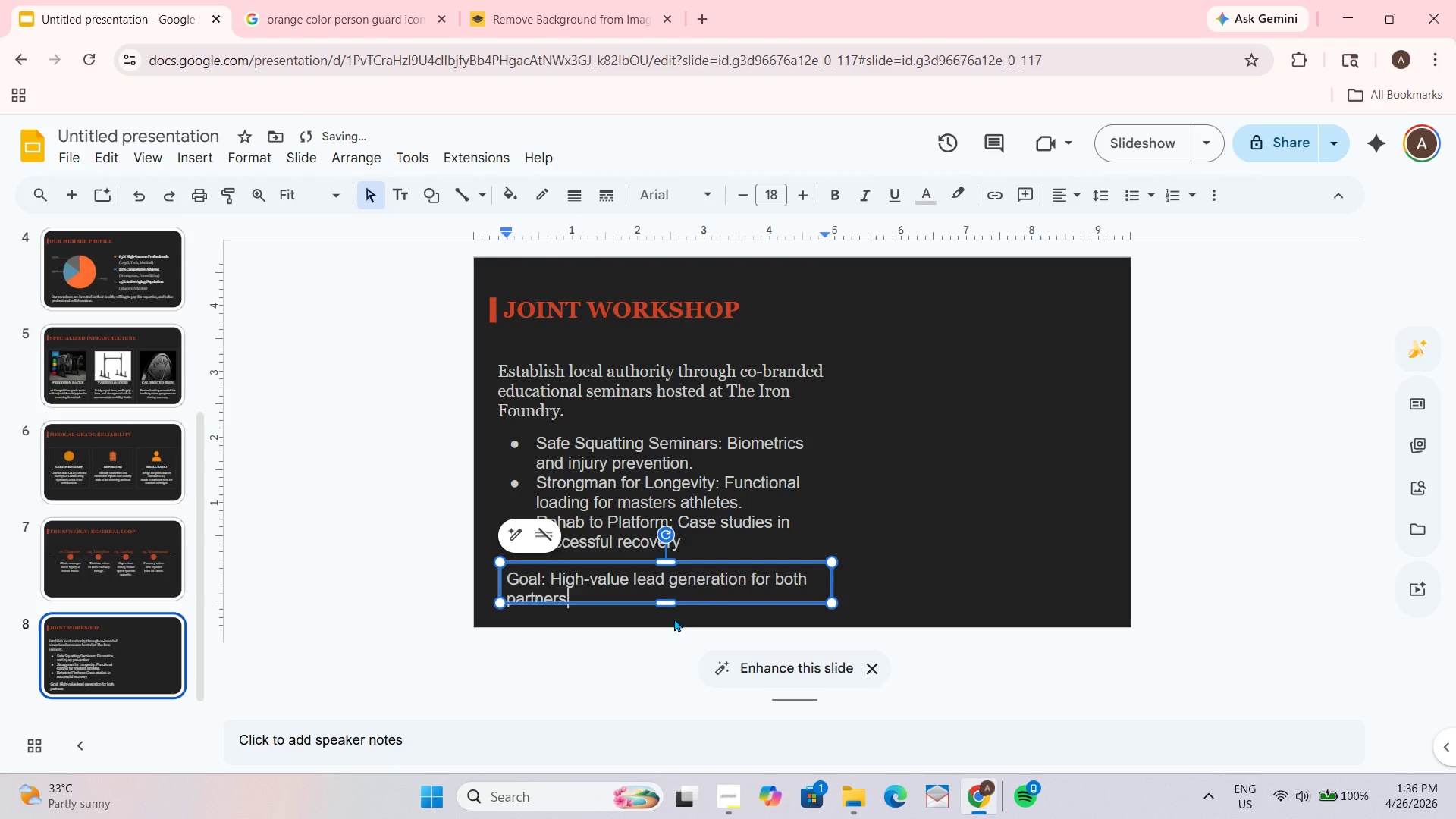 
key(Period)
 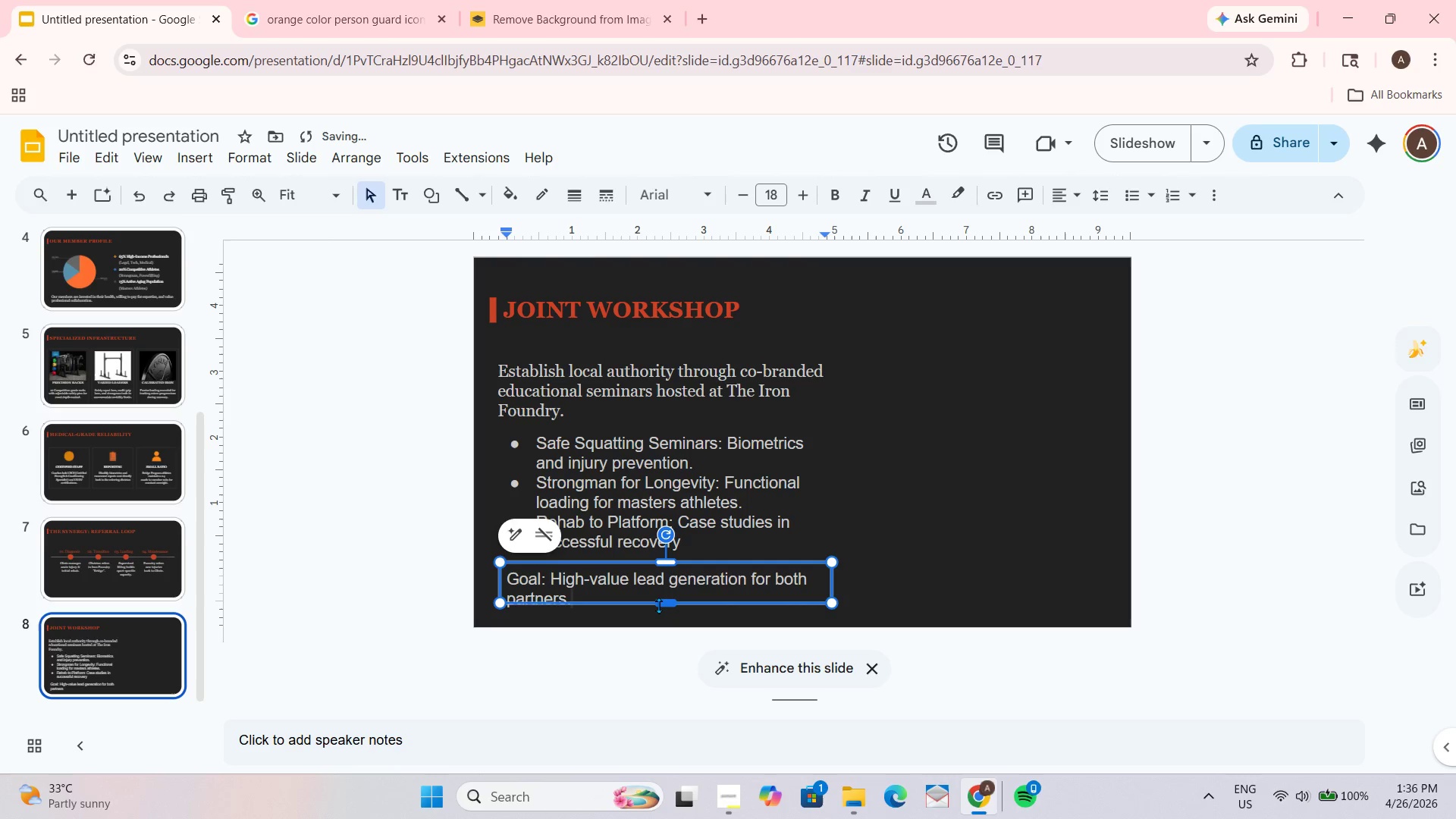 
left_click_drag(start_coordinate=[659, 603], to_coordinate=[664, 612])
 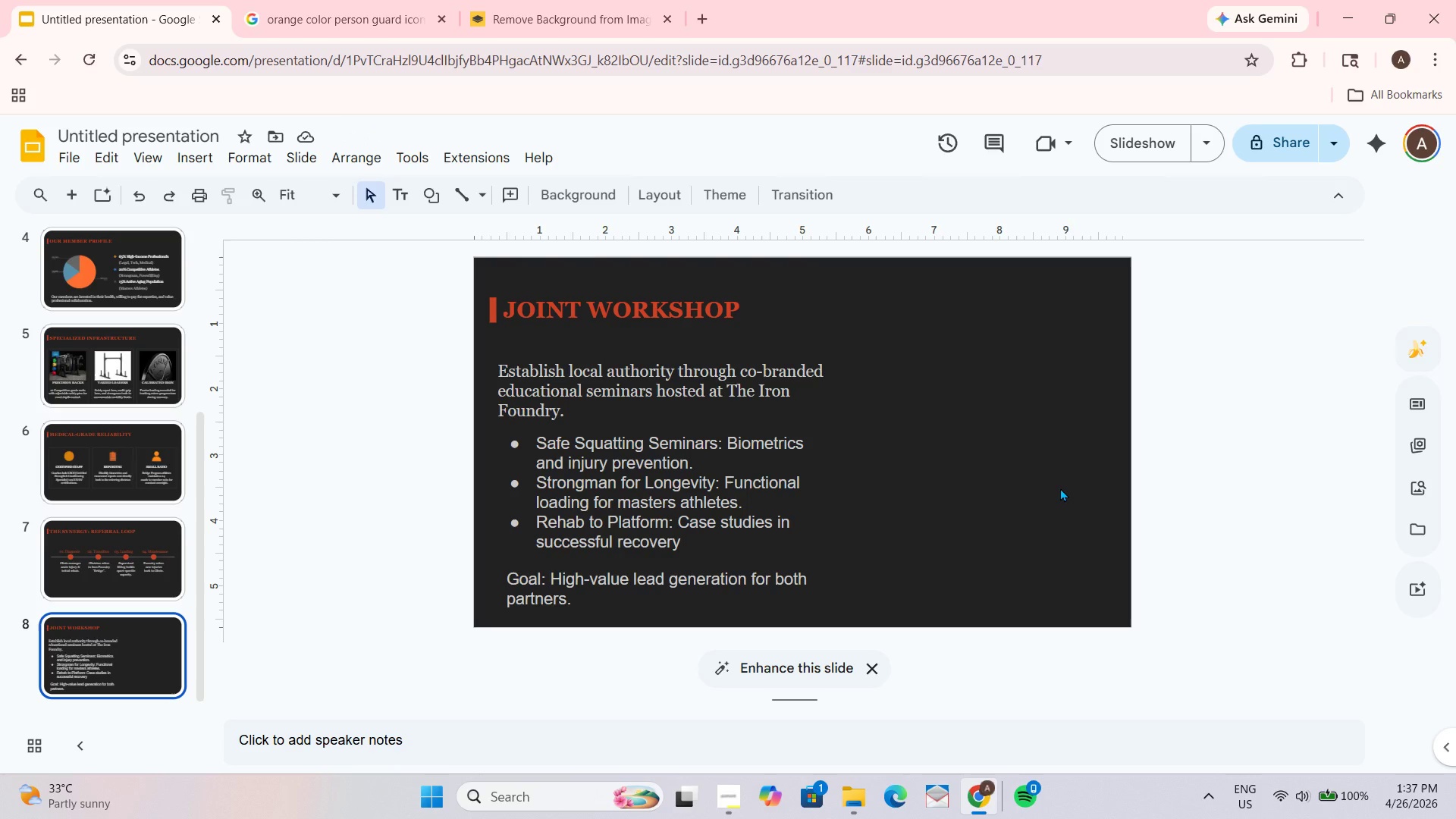 
wait(12.25)
 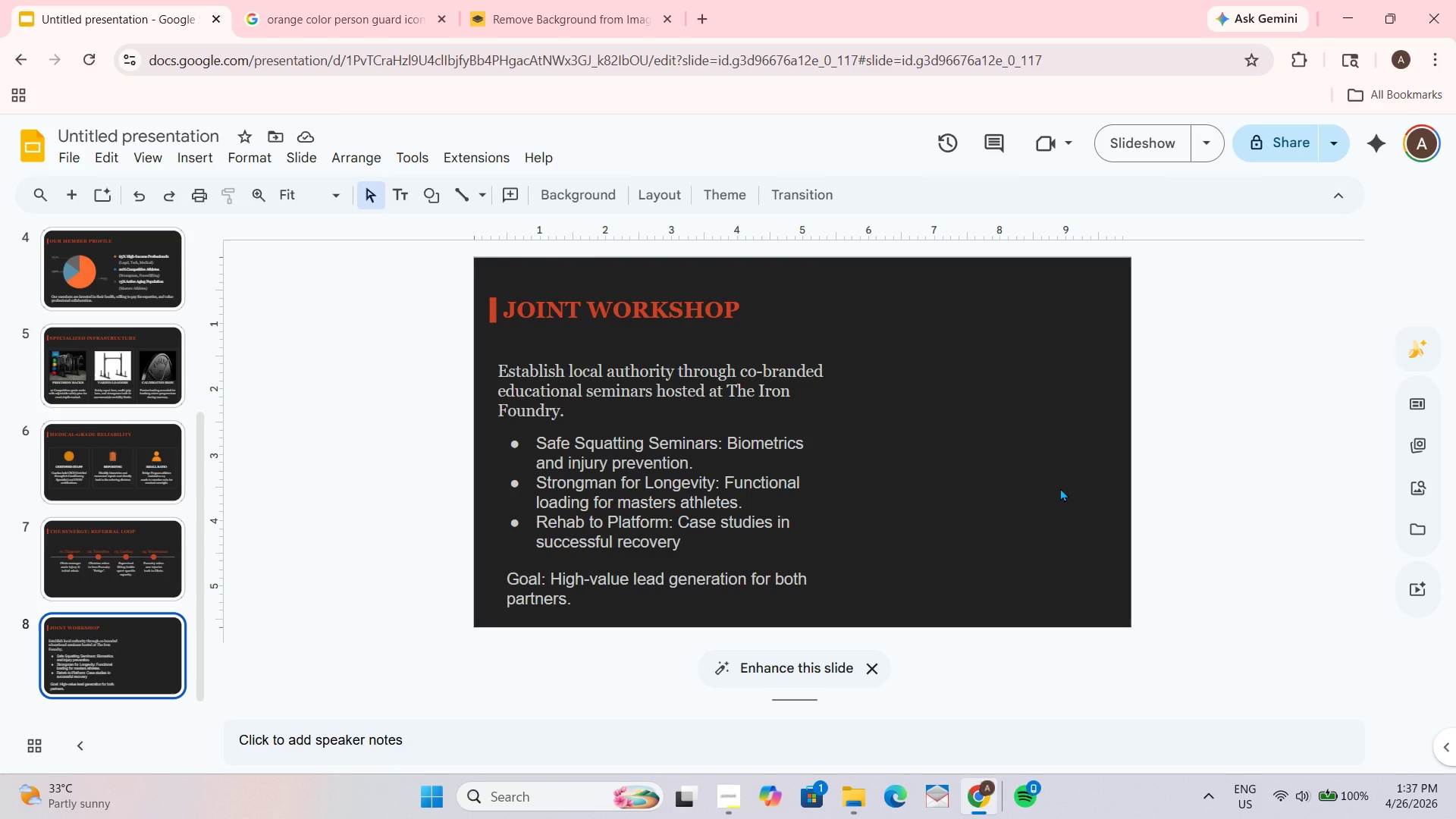 
left_click([863, 797])
 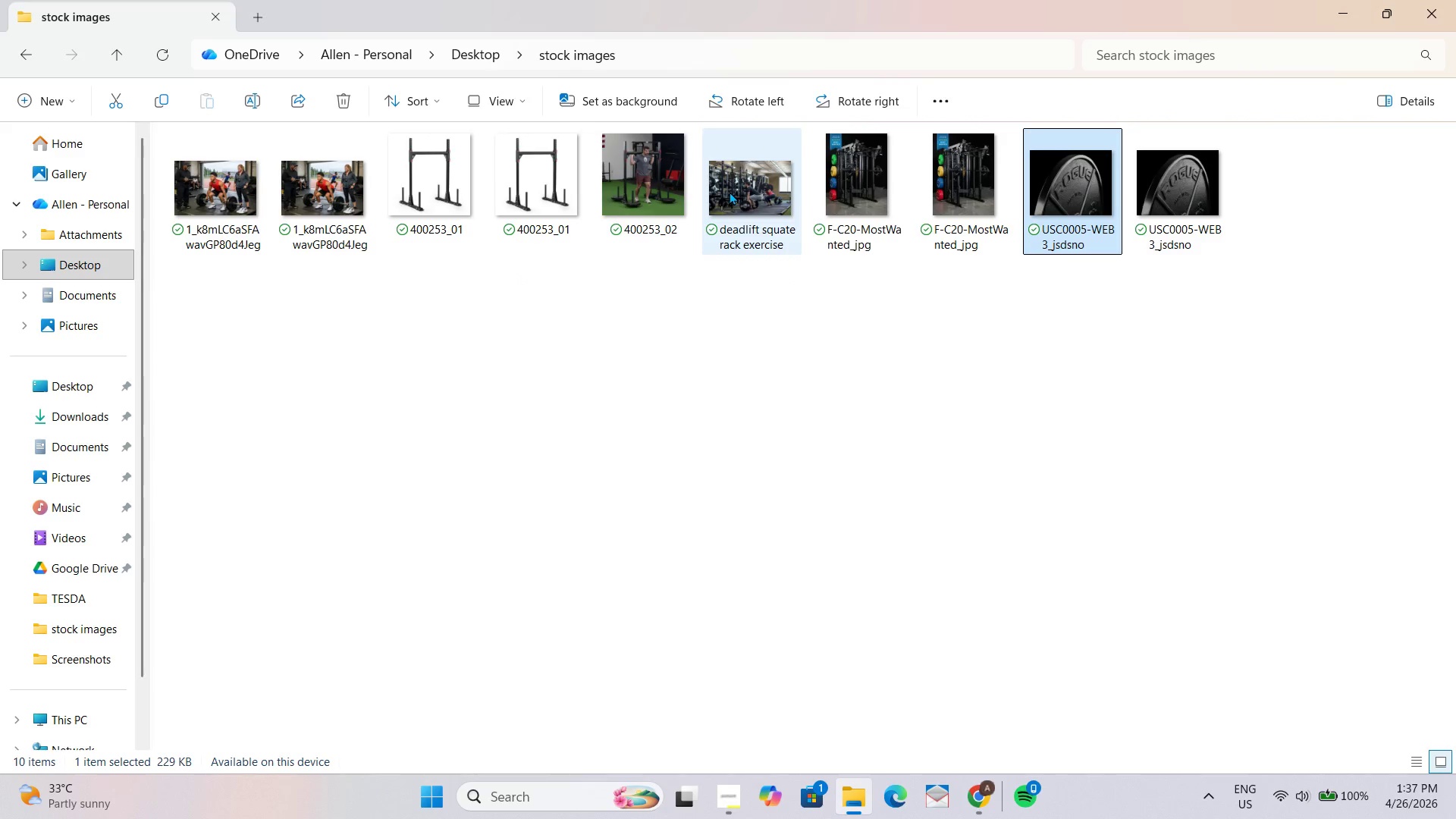 
wait(7.02)
 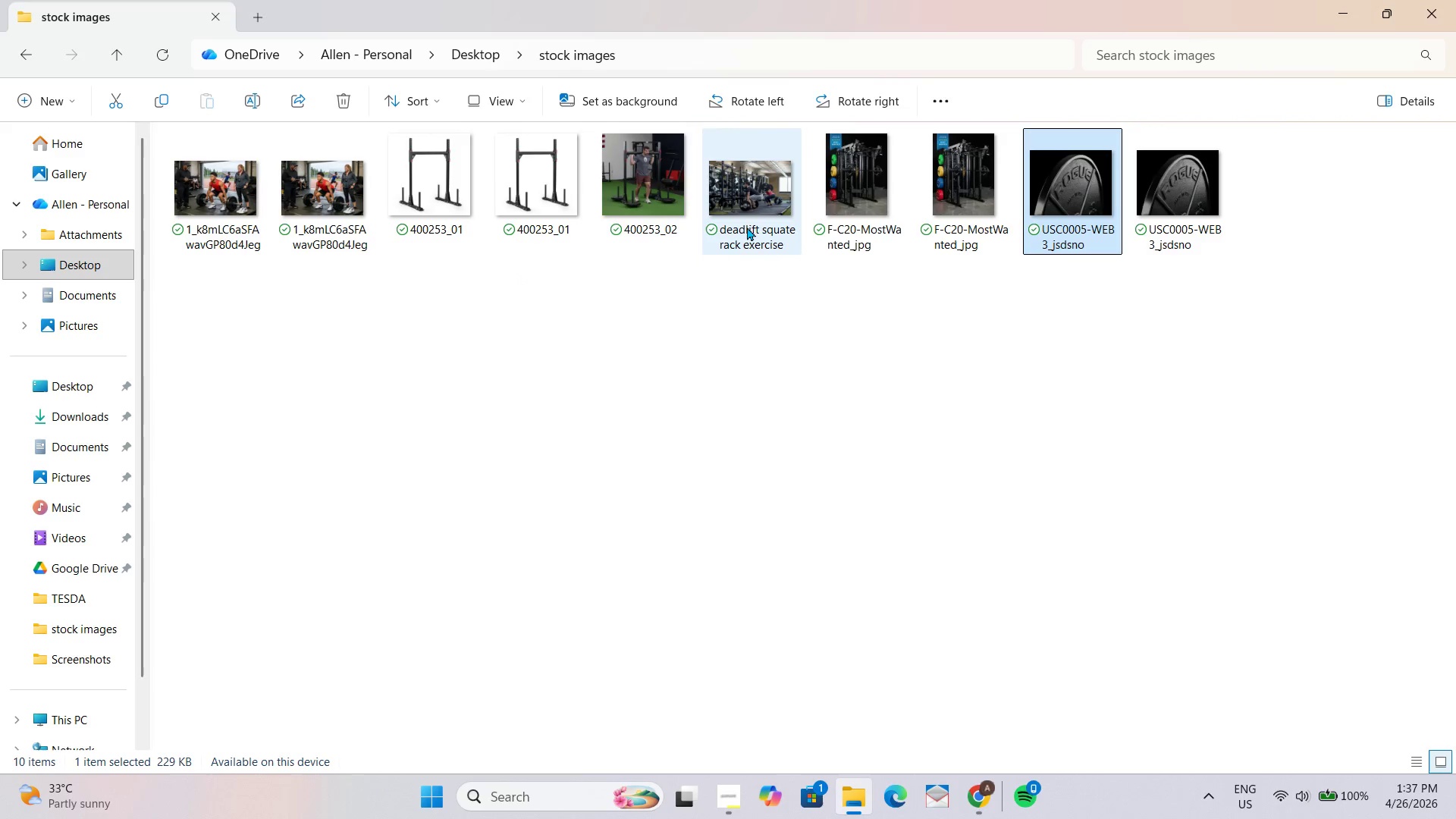 
double_click([730, 191])
 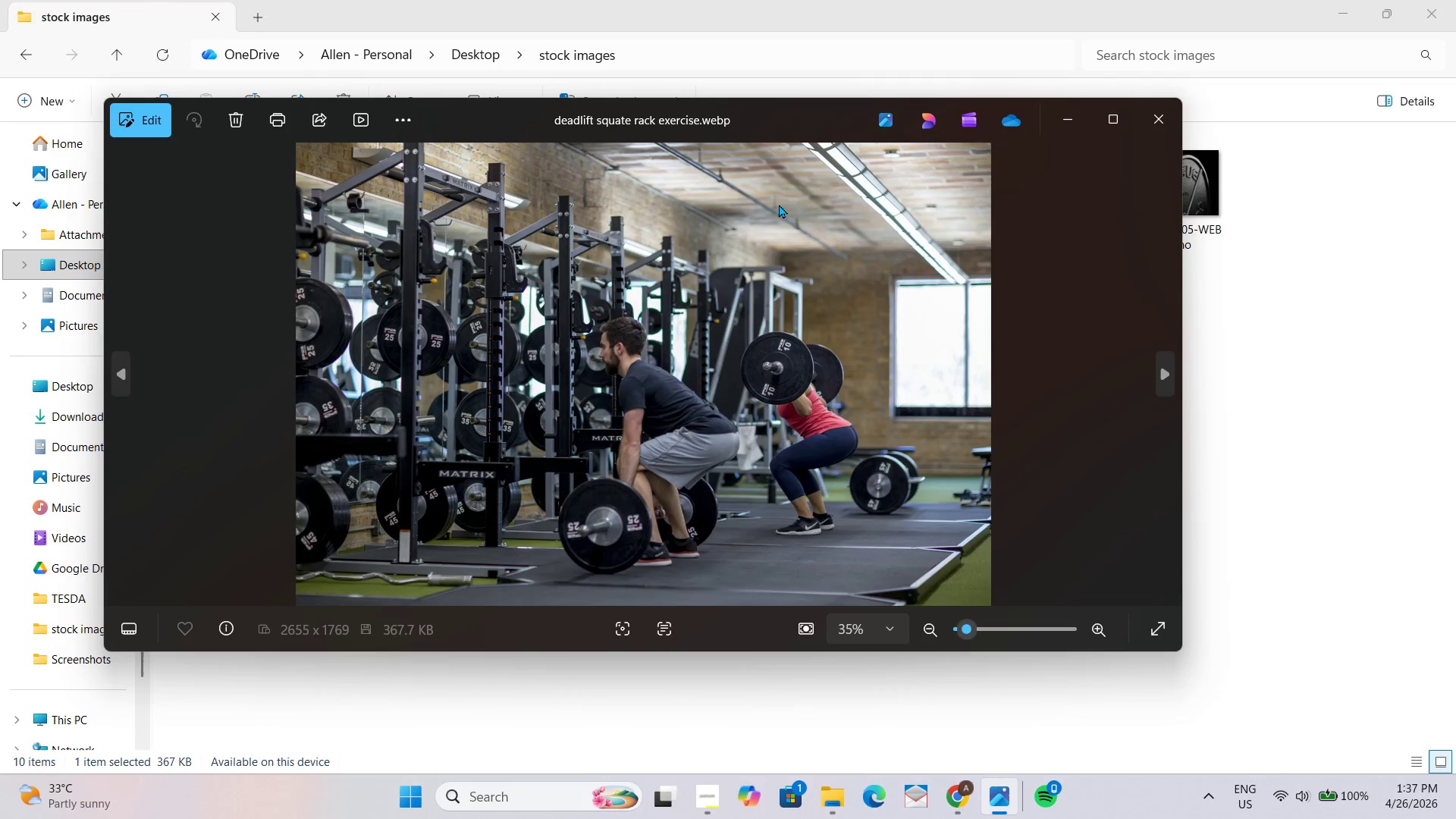 
left_click([131, 121])
 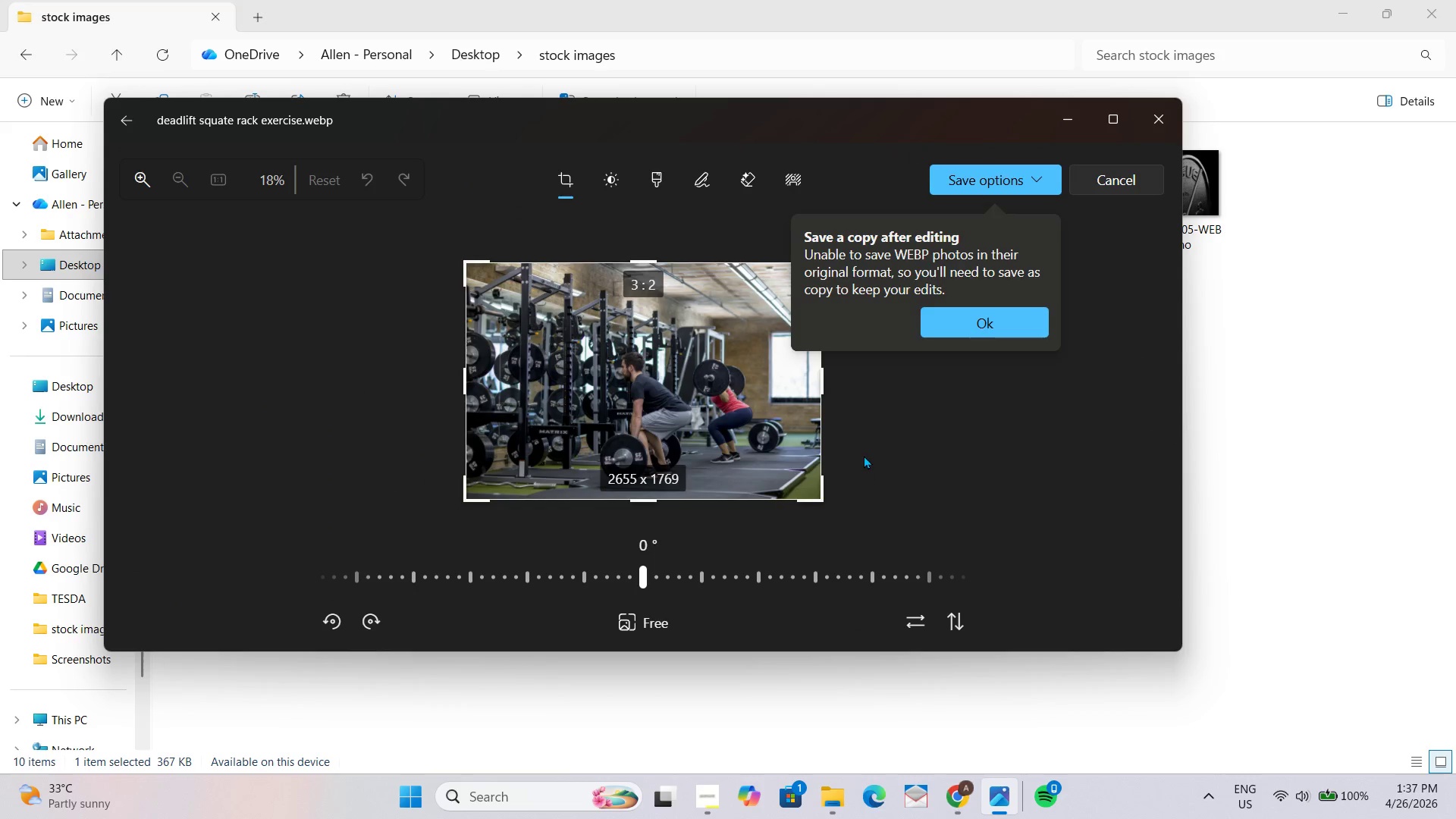 
wait(8.56)
 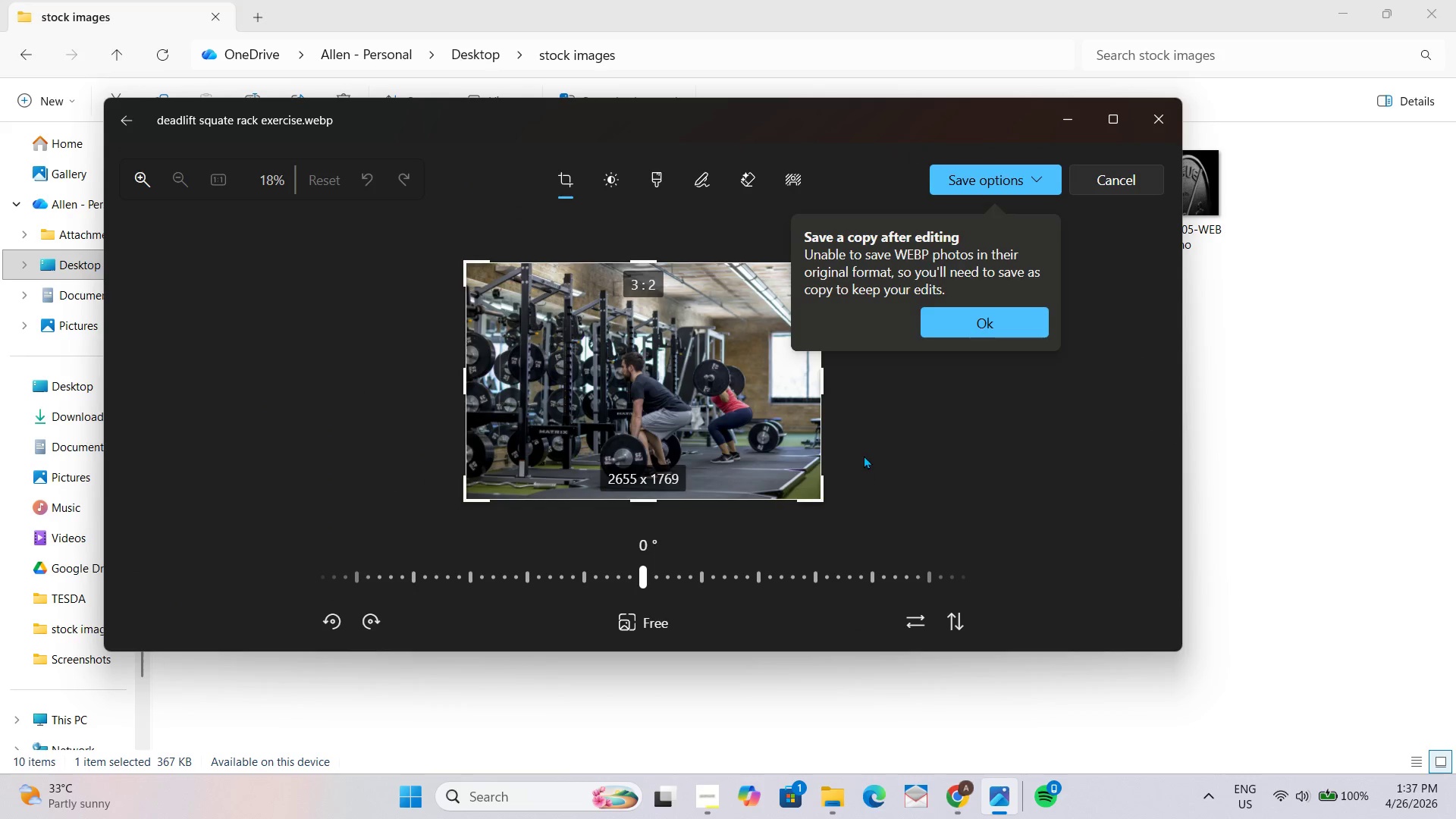 
left_click([1043, 177])
 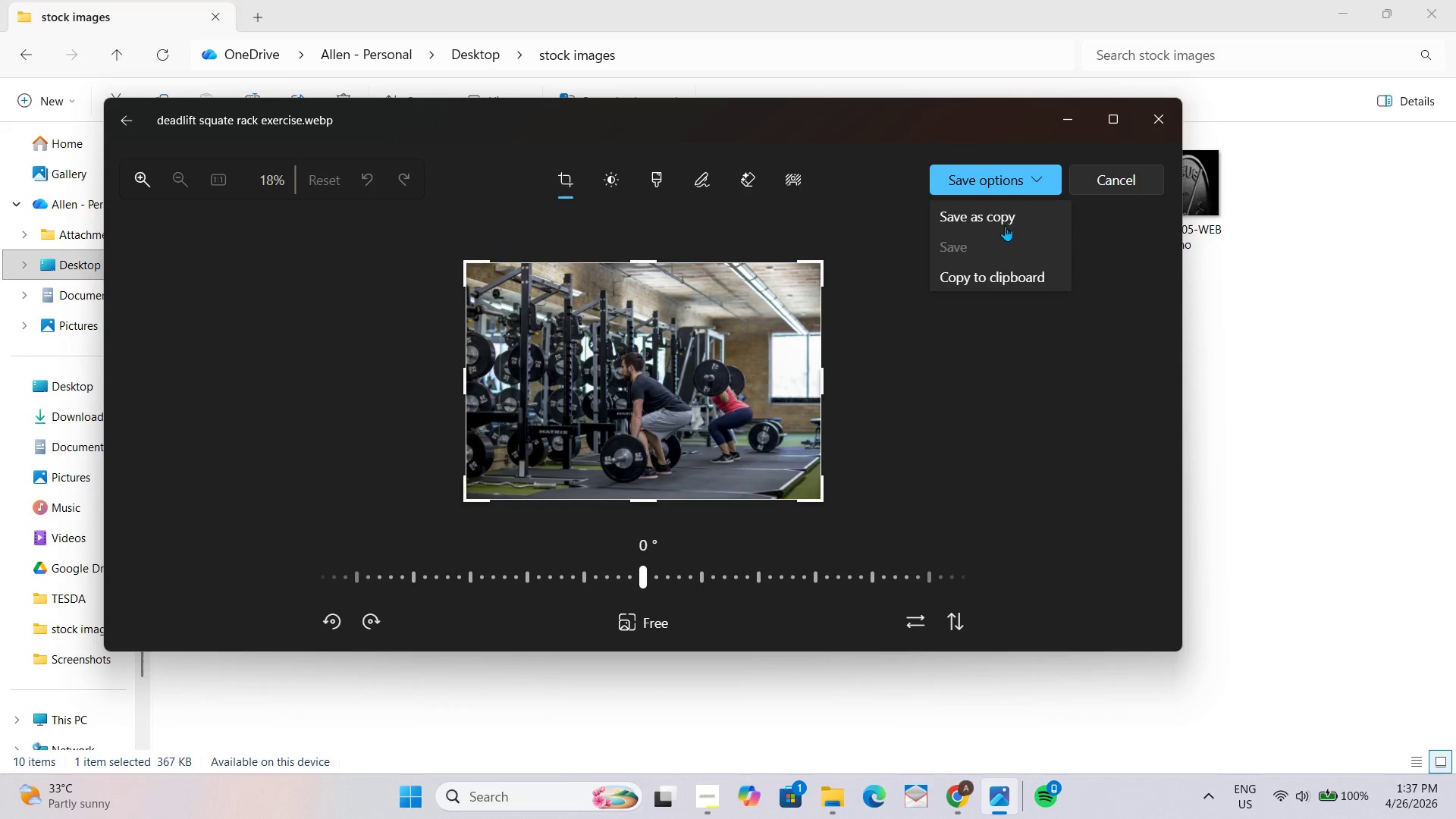 
left_click([971, 216])
 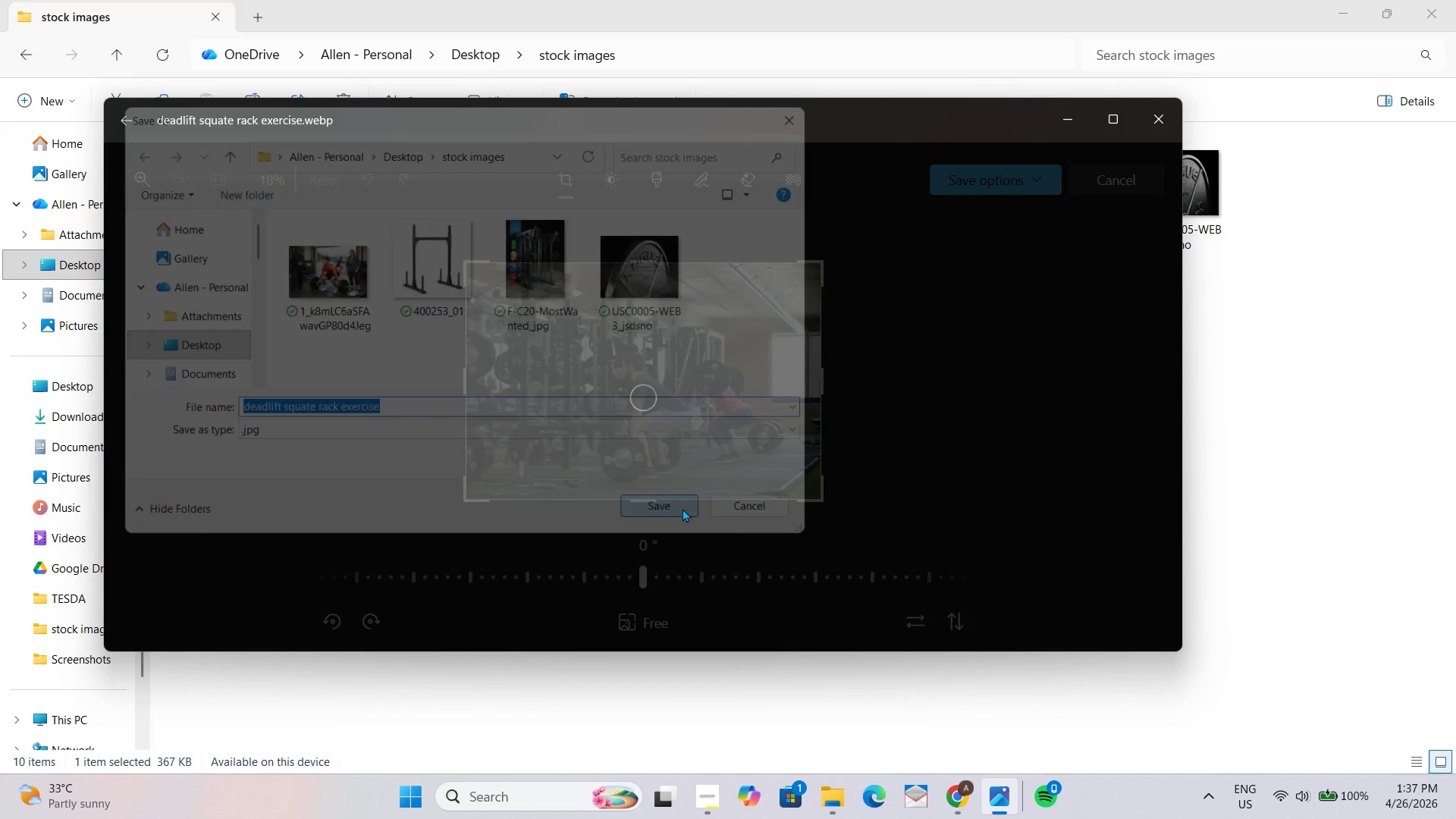 
wait(5.75)
 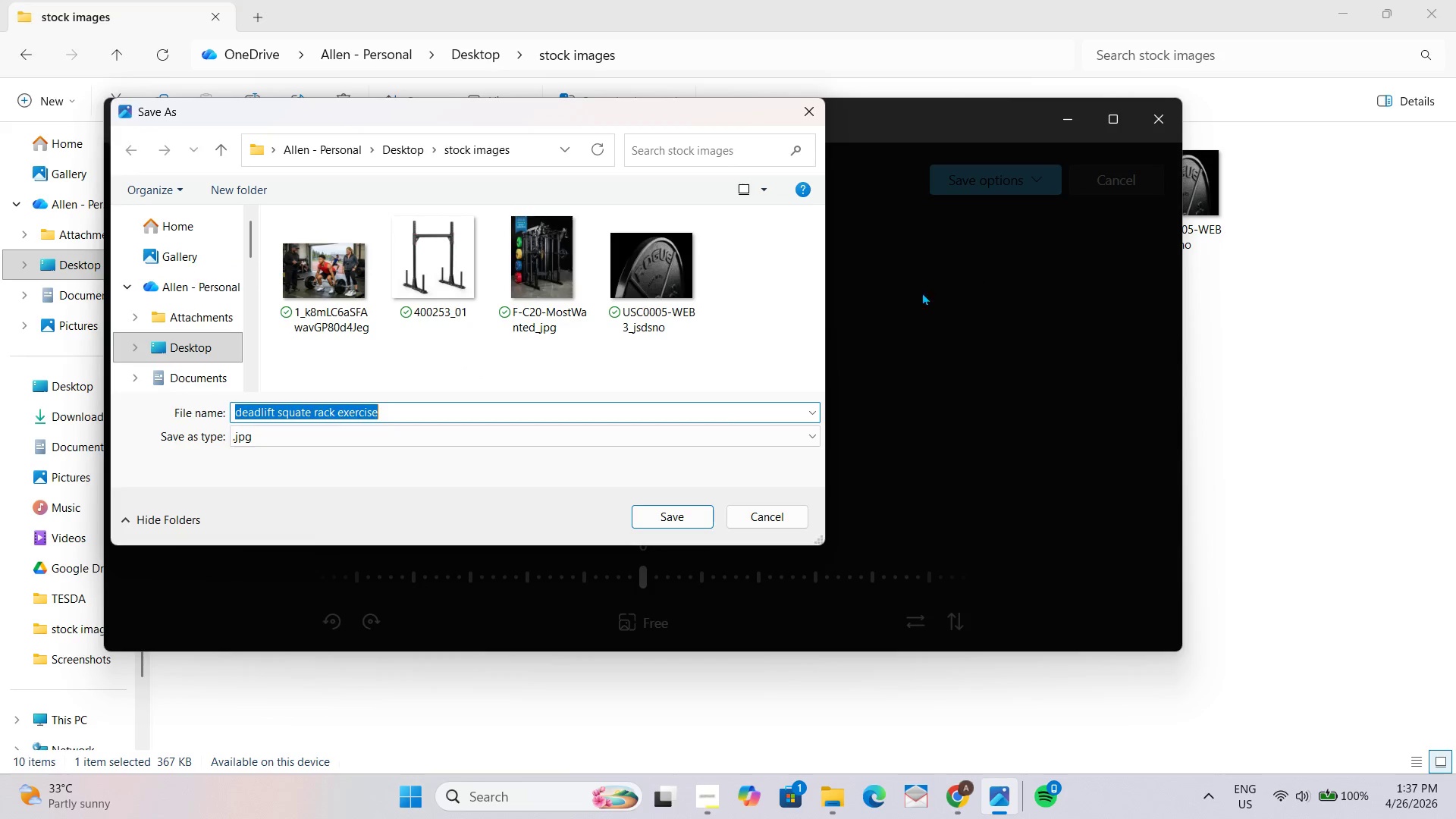 
left_click([1160, 122])
 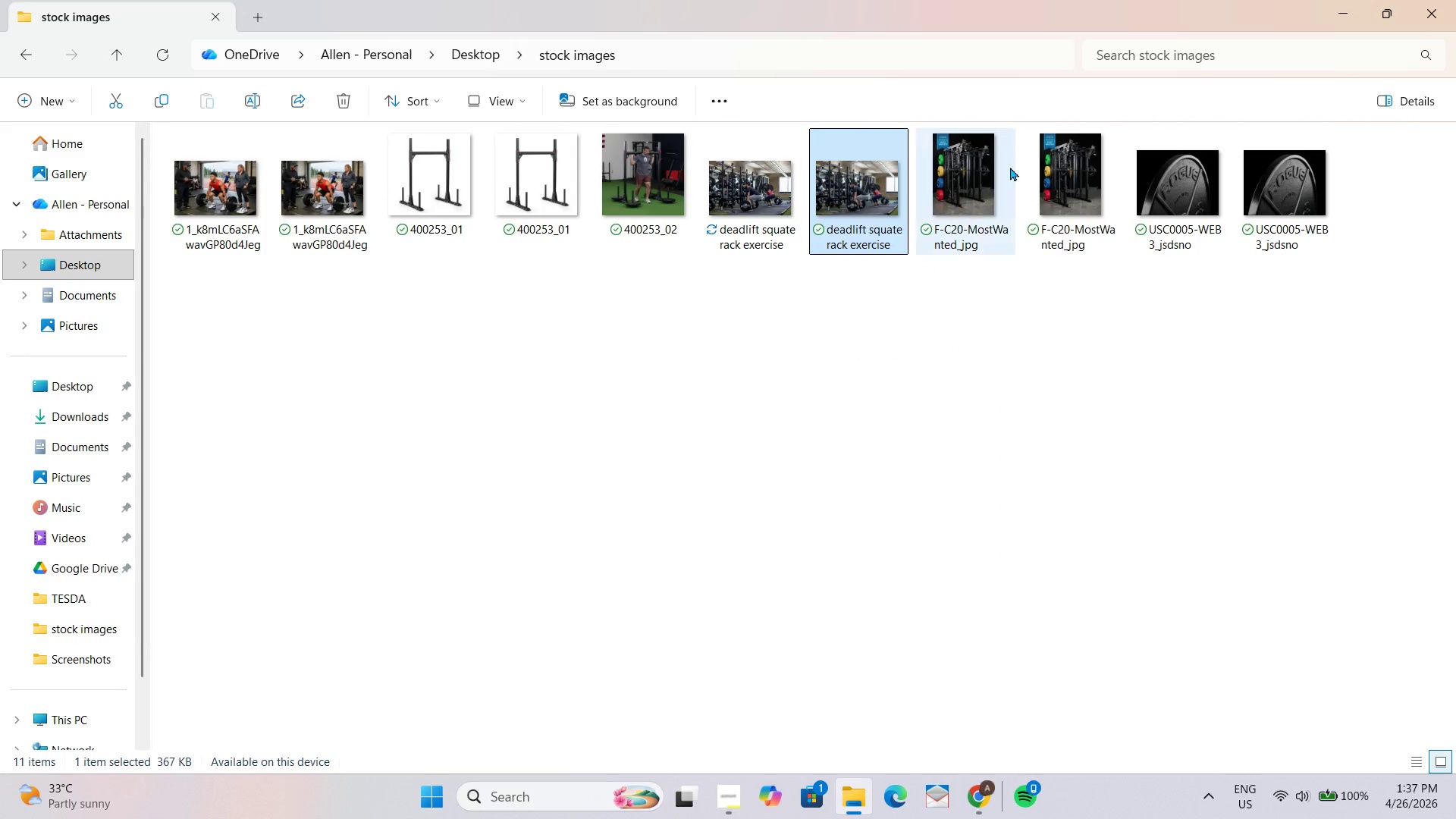 
left_click([1455, 5])
 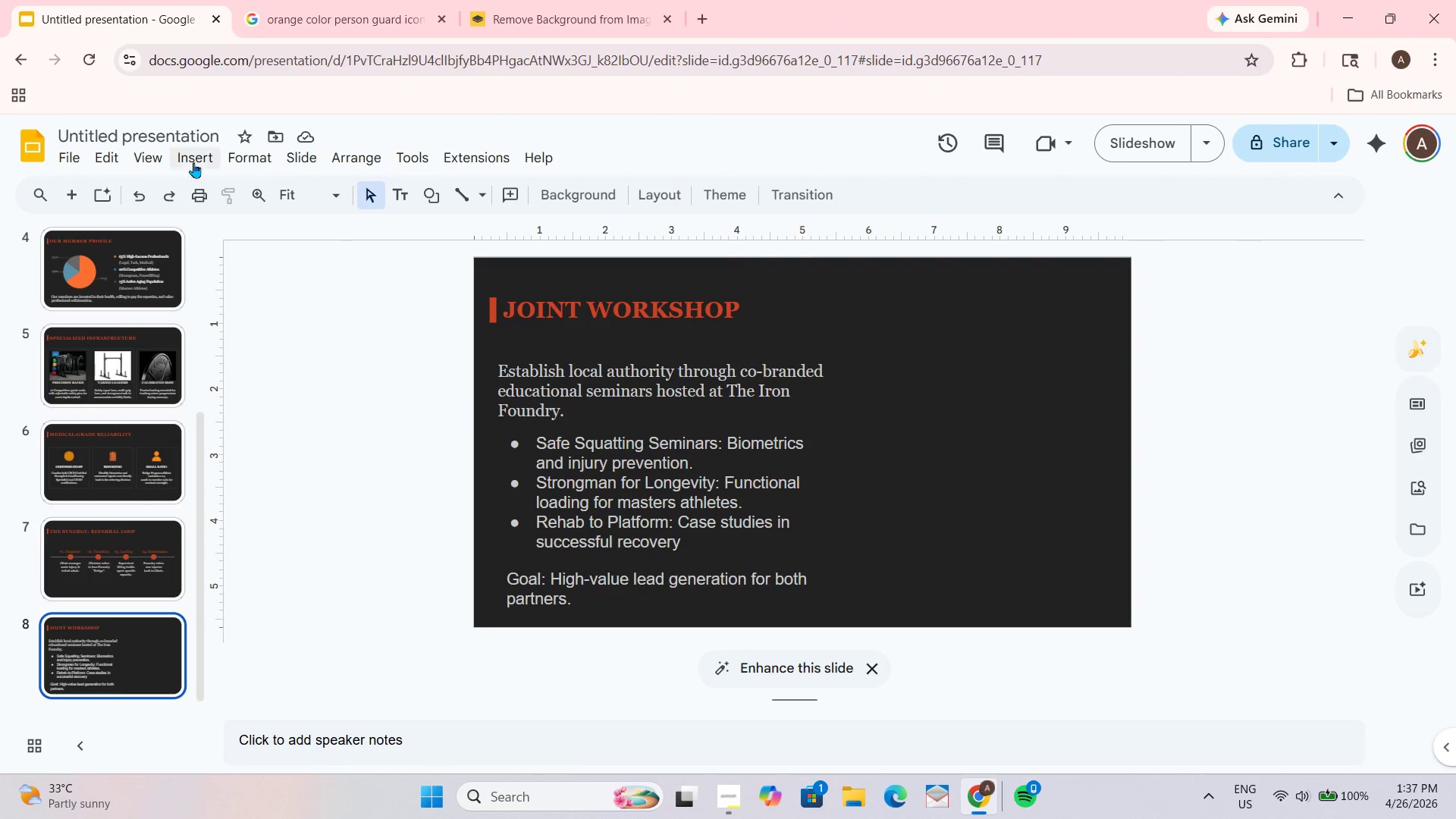 
left_click([153, 147])
 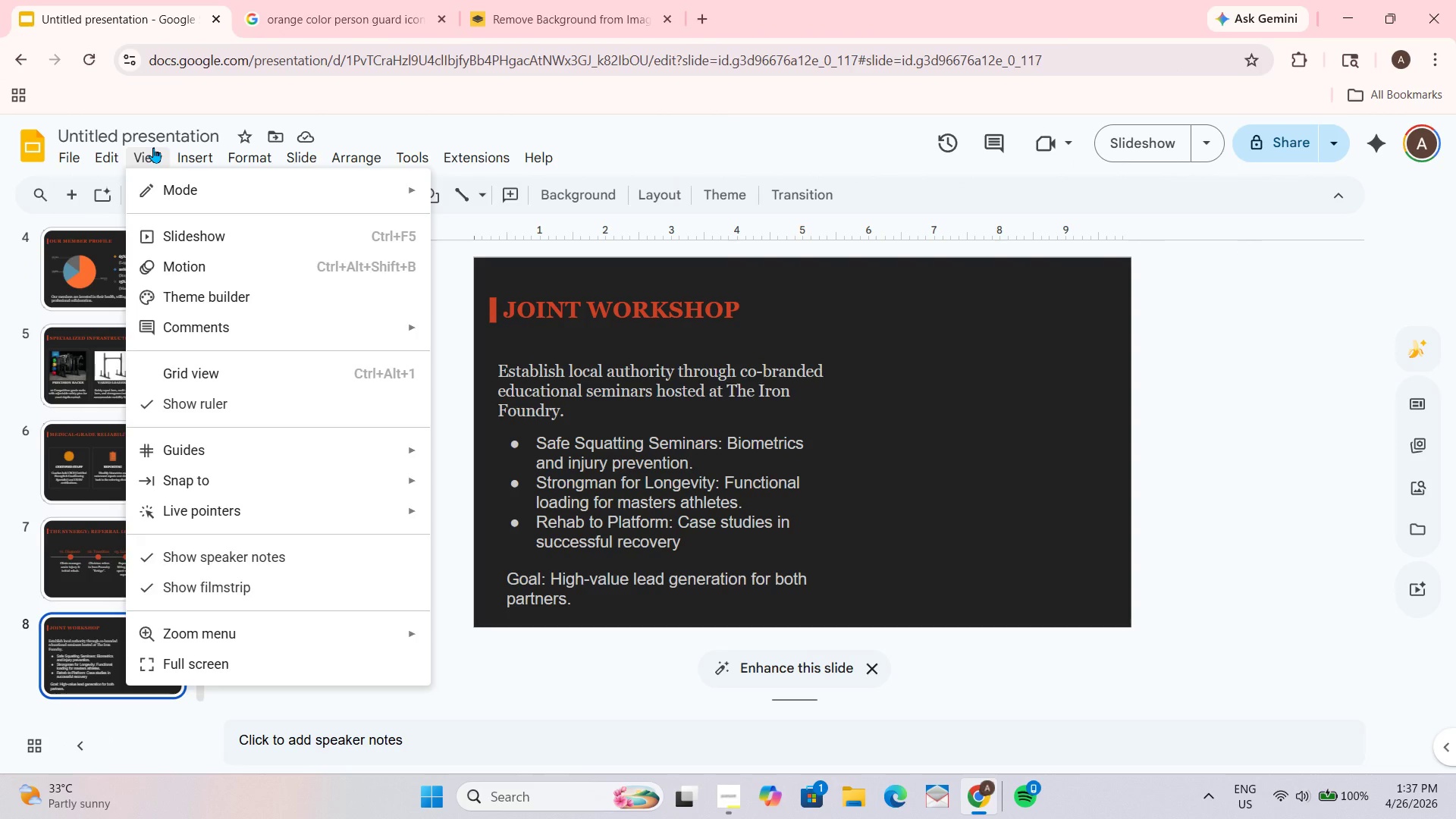 
left_click([153, 147])
 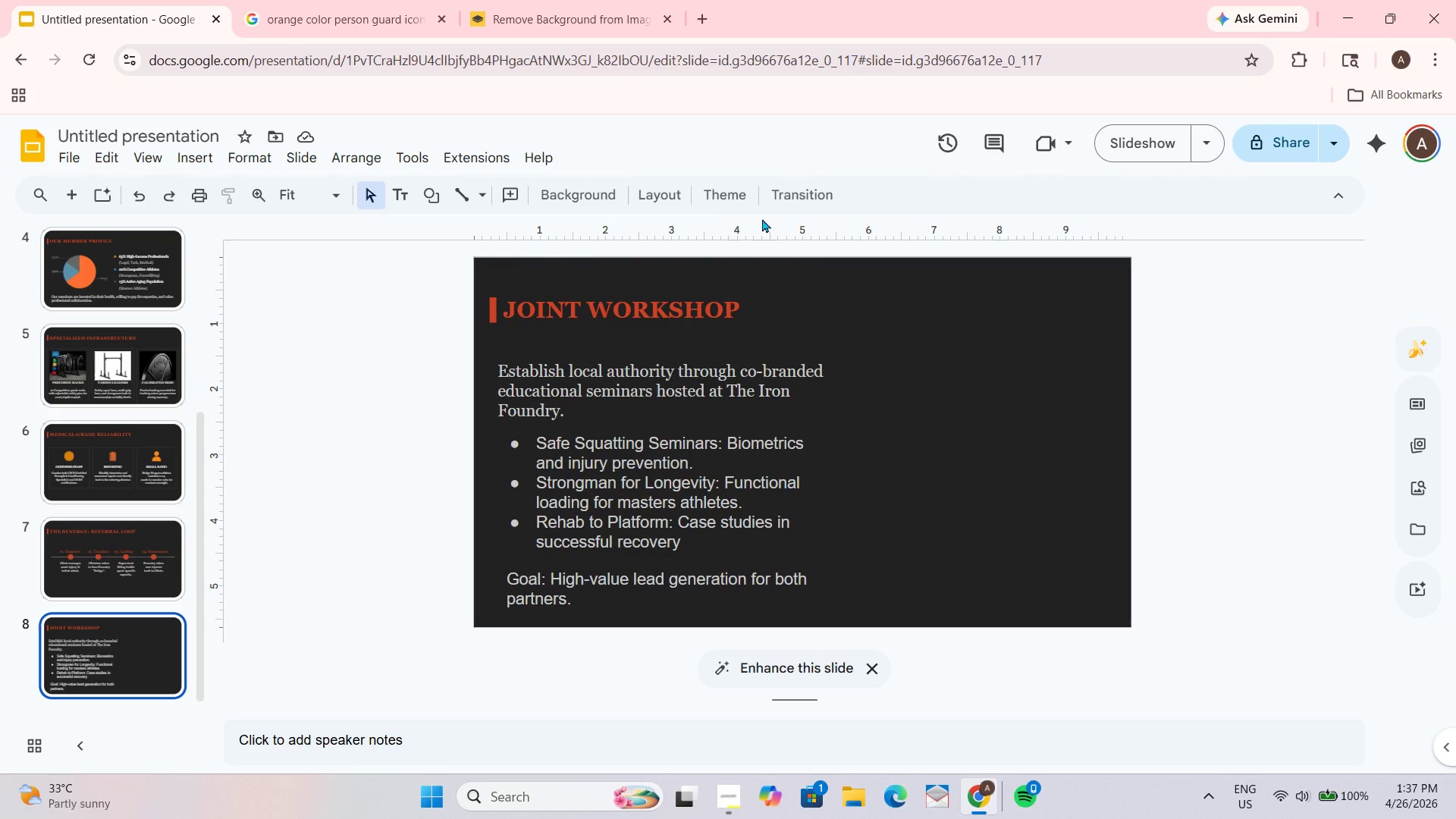 
left_click([656, 204])
 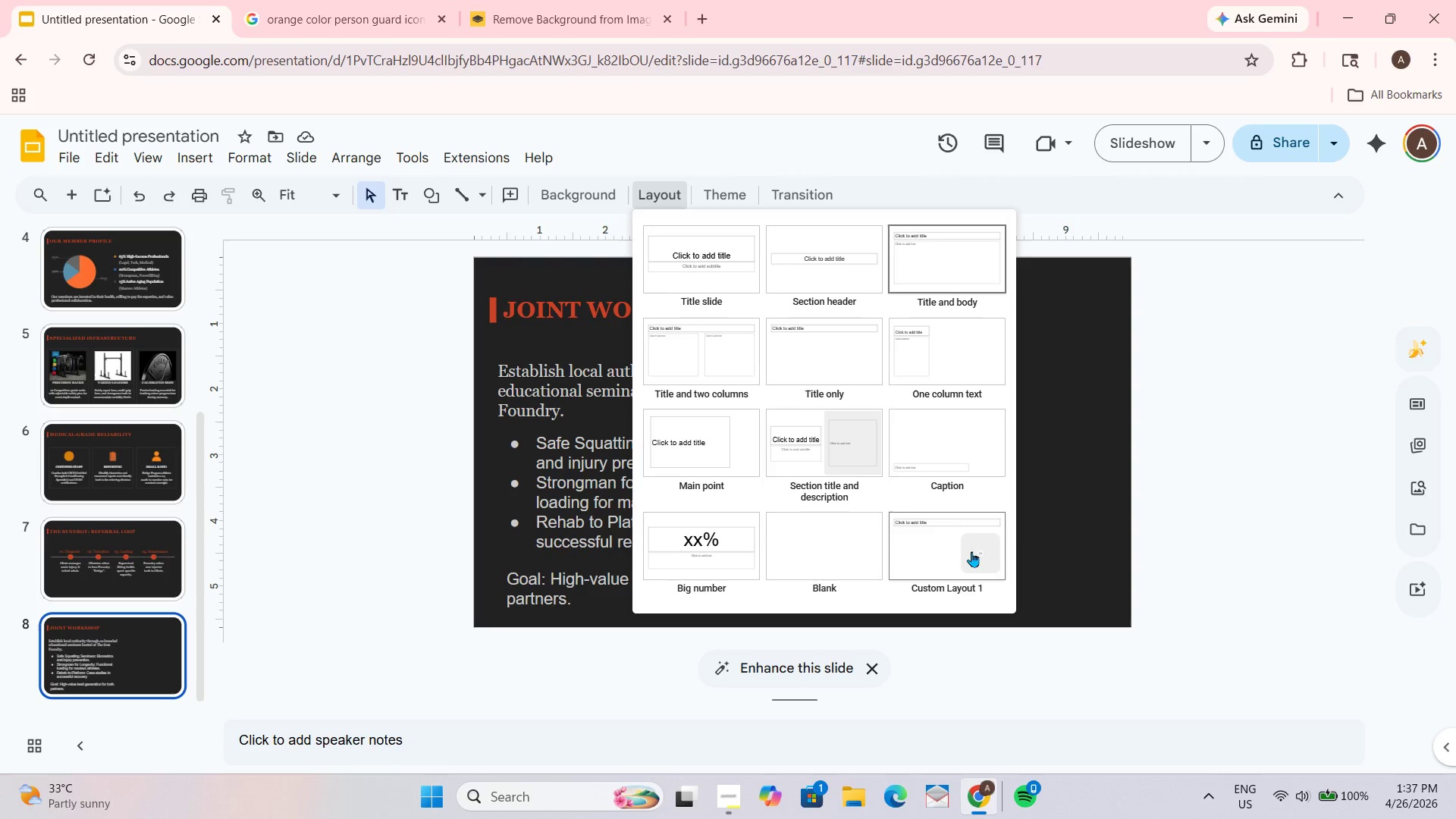 
left_click([999, 544])
 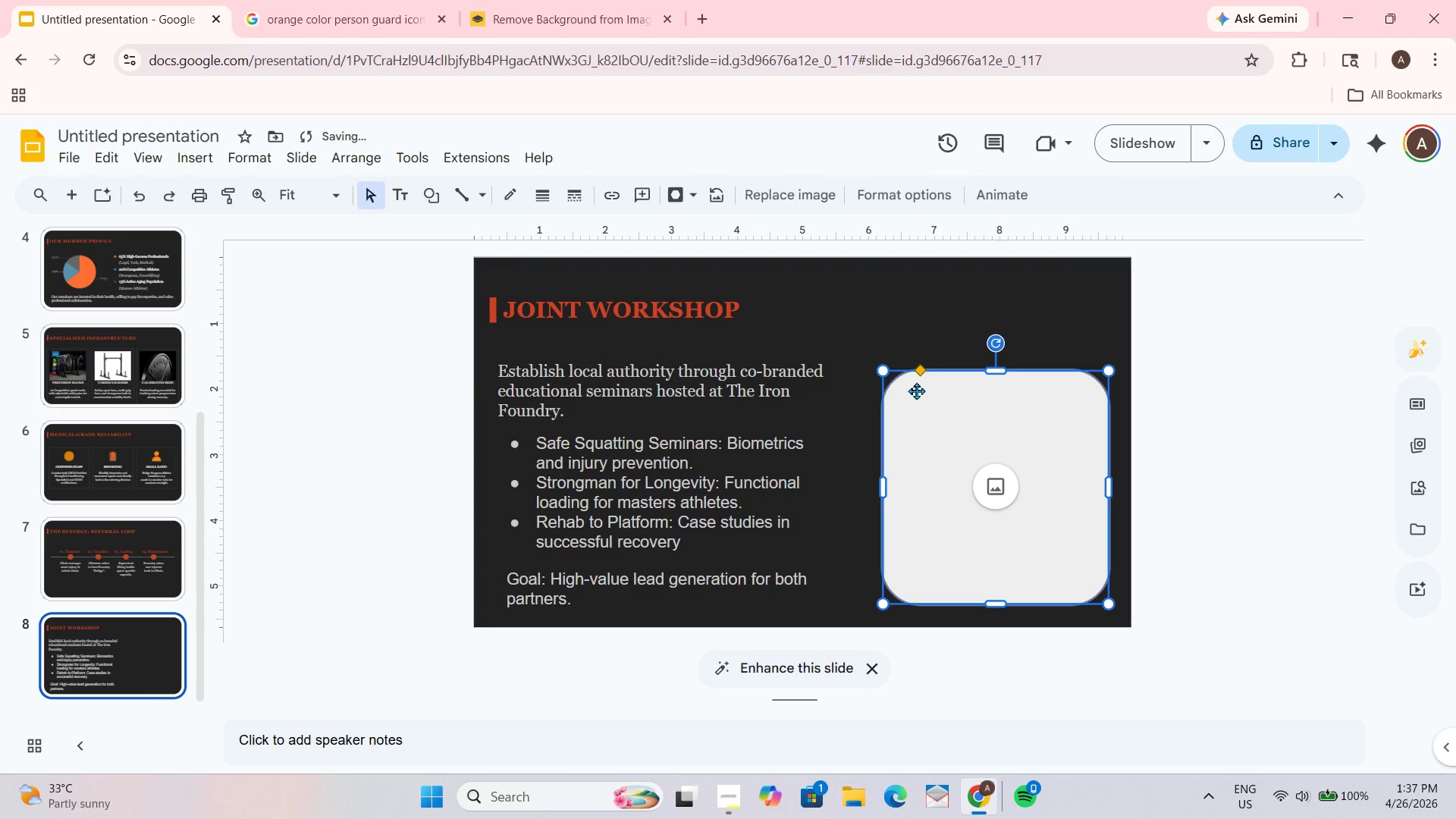 
left_click_drag(start_coordinate=[885, 371], to_coordinate=[862, 358])
 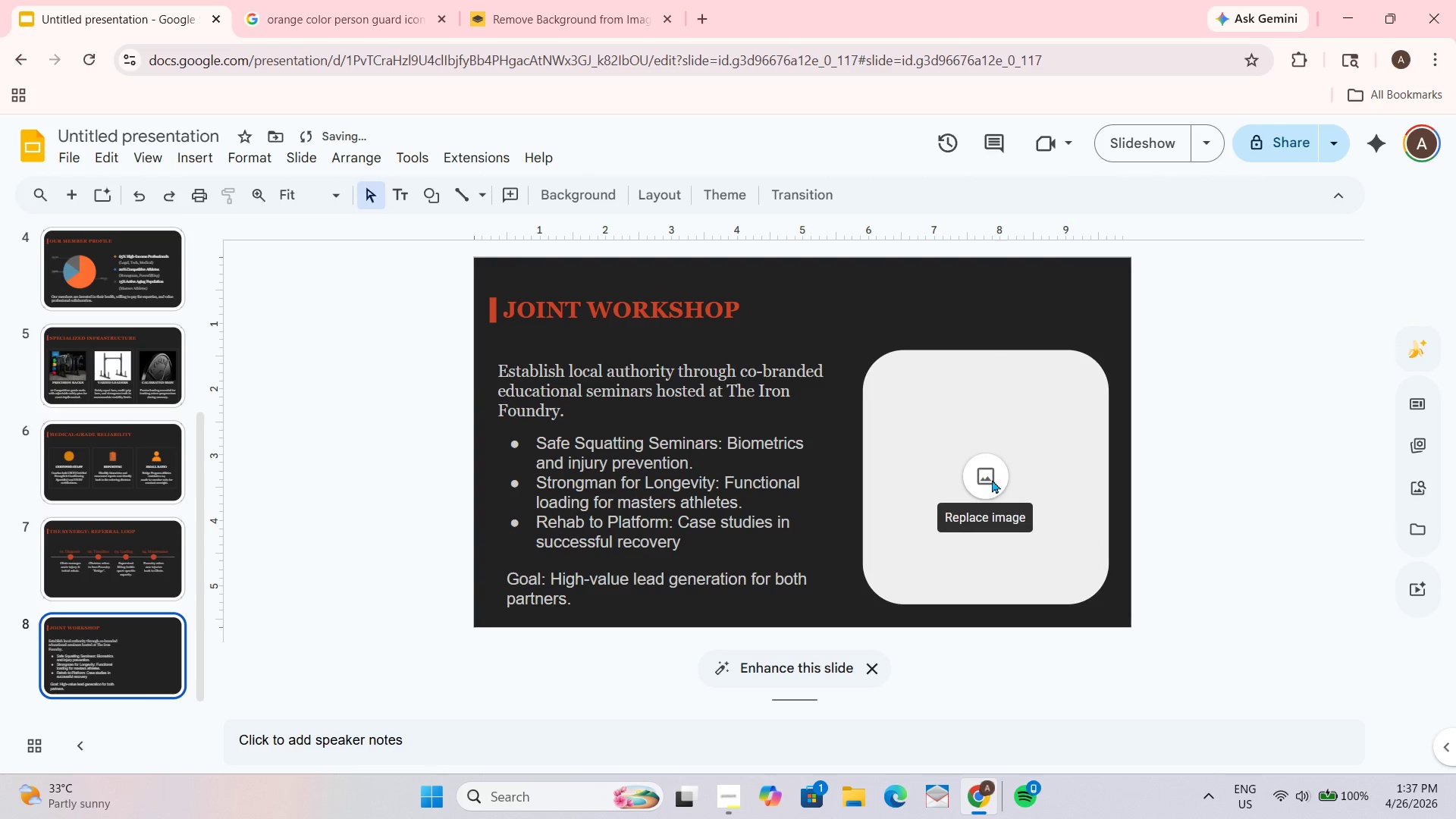 
left_click([992, 479])
 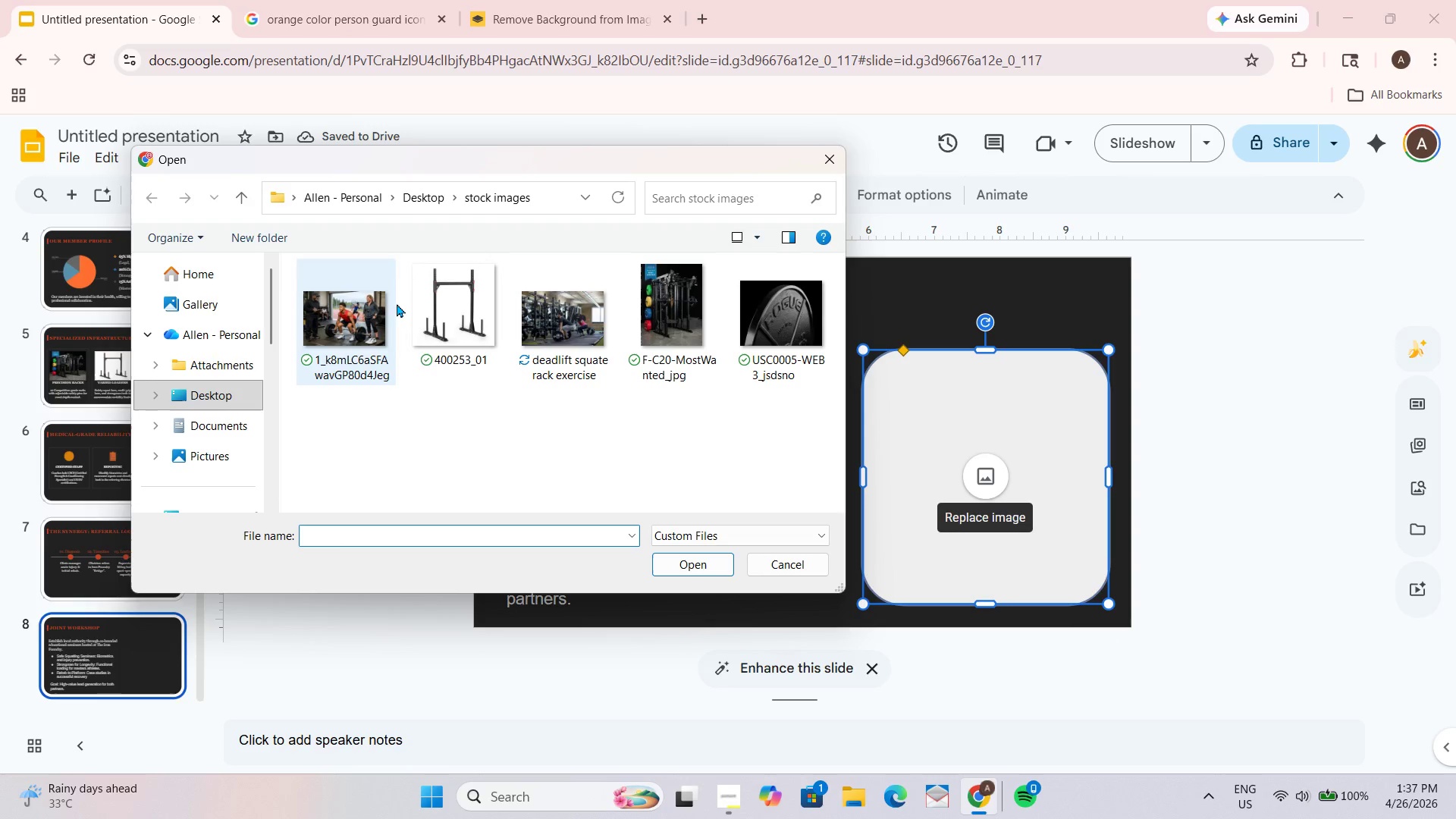 
left_click([532, 312])
 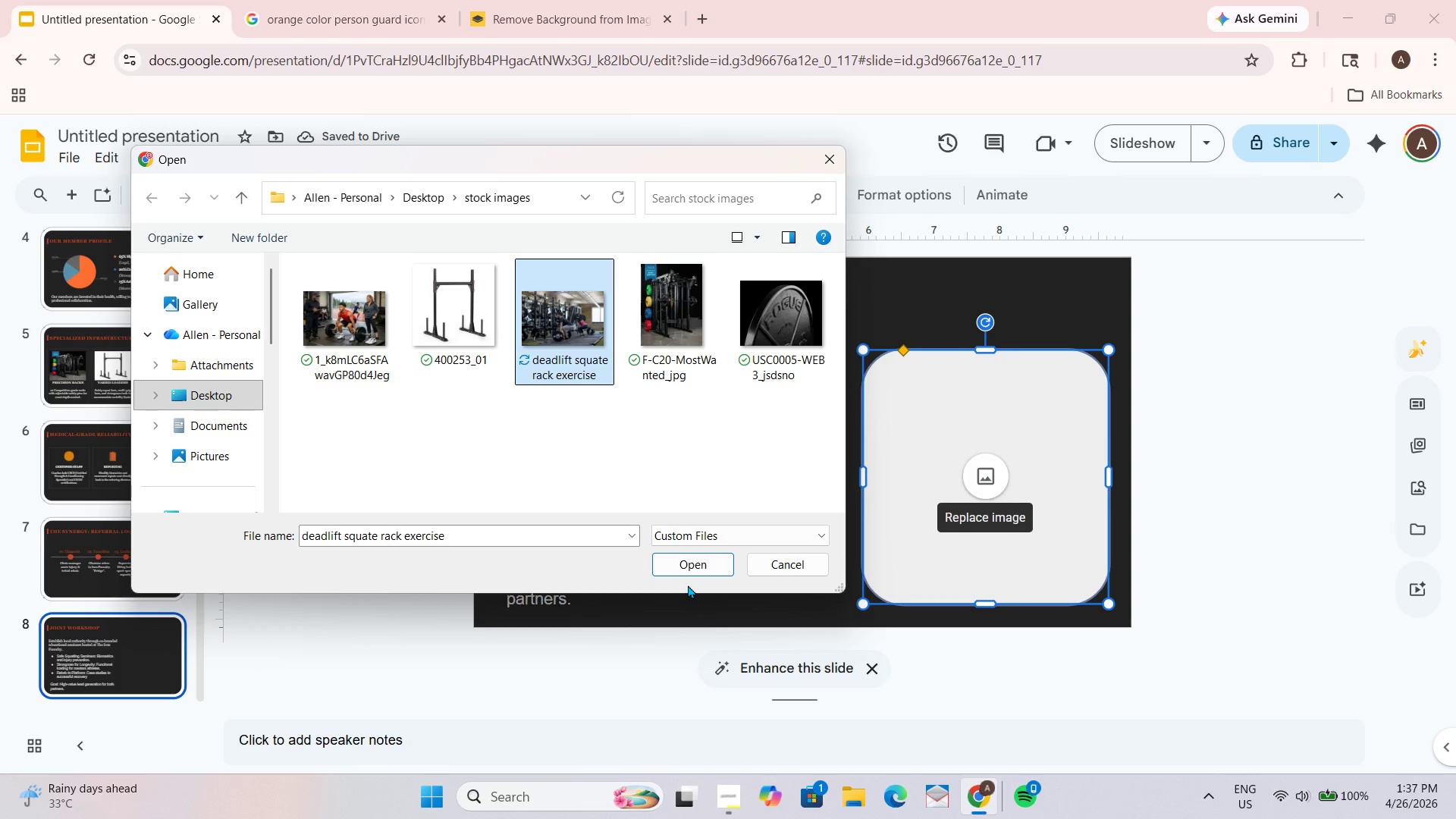 
left_click([687, 566])
 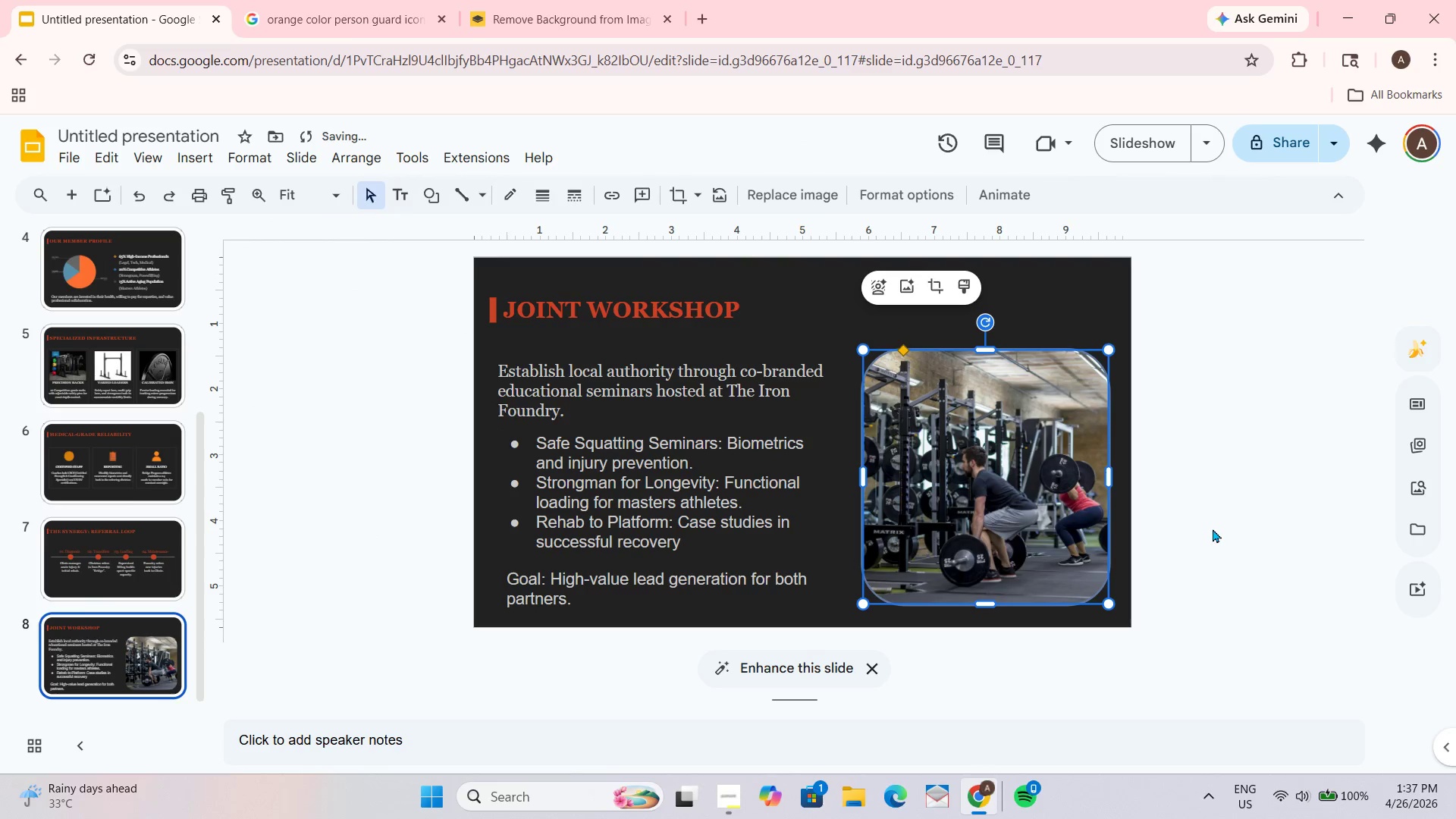 
left_click([1209, 529])
 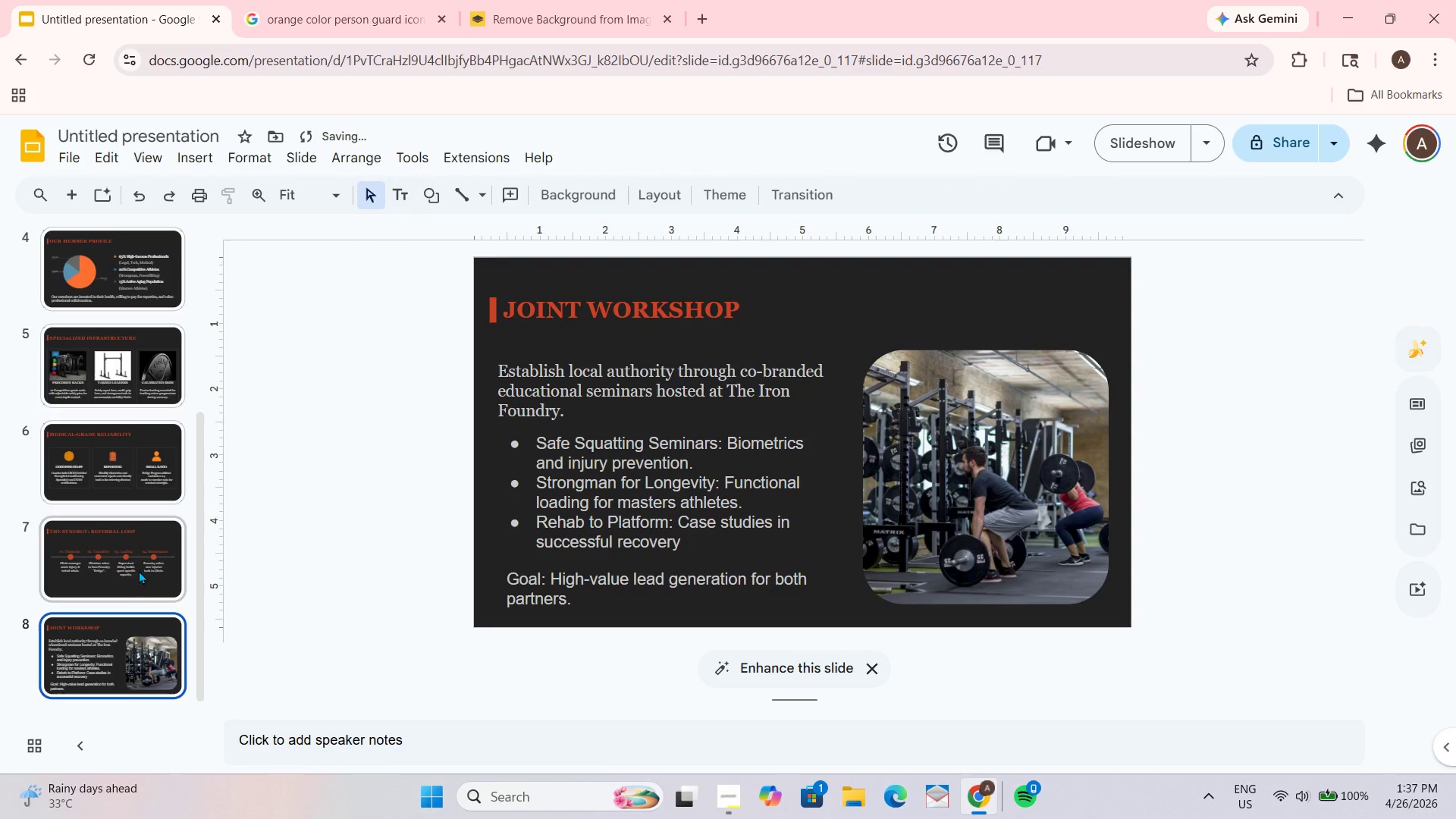 
scroll: coordinate [141, 520], scroll_direction: up, amount: 2.0
 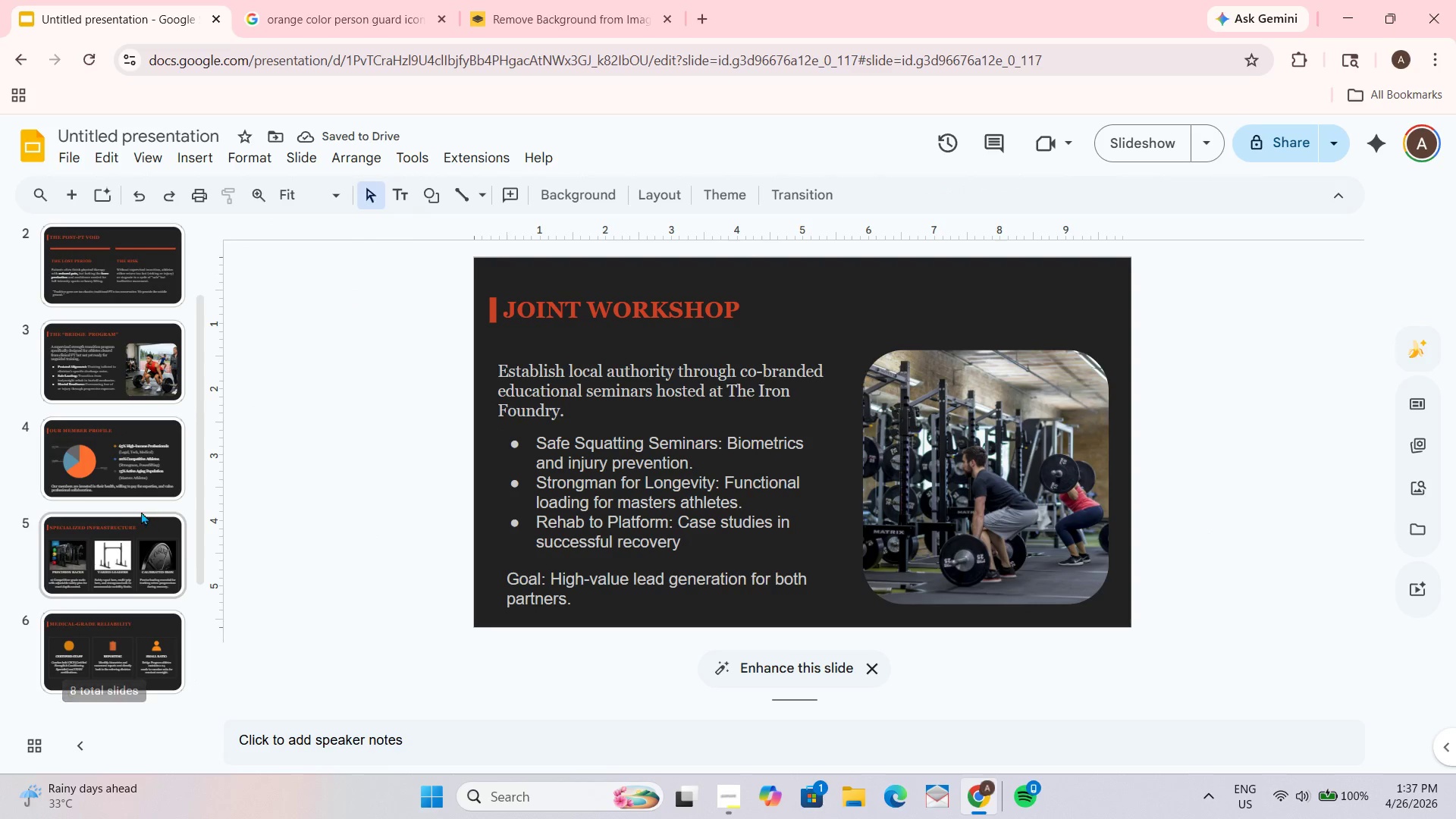 
scroll: coordinate [138, 463], scroll_direction: down, amount: 5.0
 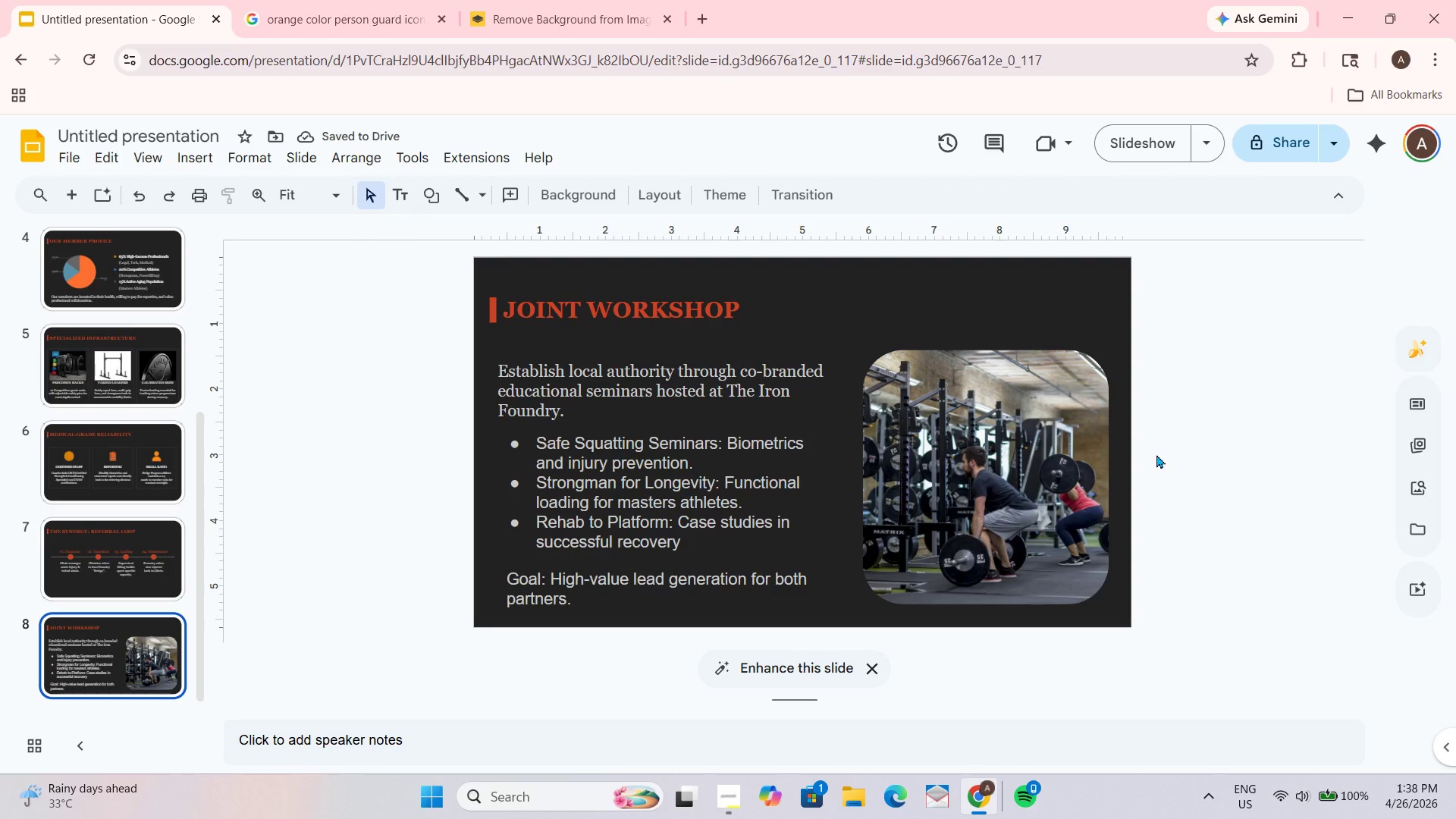 
left_click([1187, 451])
 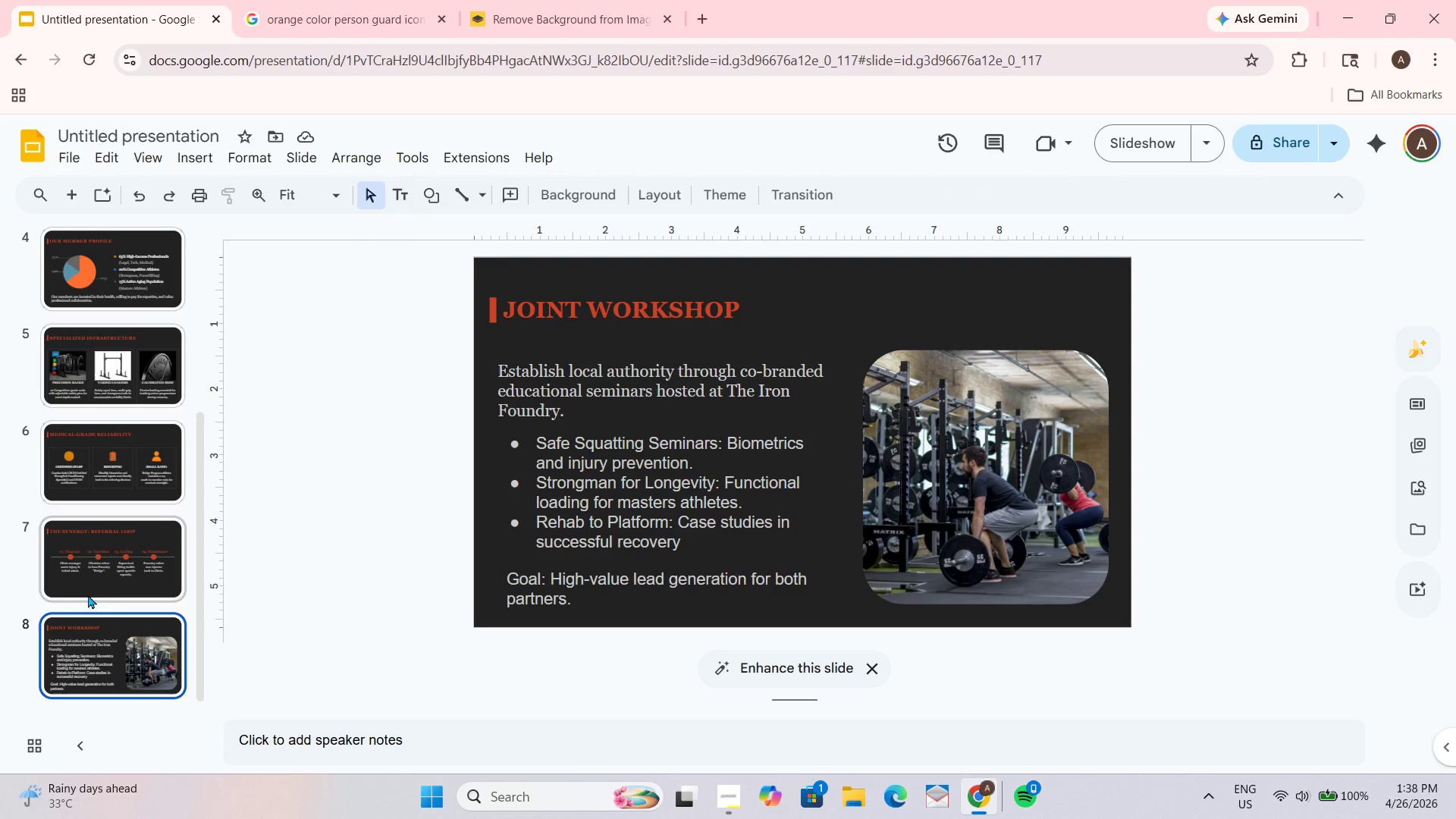 
left_click([103, 654])
 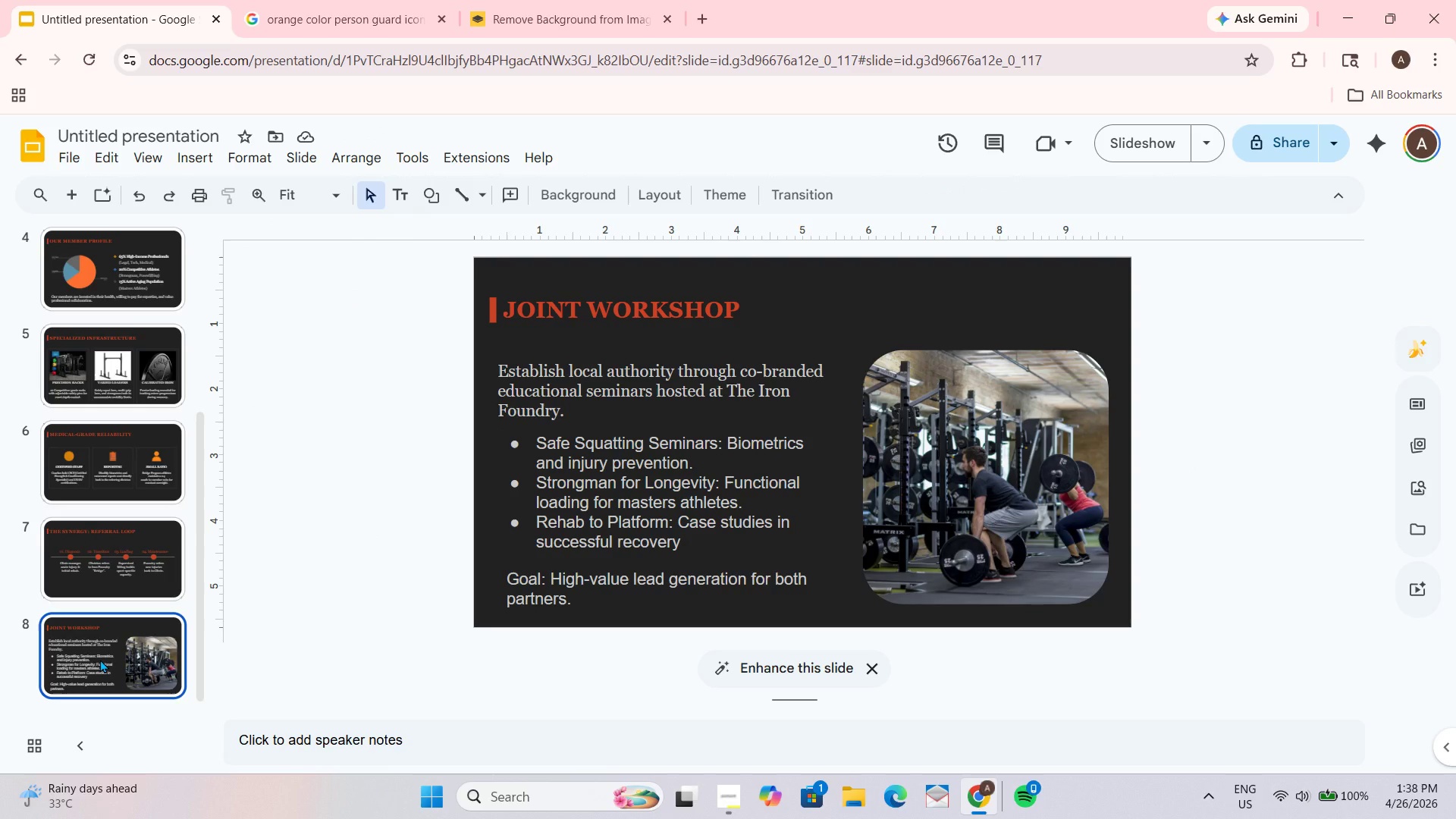 
key(Enter)
 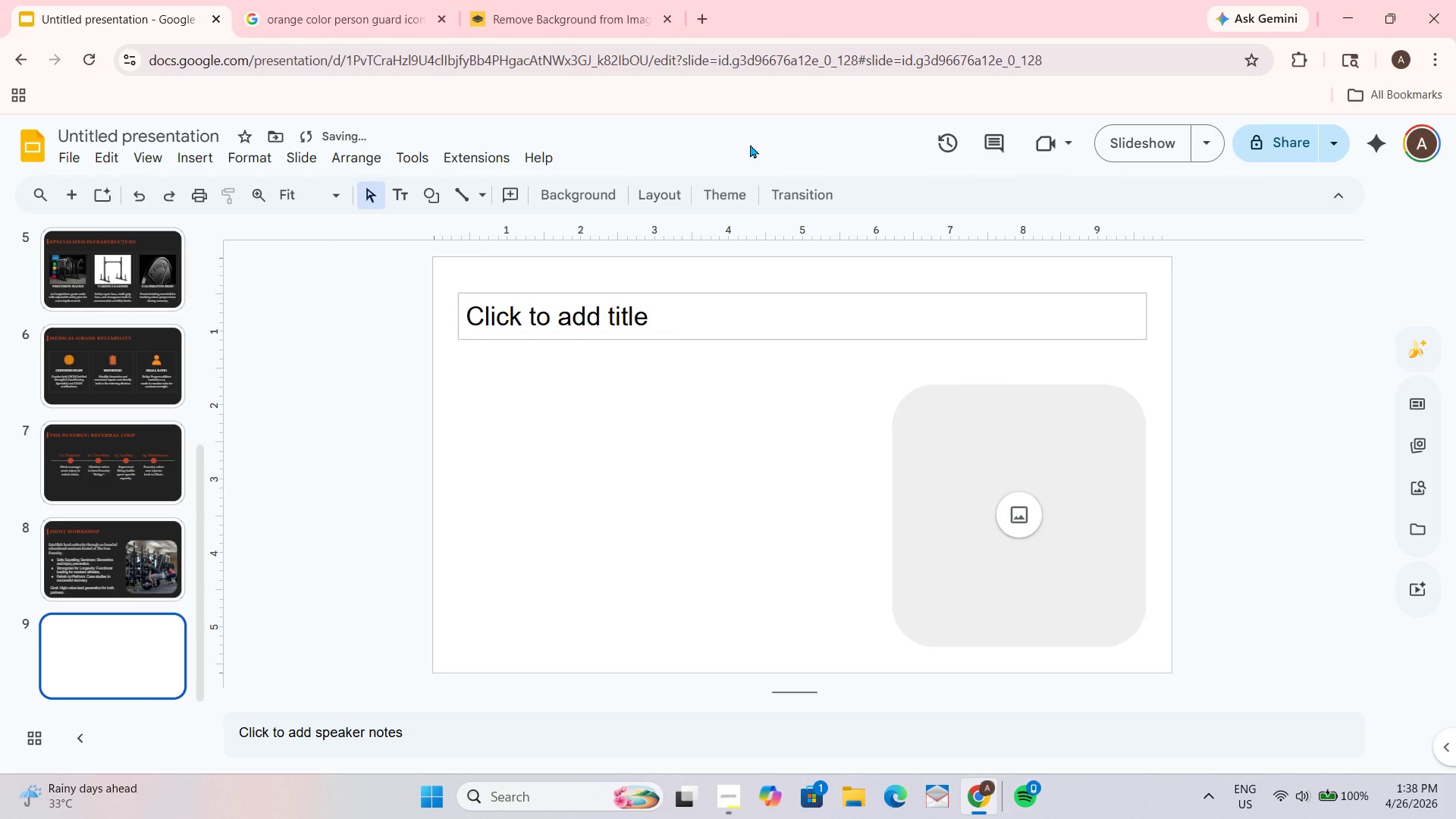 
left_click([648, 193])
 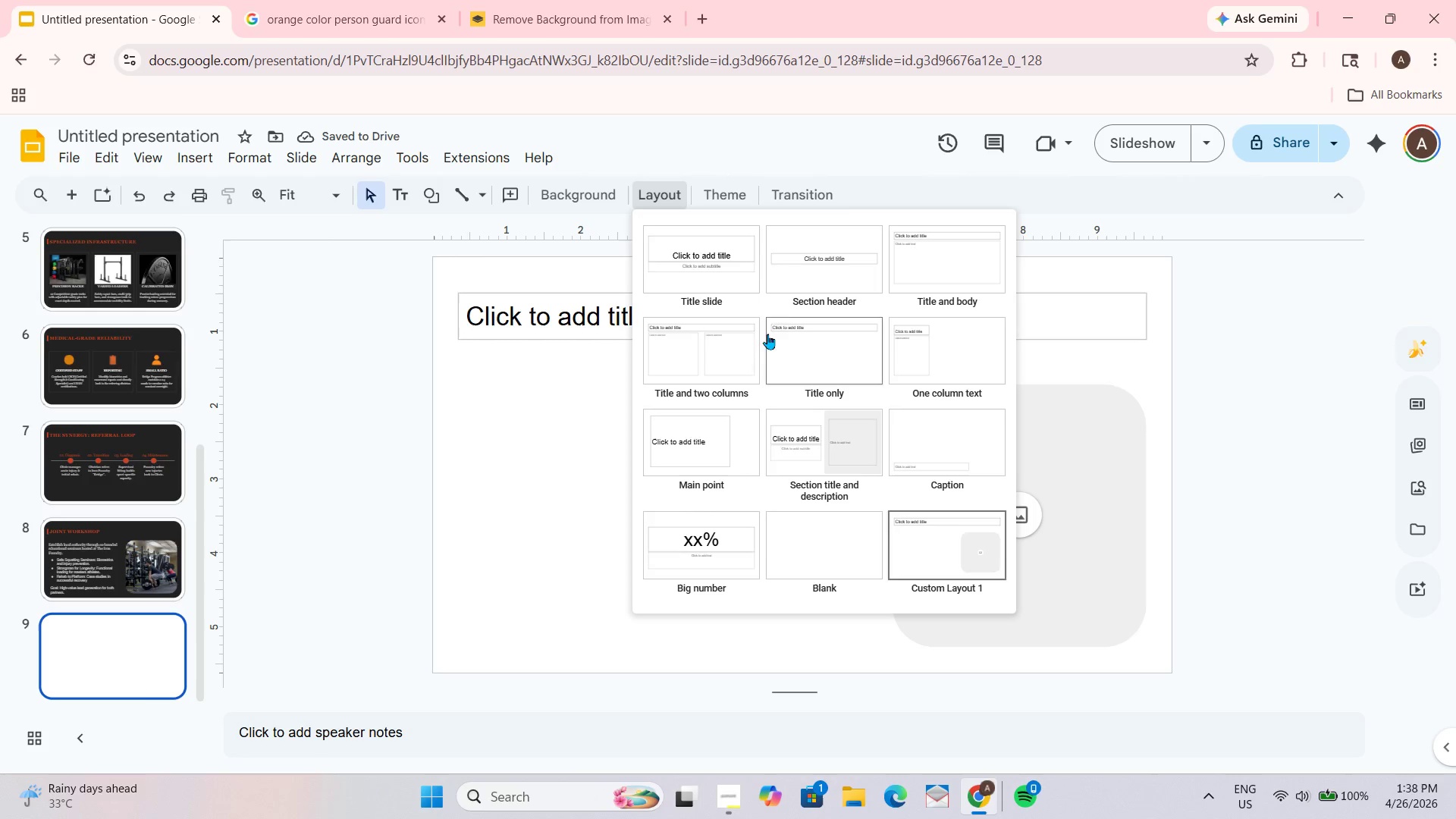 
double_click([684, 262])
 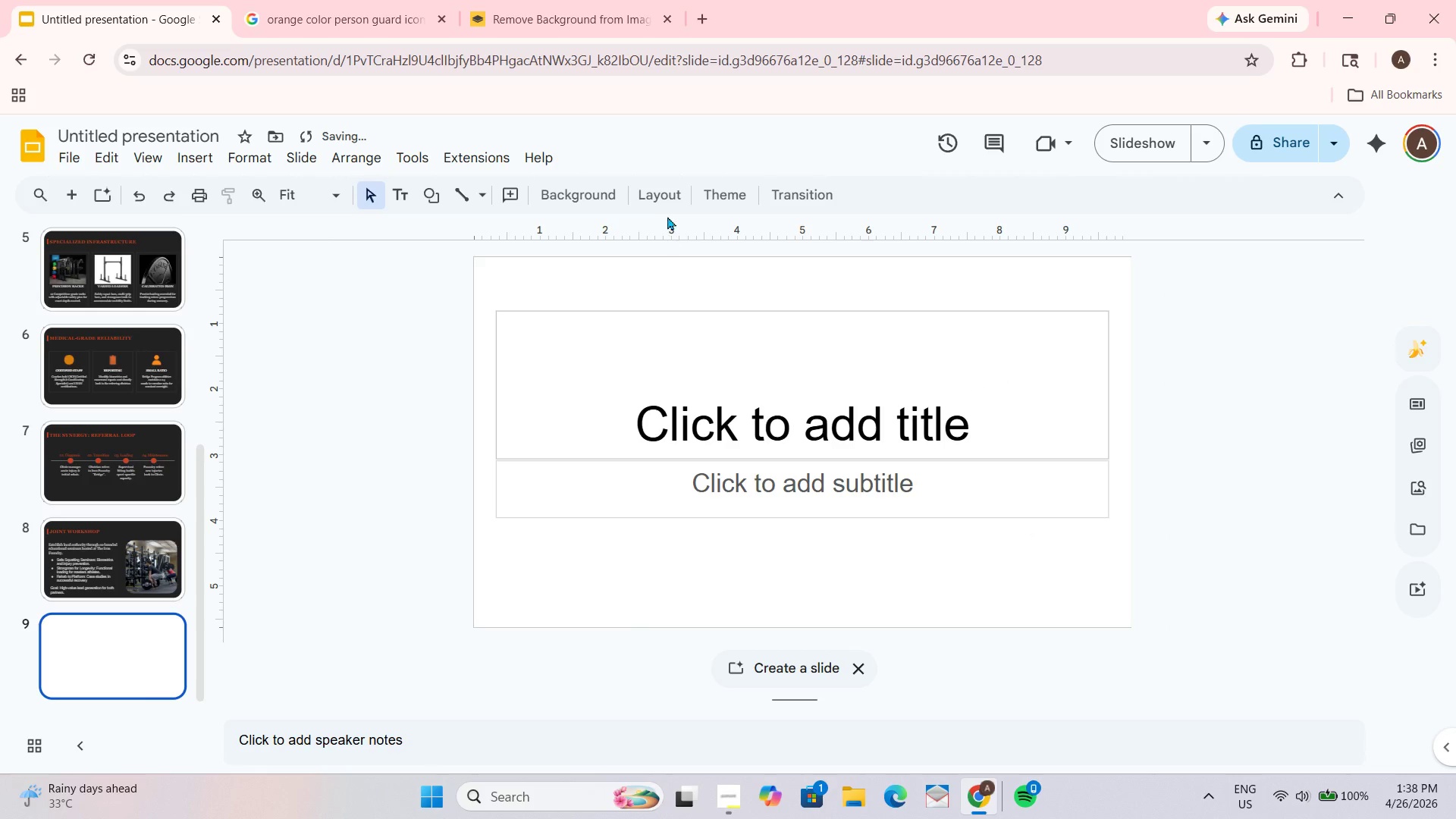 
left_click_drag(start_coordinate=[592, 210], to_coordinate=[588, 215])
 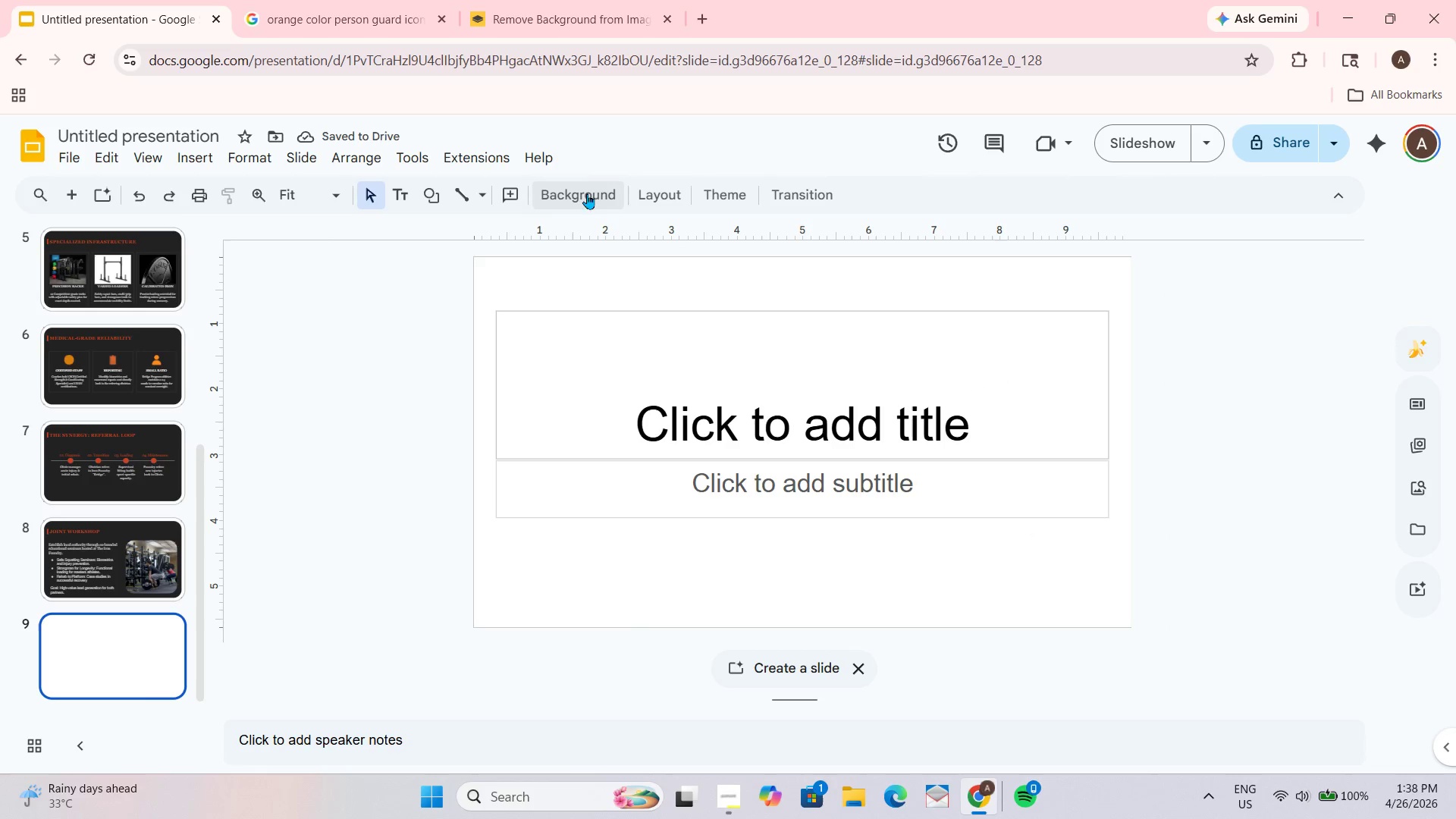 
double_click([586, 192])
 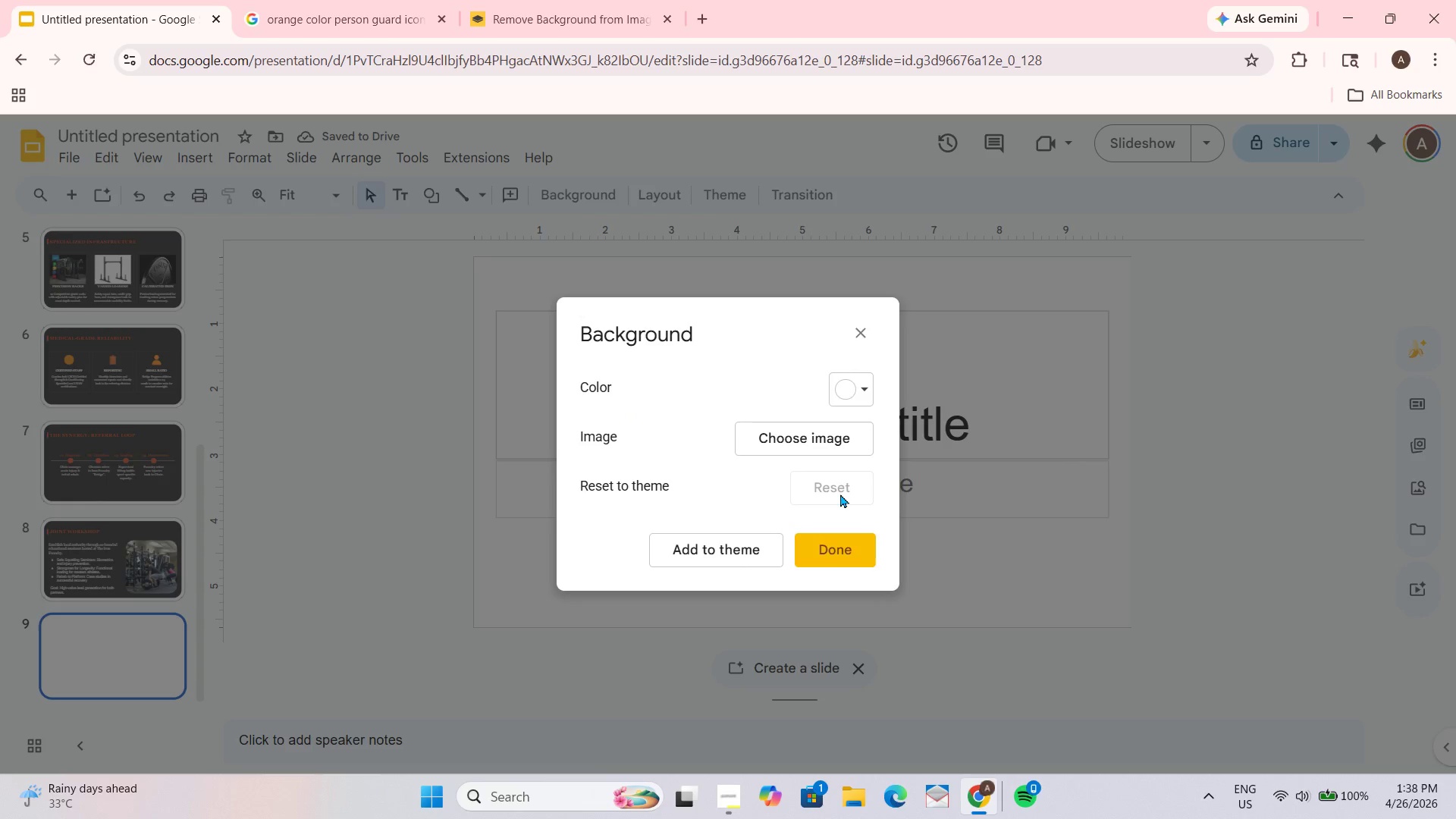 
left_click_drag(start_coordinate=[831, 434], to_coordinate=[1023, 345])
 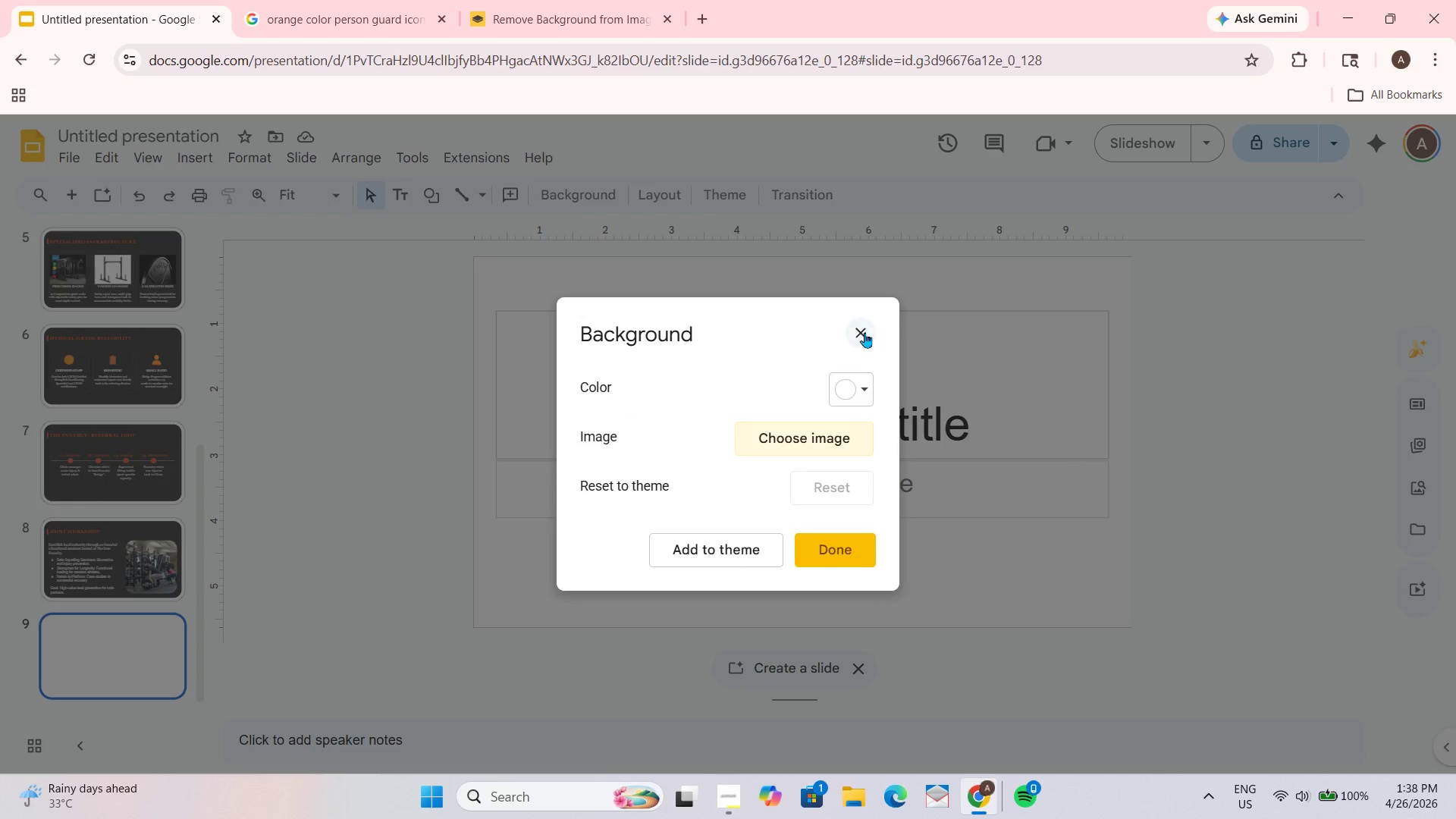 
left_click([864, 332])
 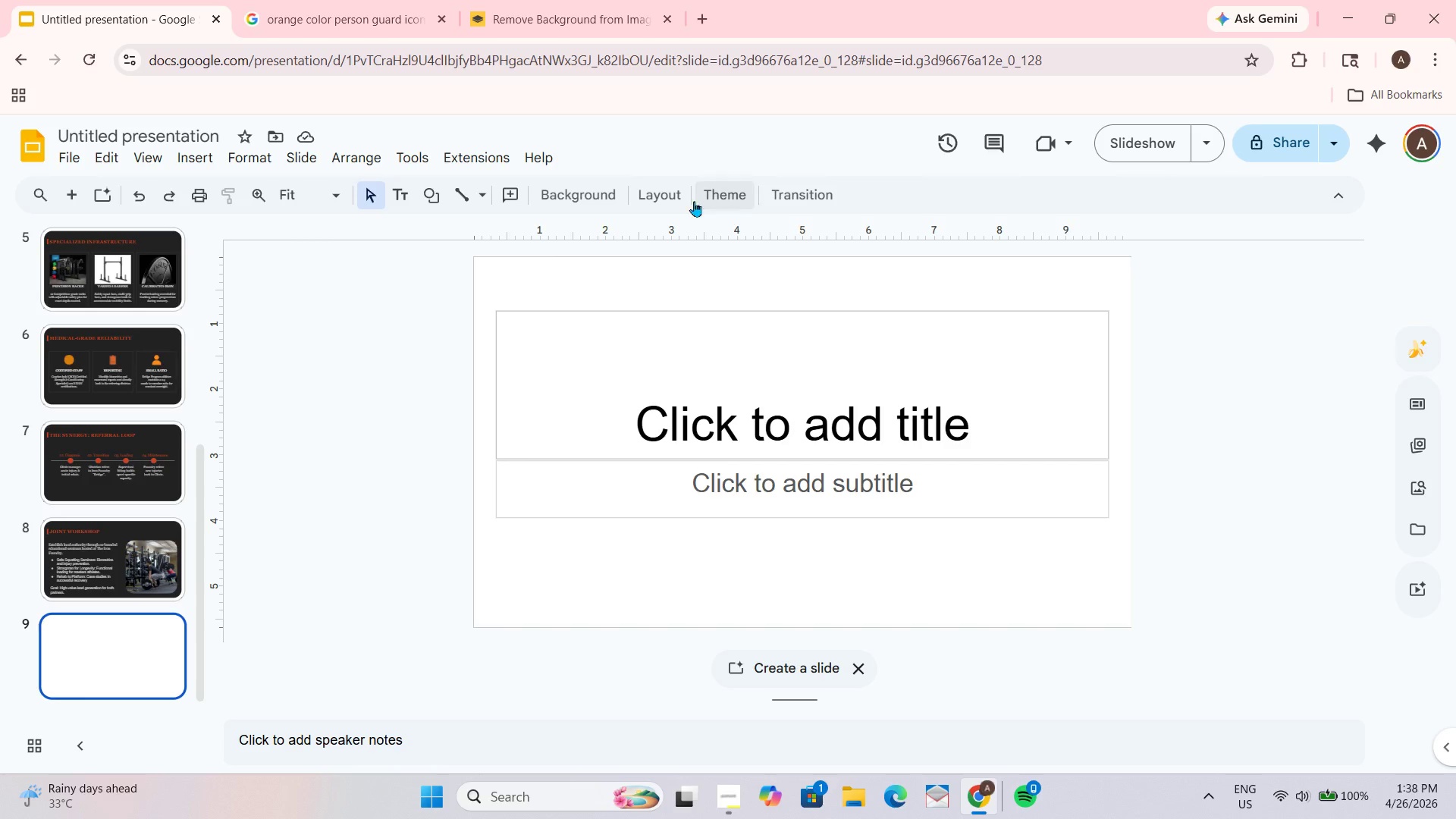 
left_click([650, 192])
 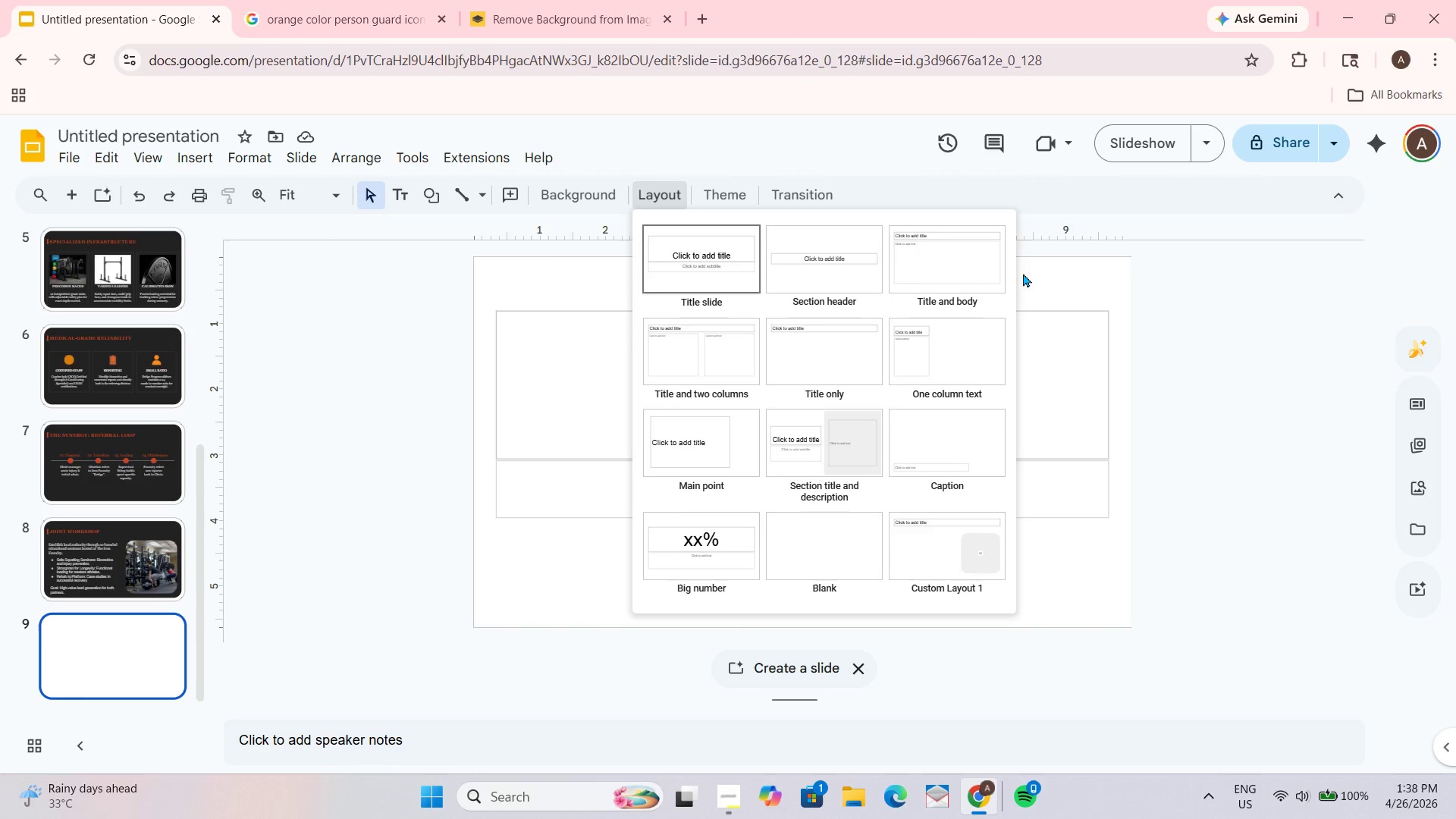 
left_click([980, 259])
 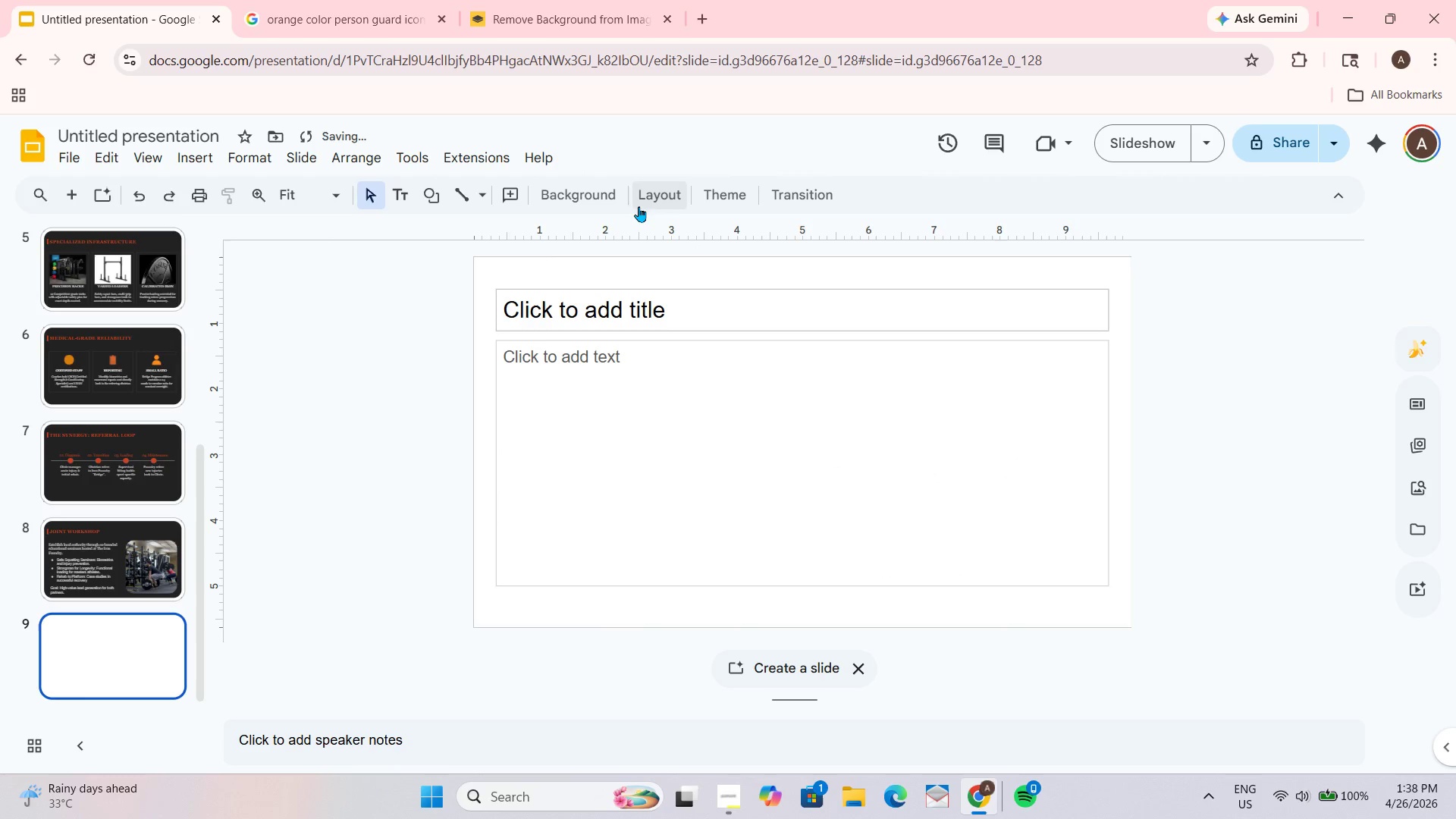 
left_click([589, 197])
 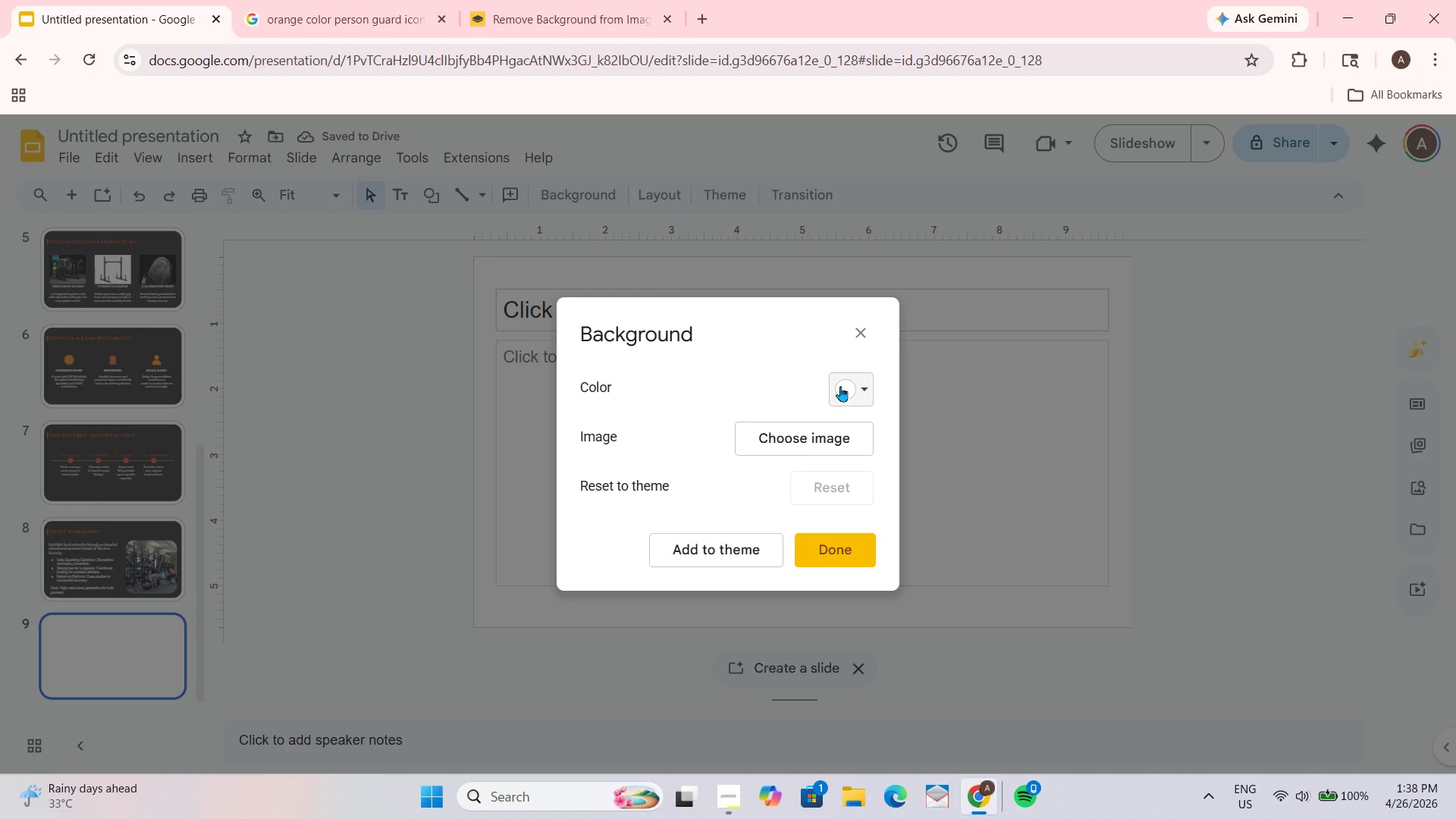 
left_click([849, 382])
 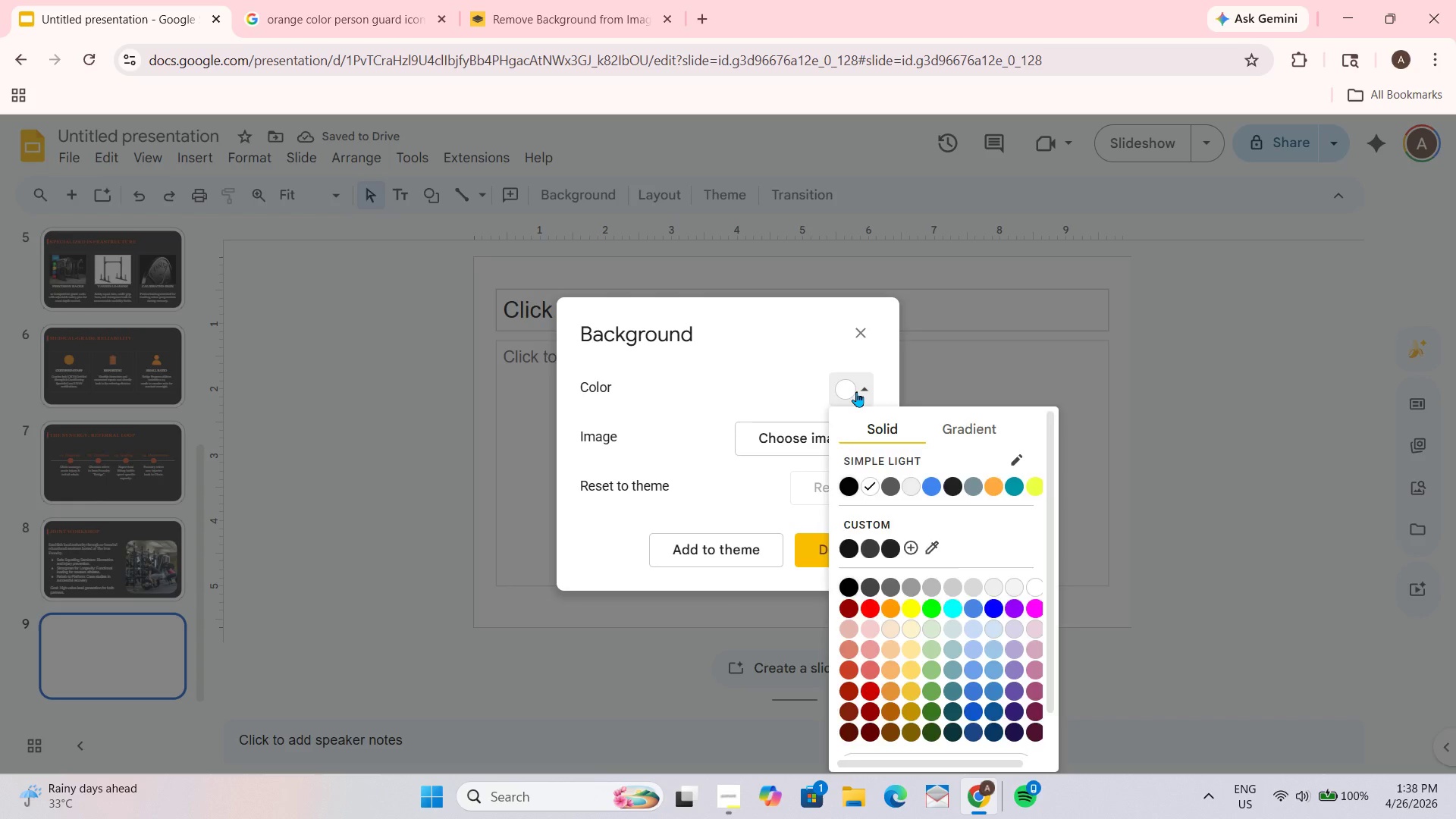 
left_click([856, 391])
 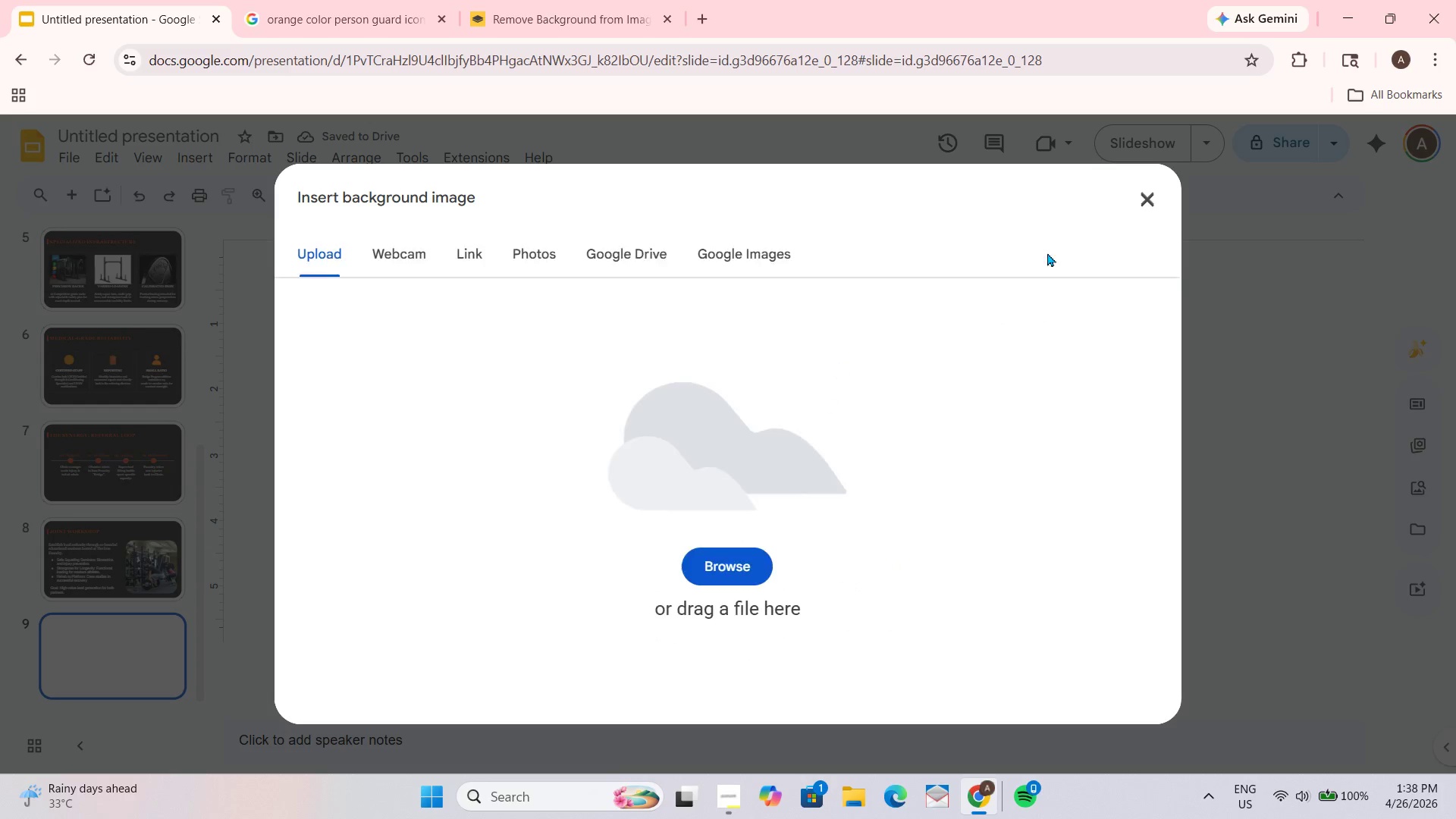 
left_click([1148, 209])
 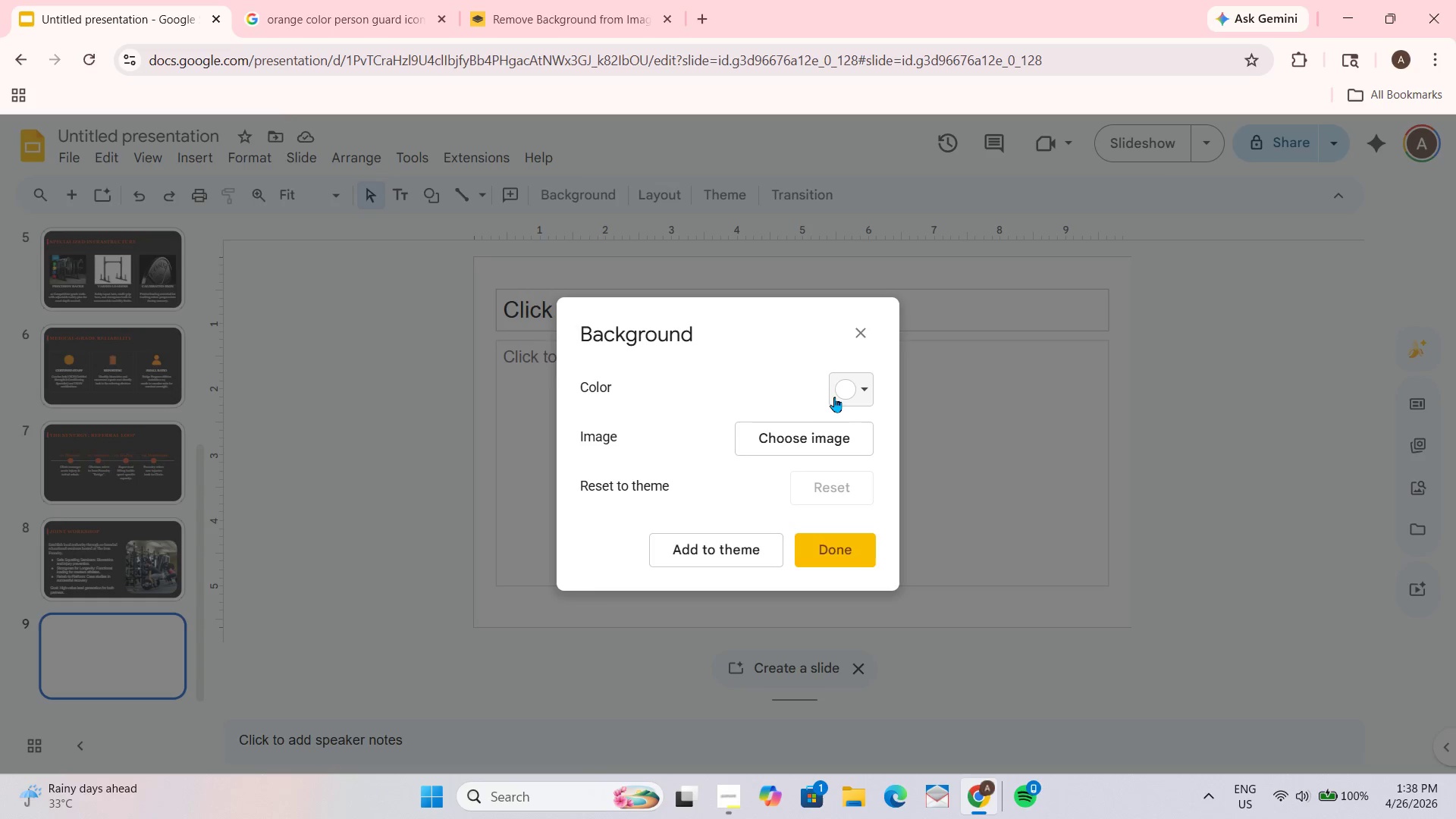 
left_click([836, 391])
 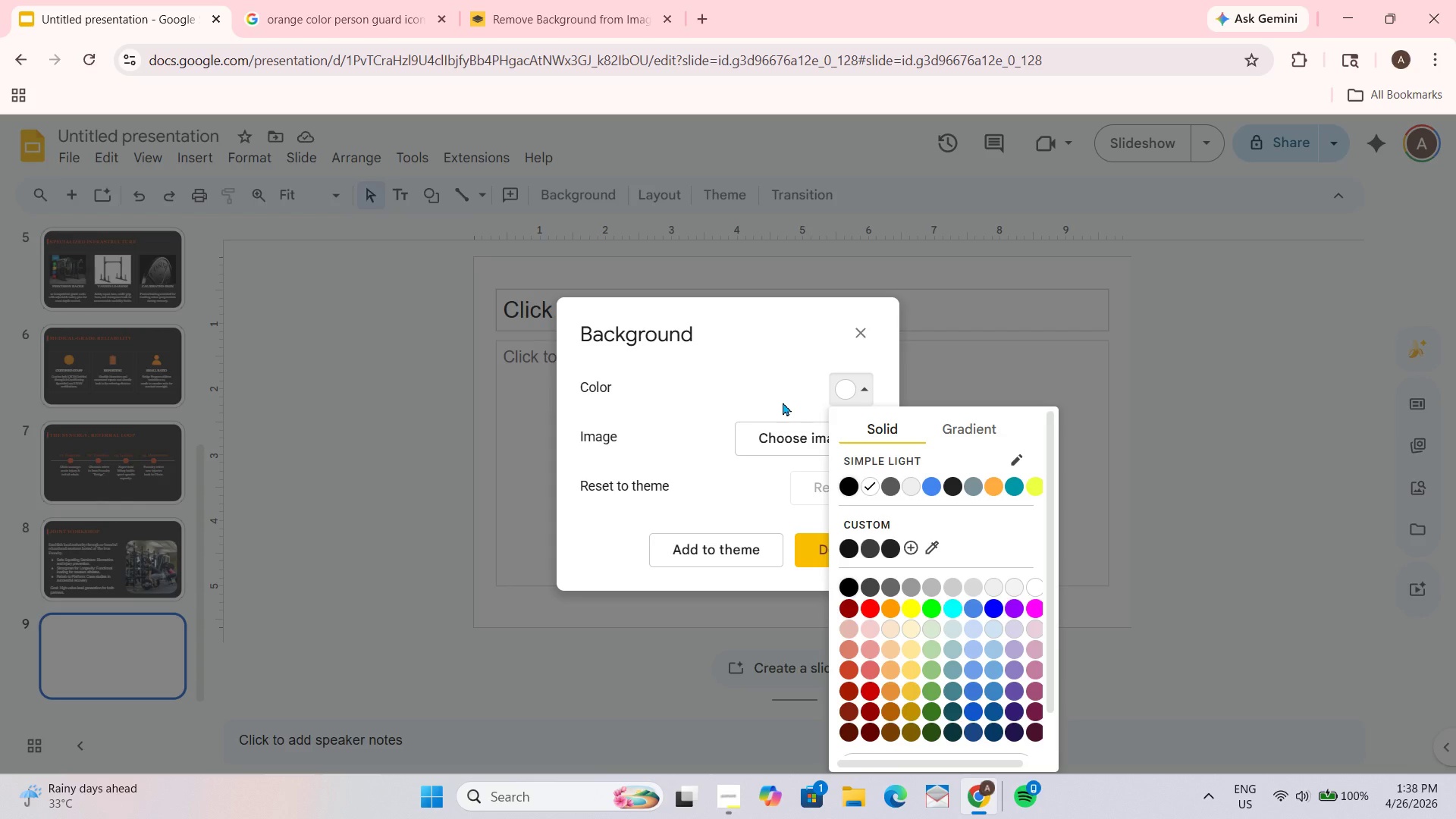 
wait(6.52)
 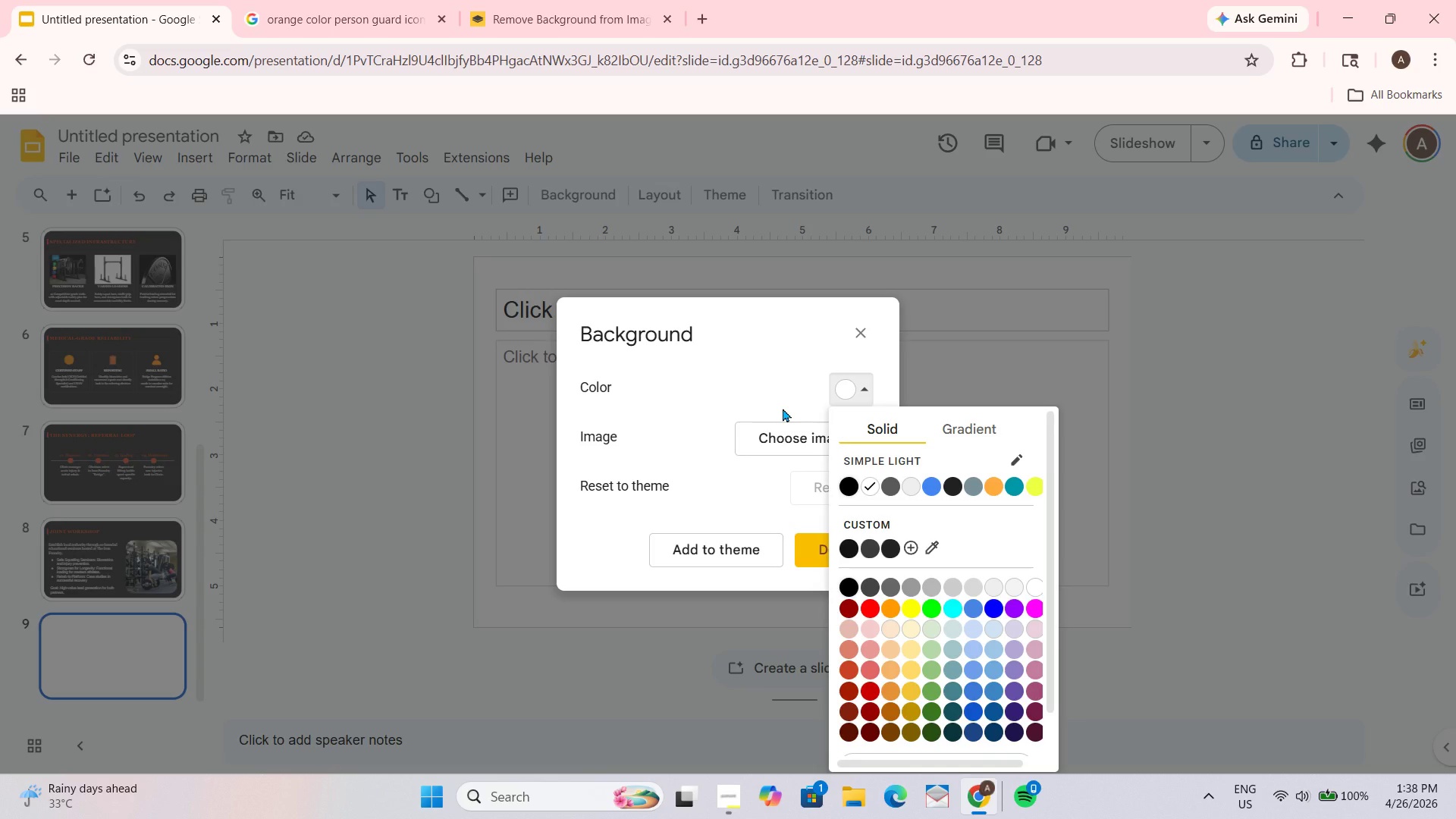 
left_click([886, 546])
 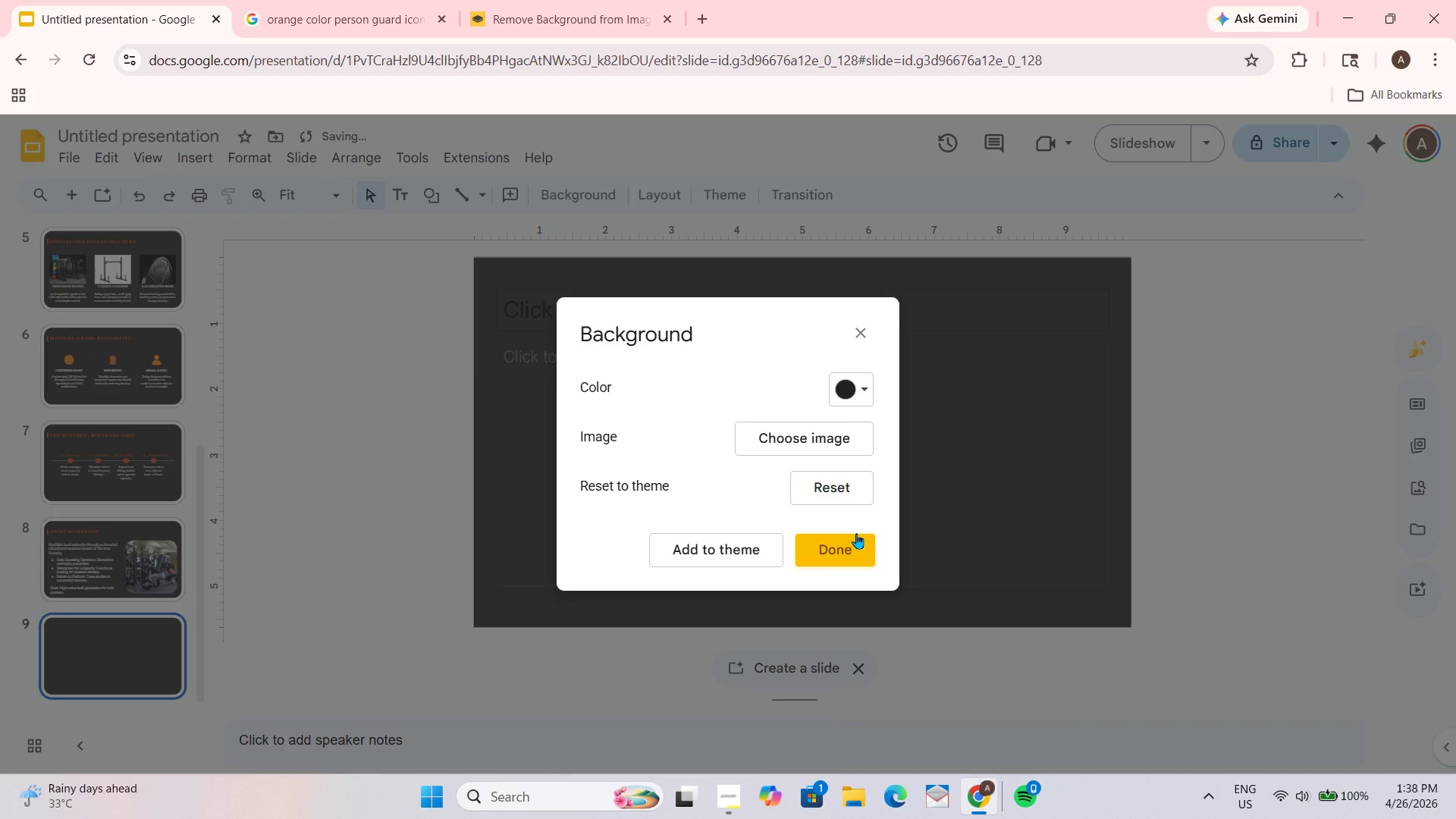 
mouse_move([853, 471])
 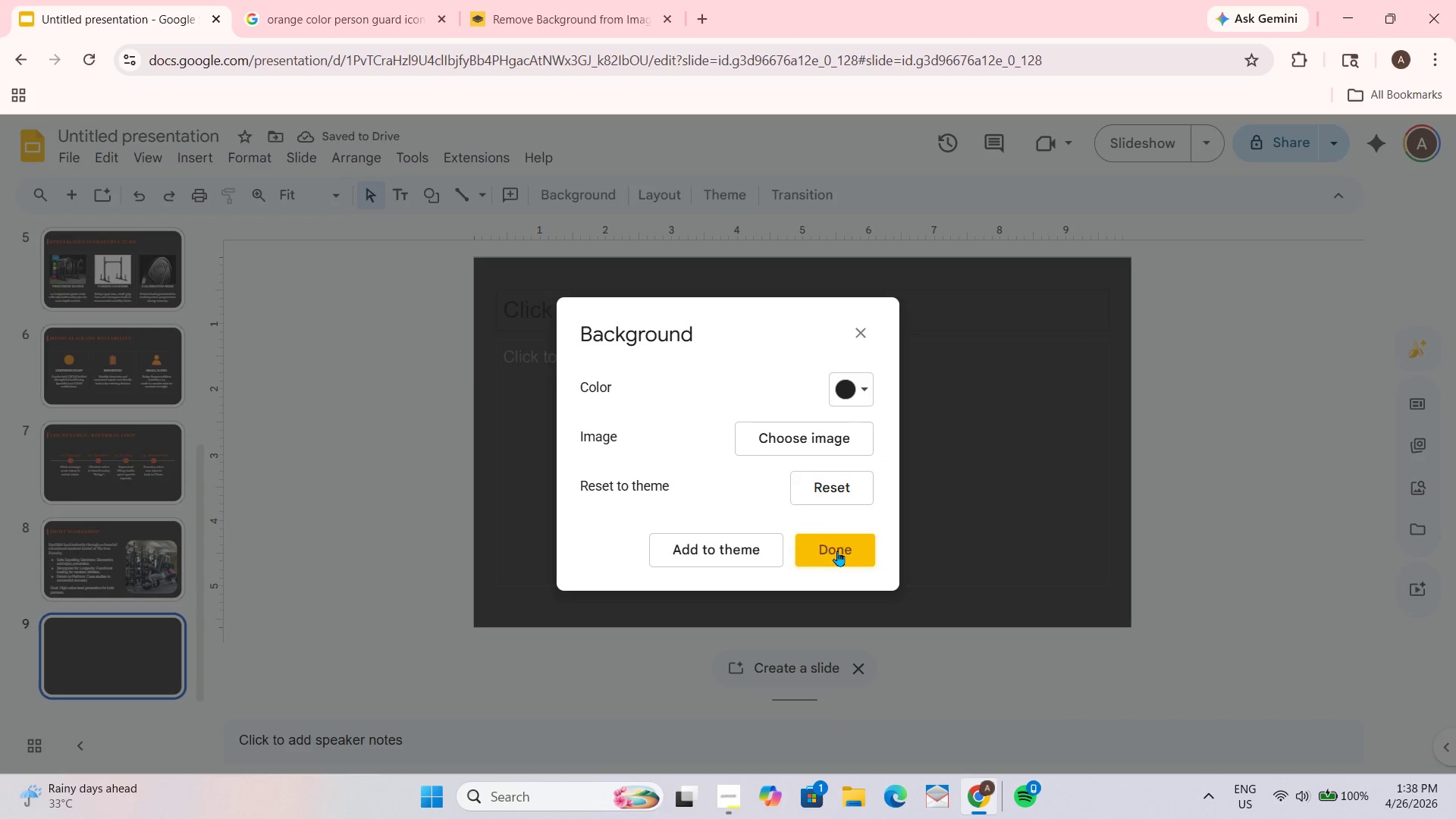 
left_click([827, 536])
 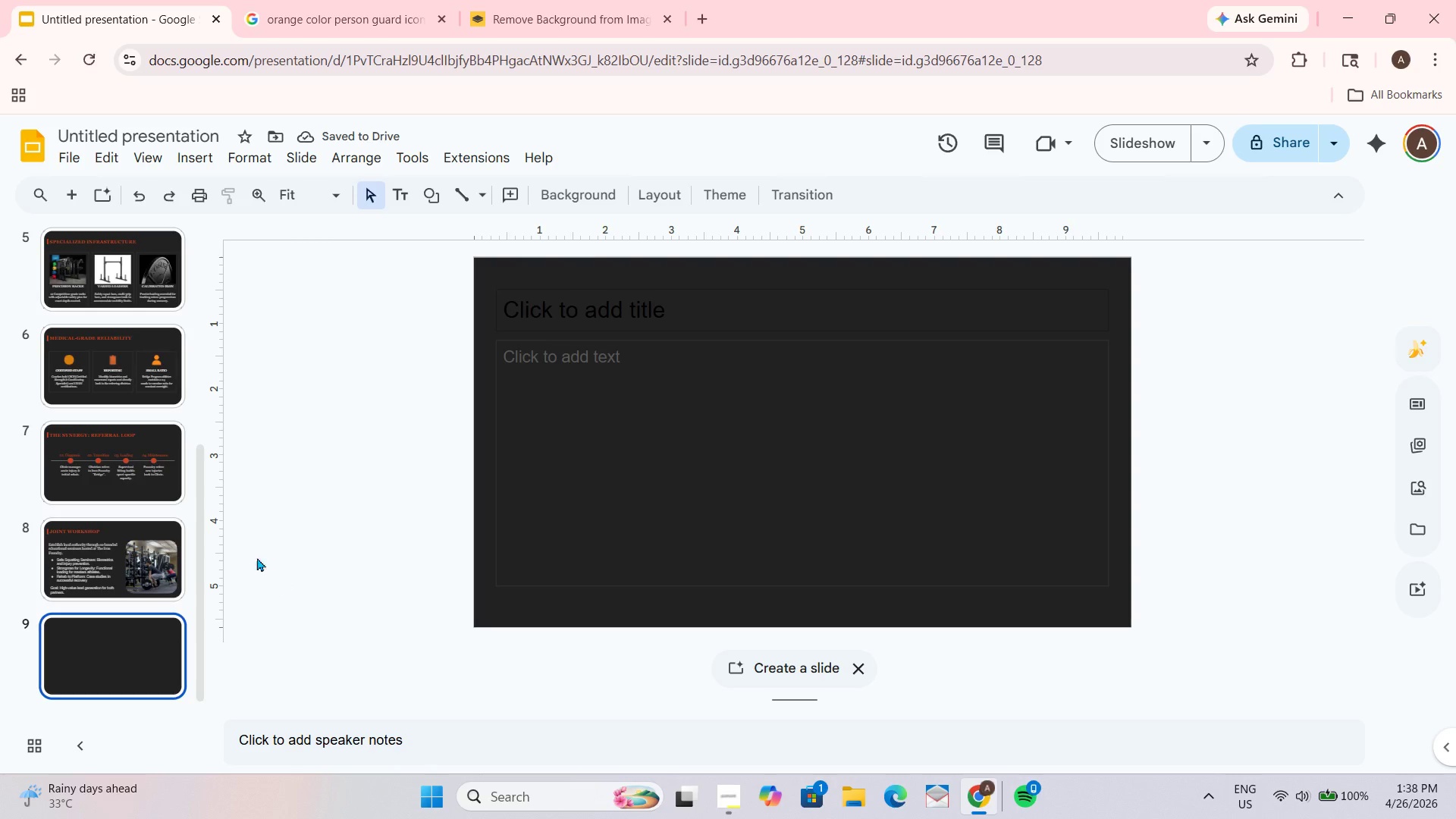 
left_click([113, 558])
 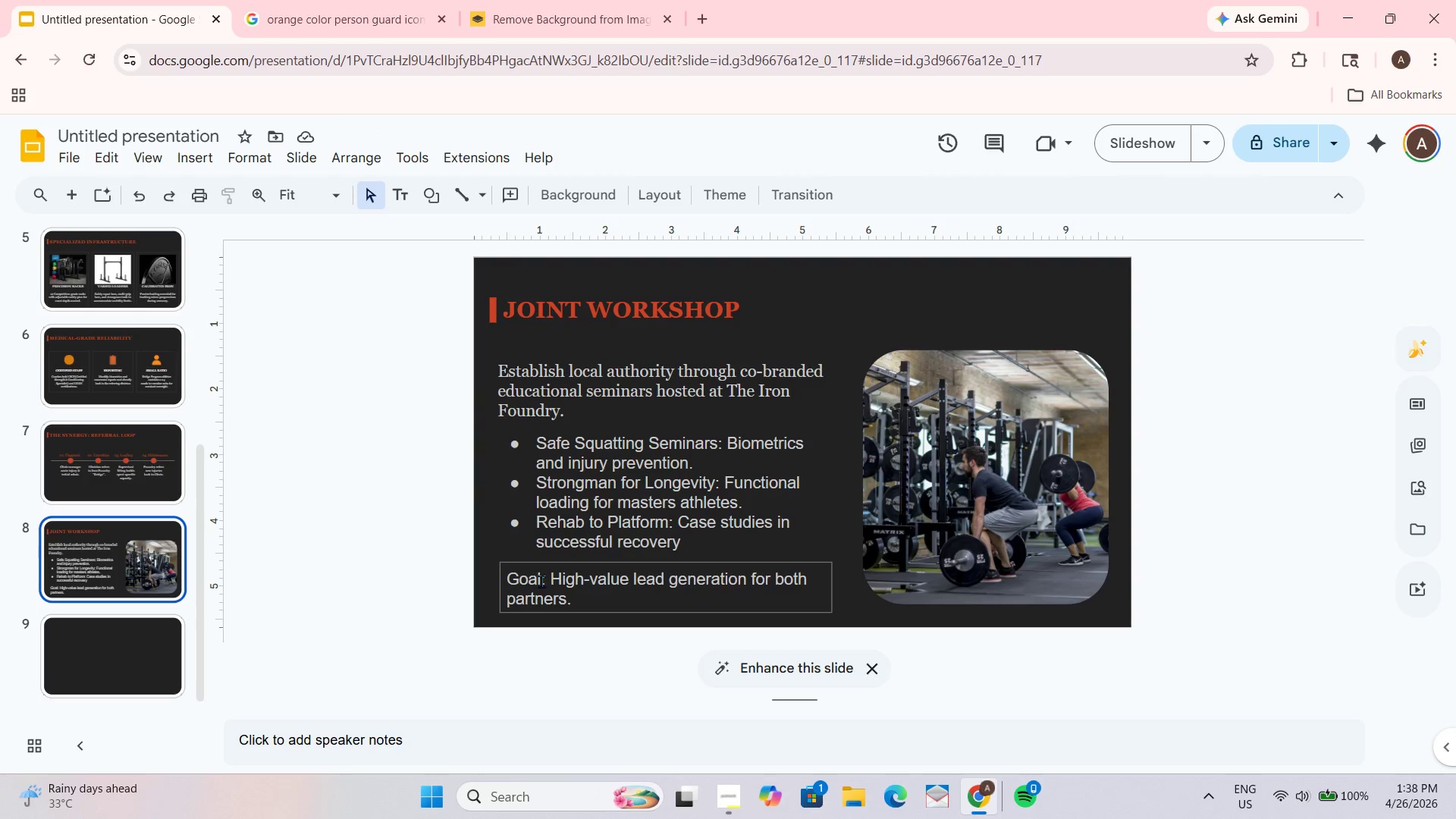 
left_click_drag(start_coordinate=[544, 581], to_coordinate=[509, 574])
 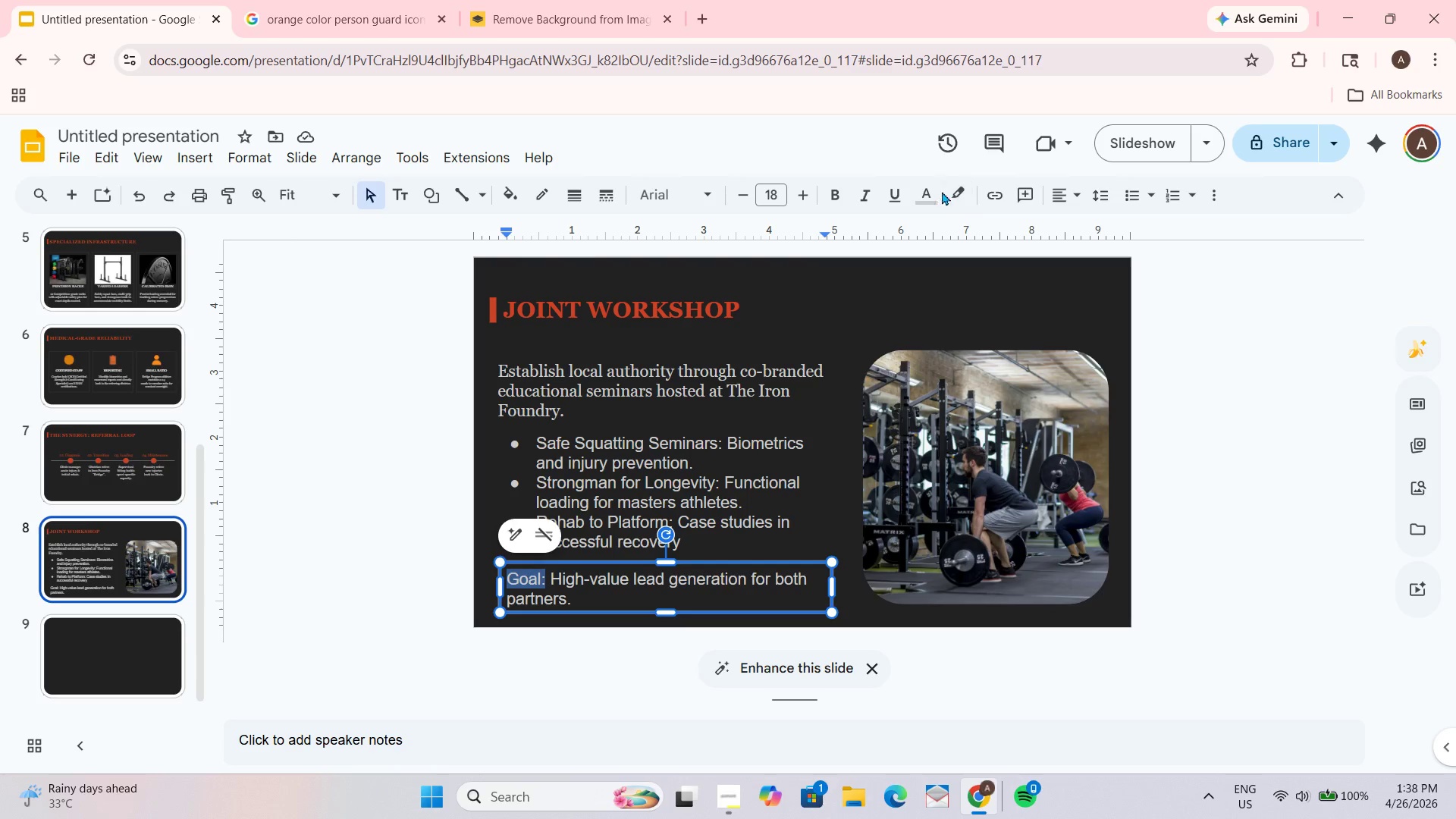 
left_click([928, 191])
 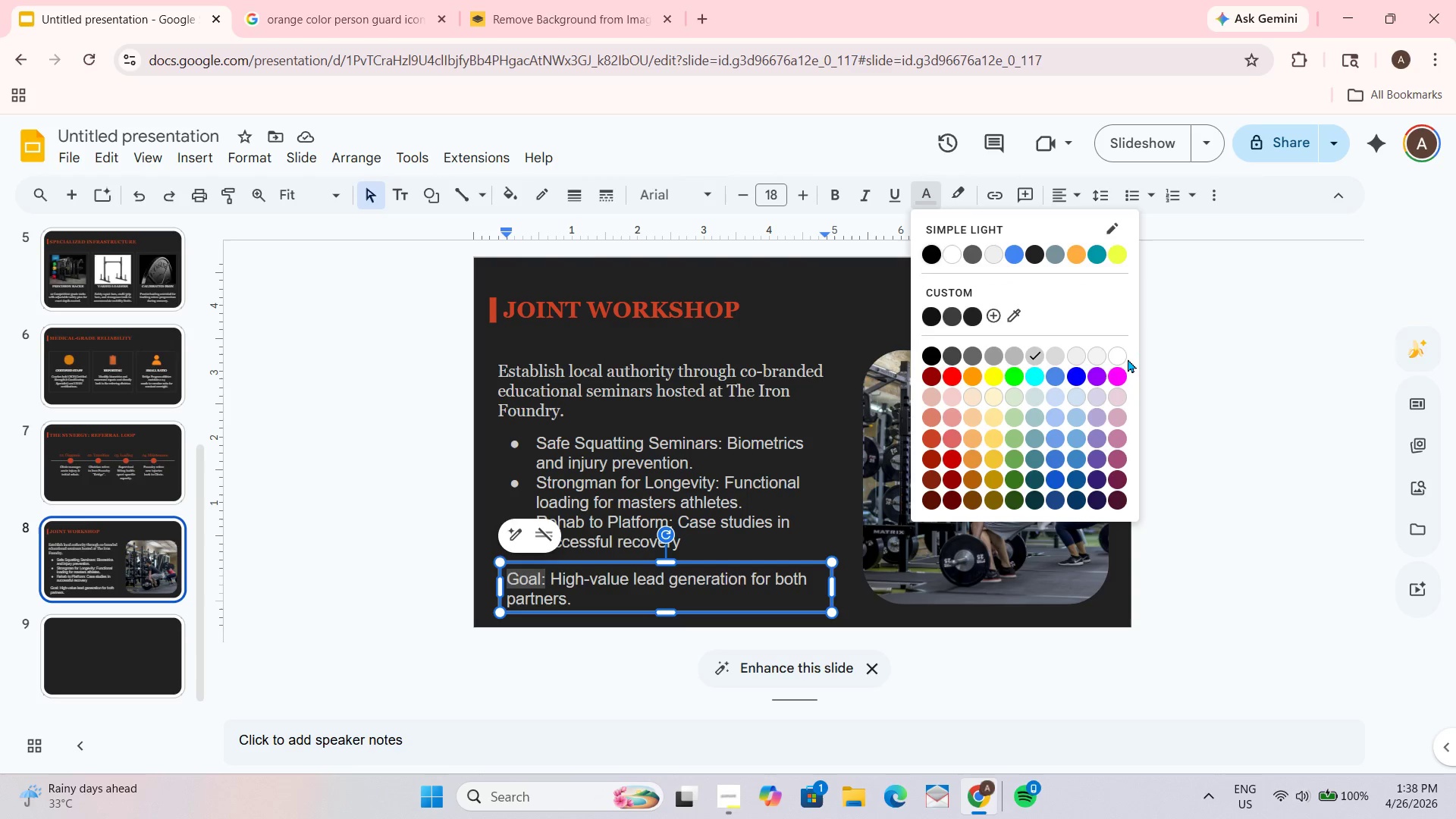 
left_click([1119, 353])
 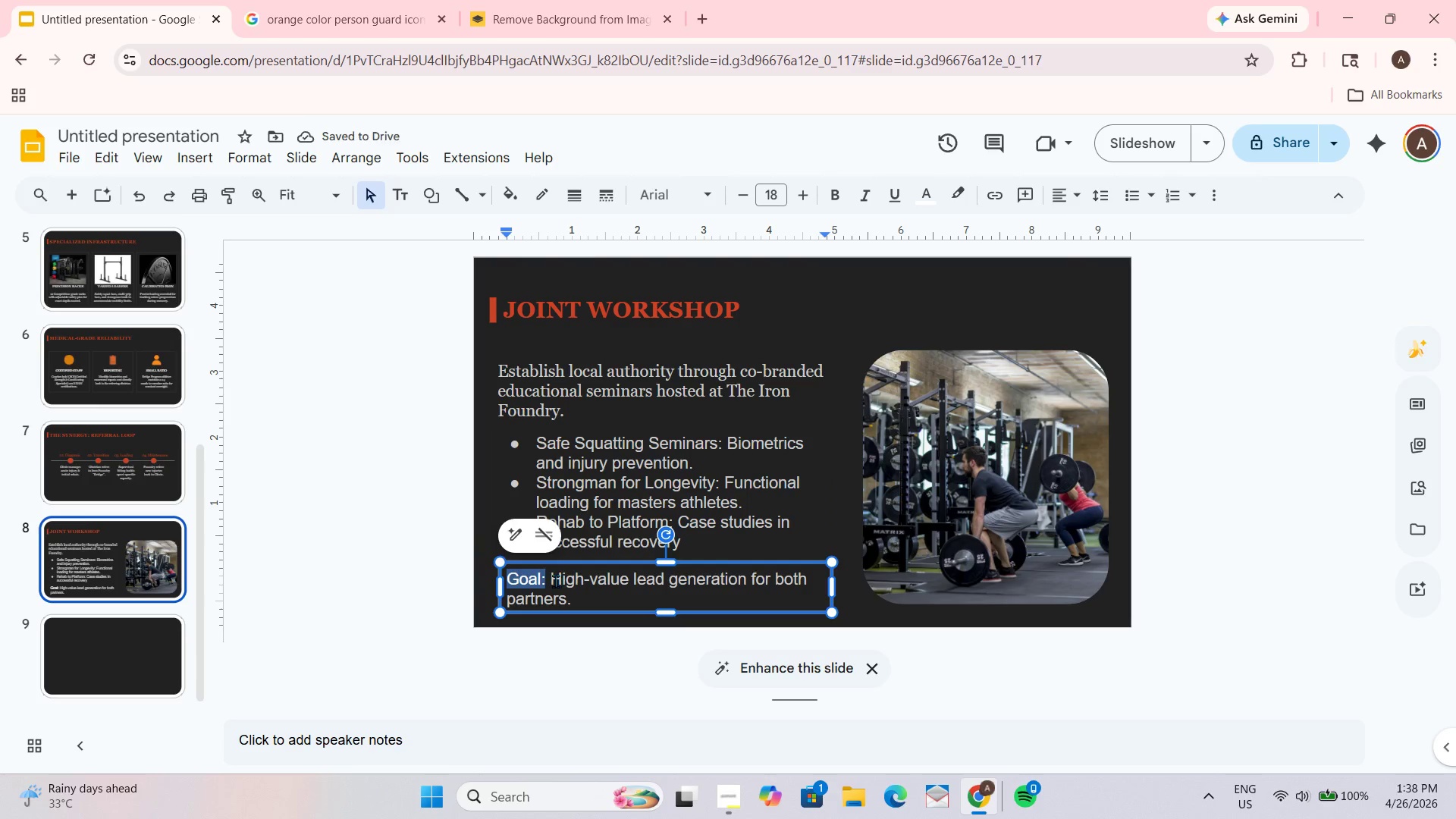 
left_click_drag(start_coordinate=[552, 577], to_coordinate=[584, 617])
 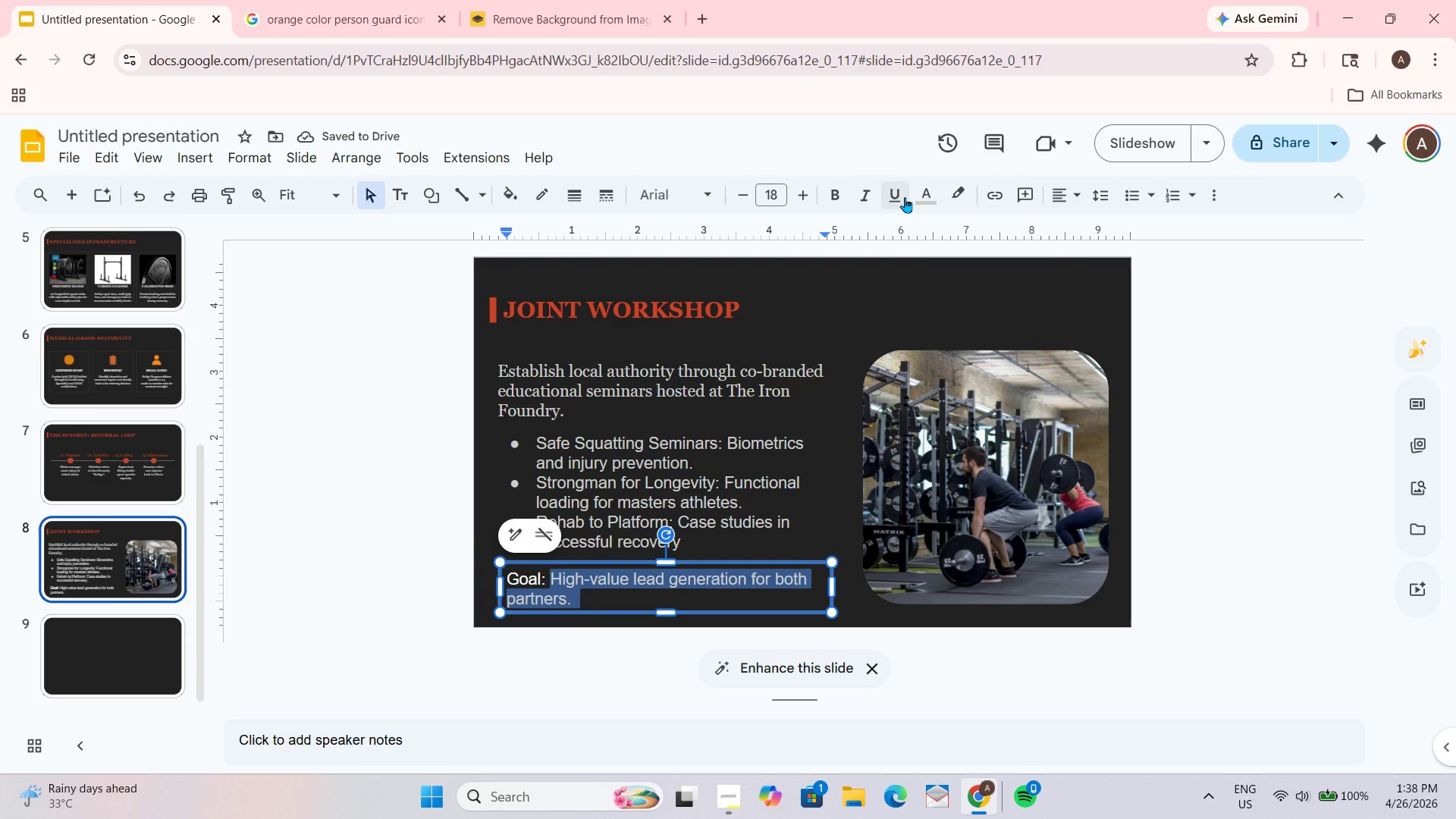 
left_click([915, 197])
 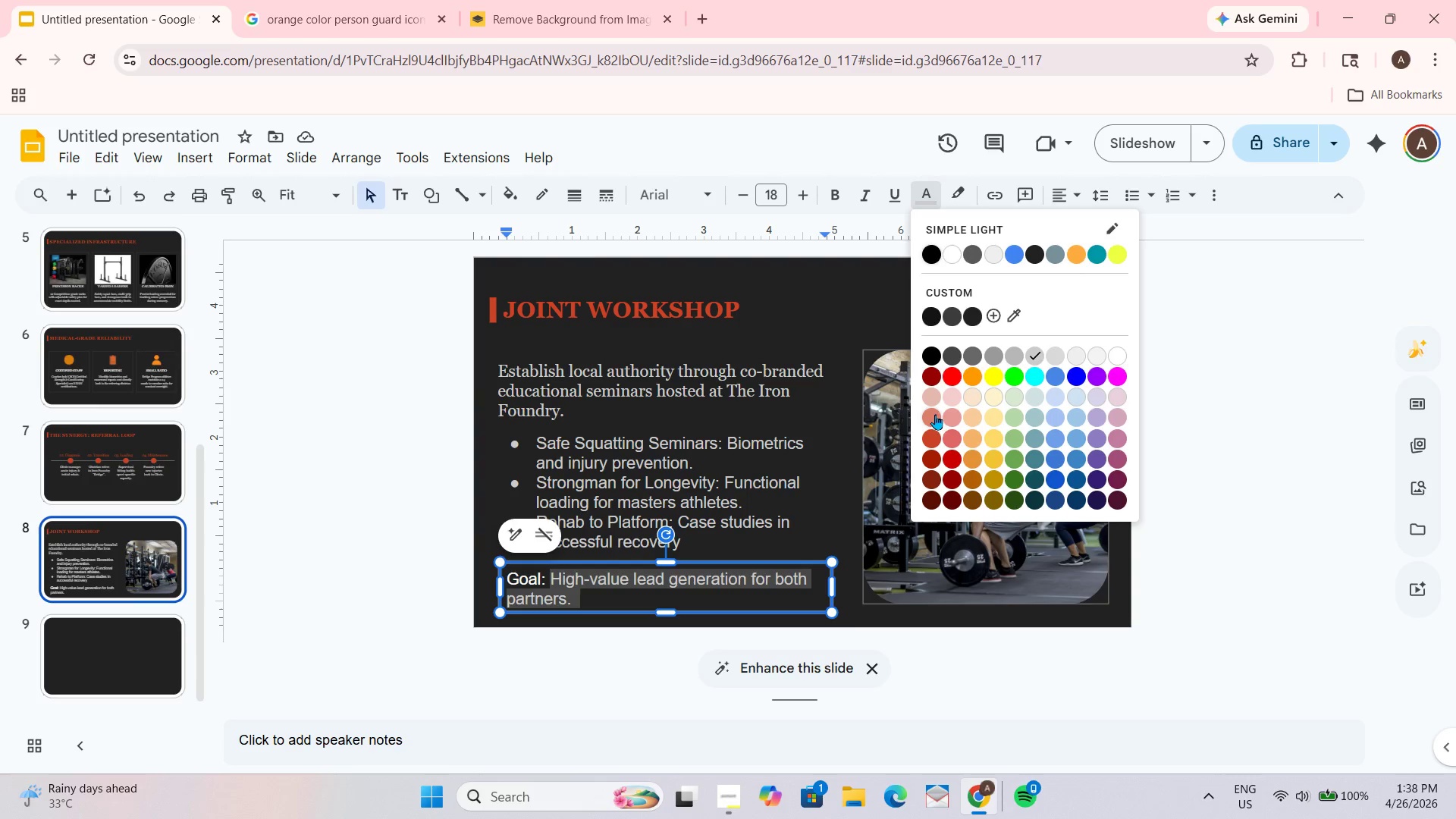 
left_click([931, 444])
 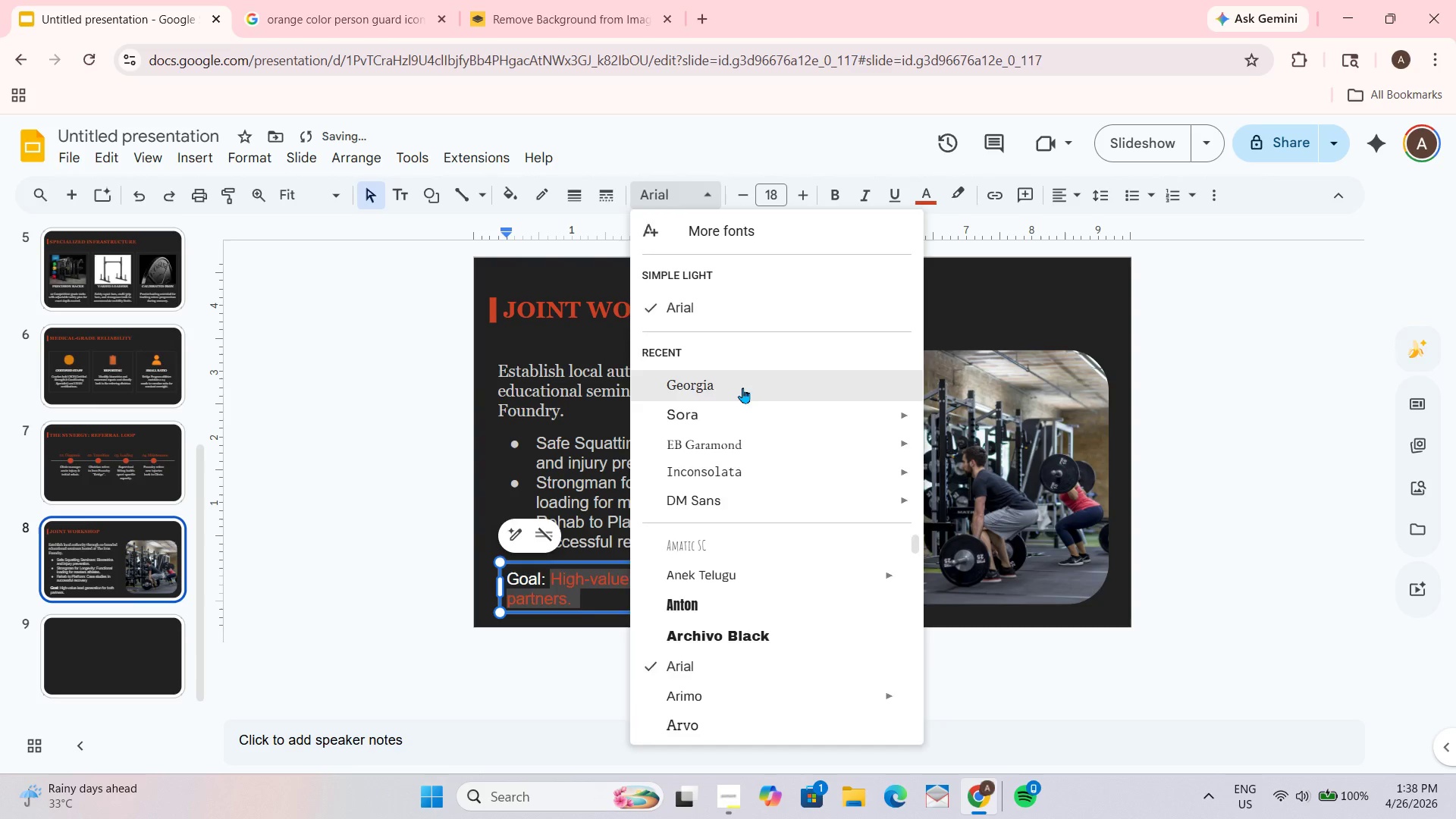 
double_click([1172, 478])
 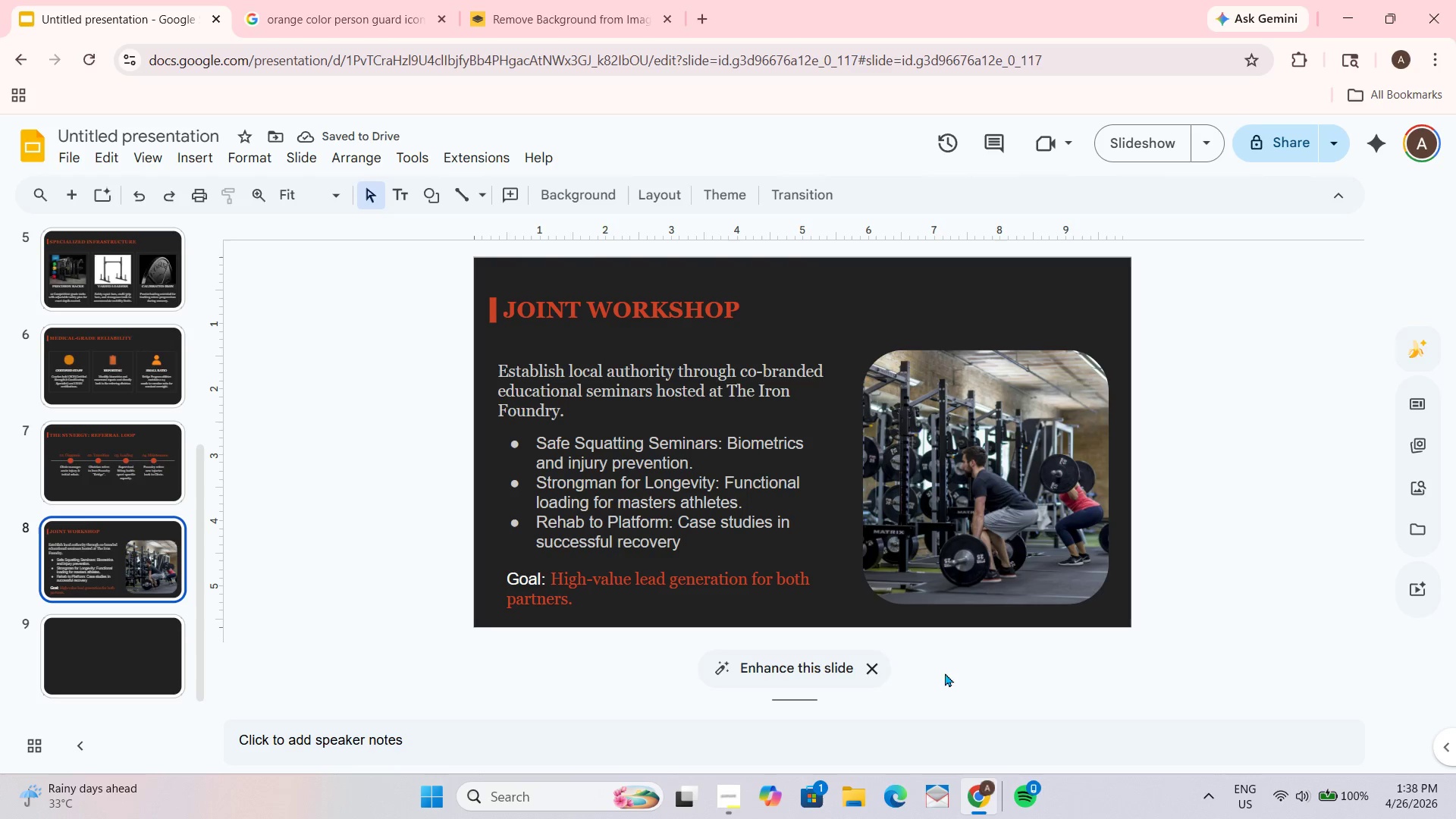 
left_click([97, 650])
 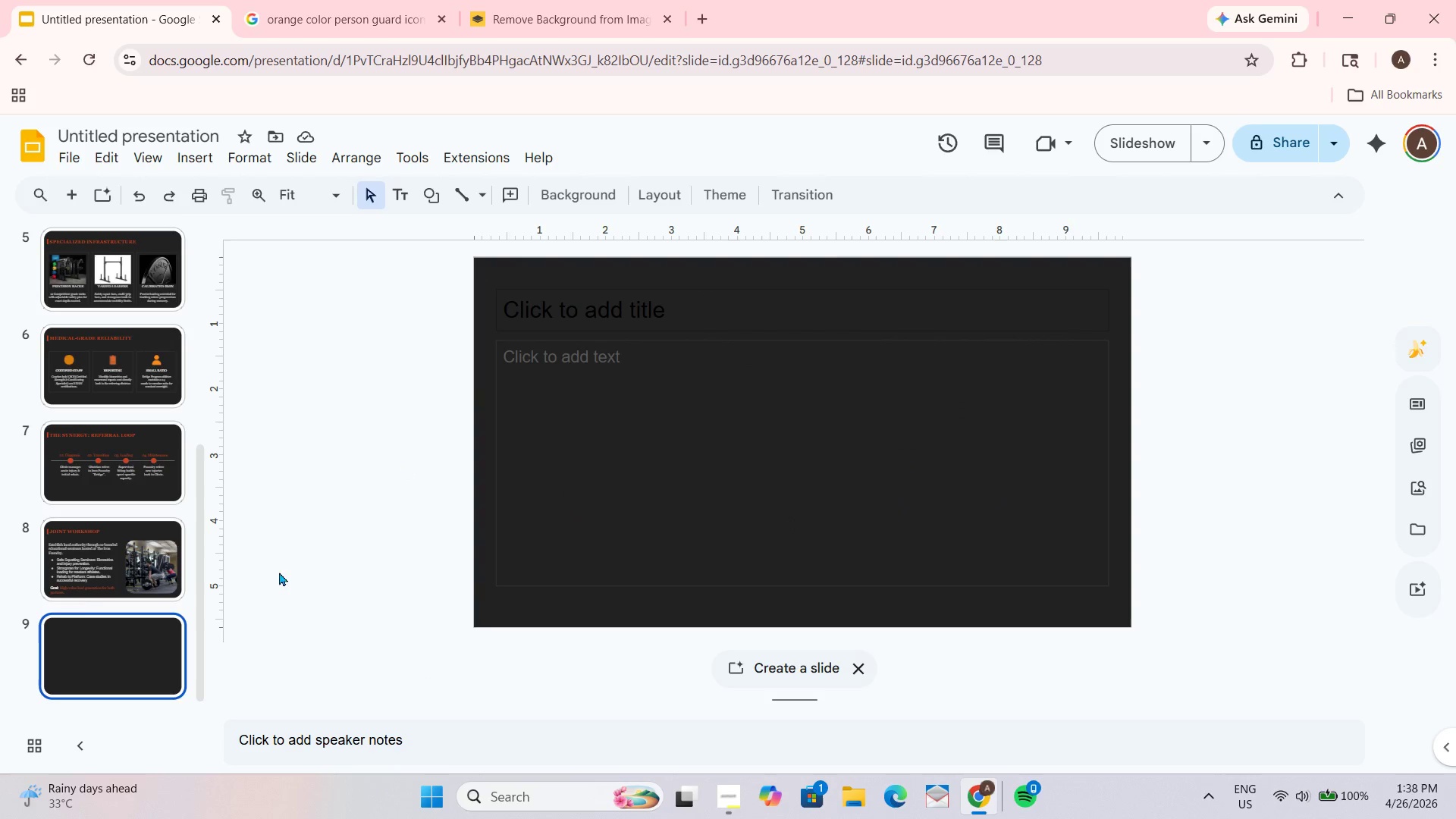 
scroll: coordinate [168, 632], scroll_direction: down, amount: 1.0
 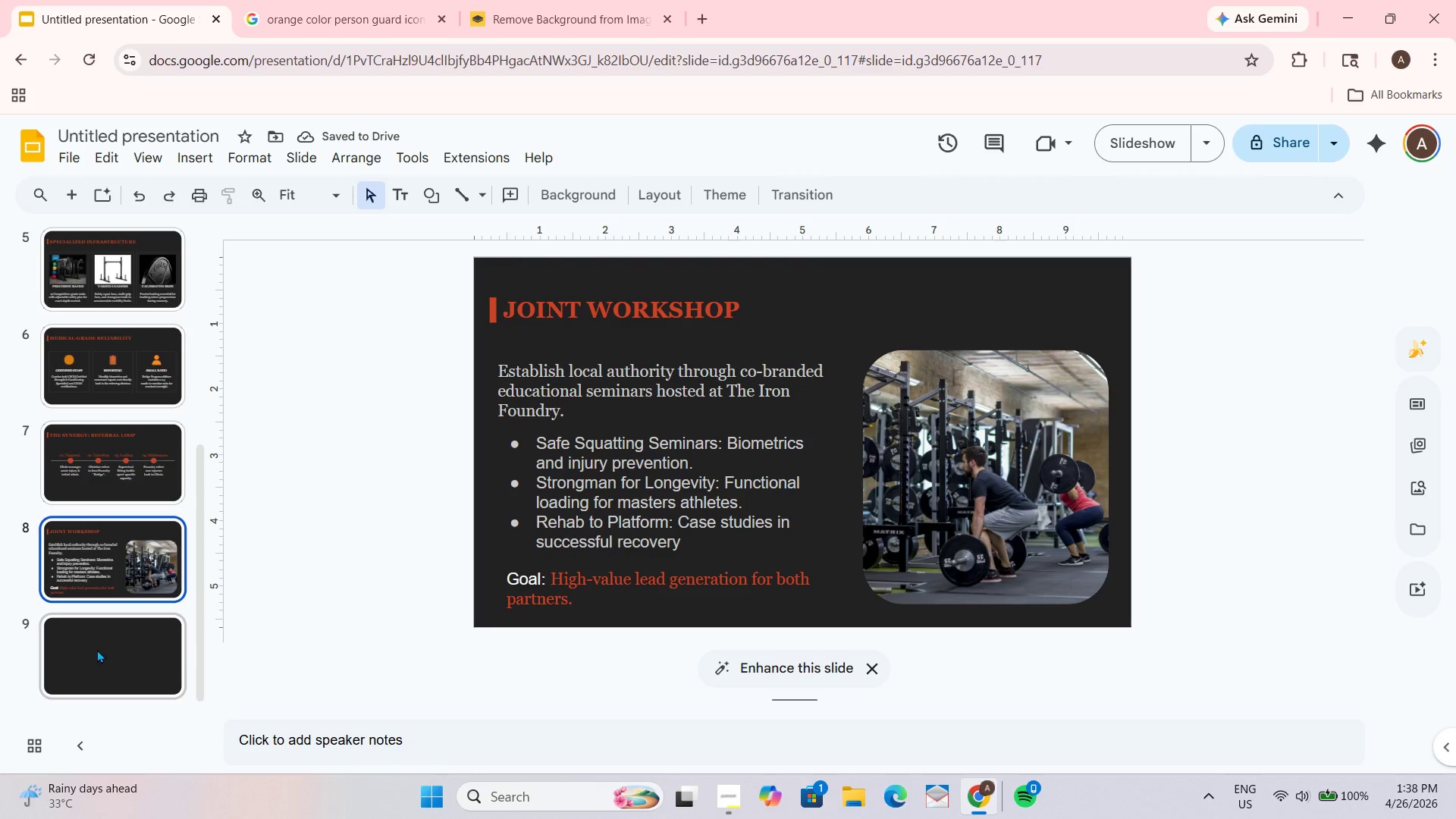 
wait(5.74)
 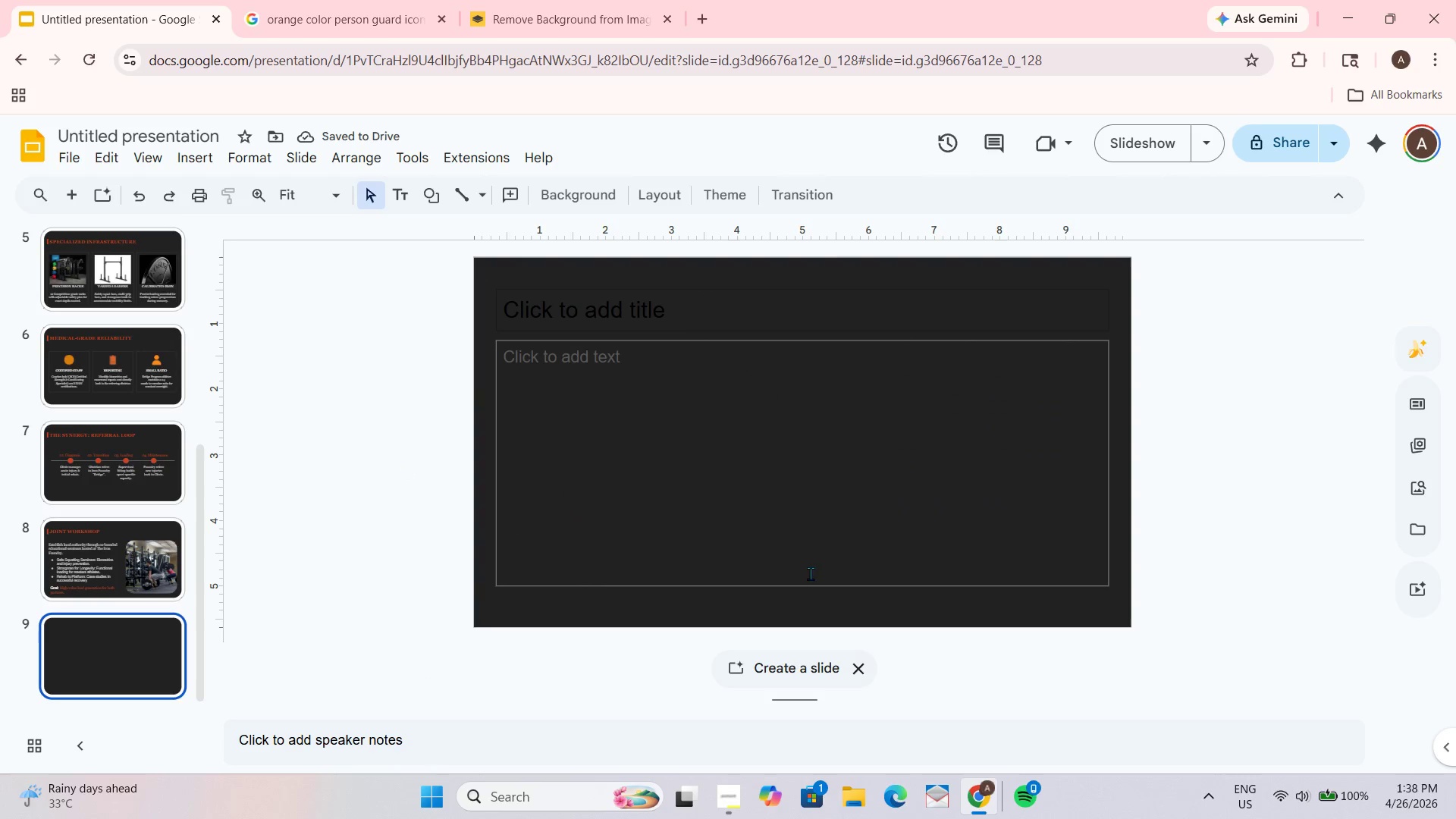 
left_click_drag(start_coordinate=[497, 284], to_coordinate=[619, 326])
 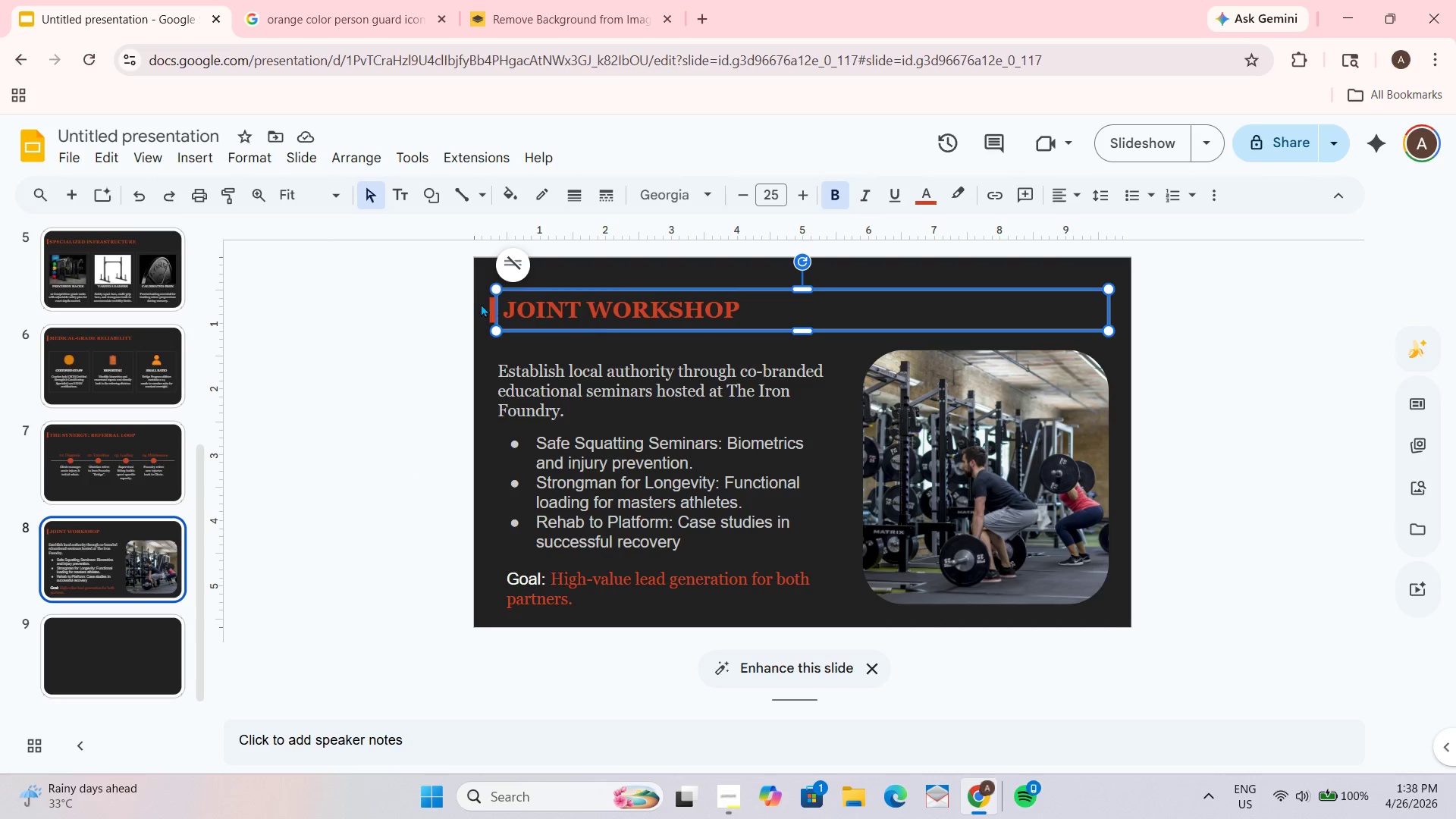 
left_click([481, 298])
 